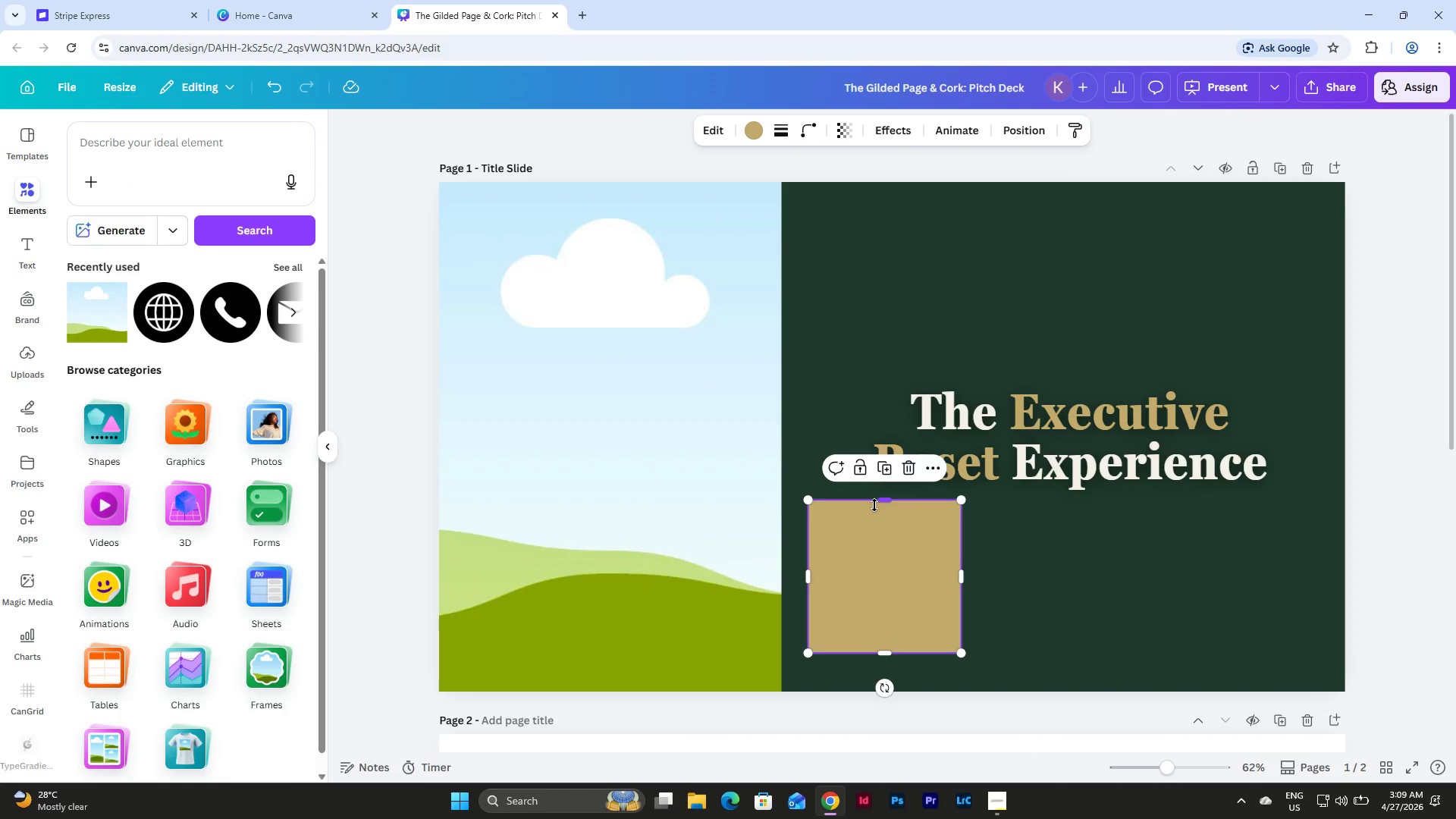 
left_click_drag(start_coordinate=[874, 505], to_coordinate=[959, 692])
 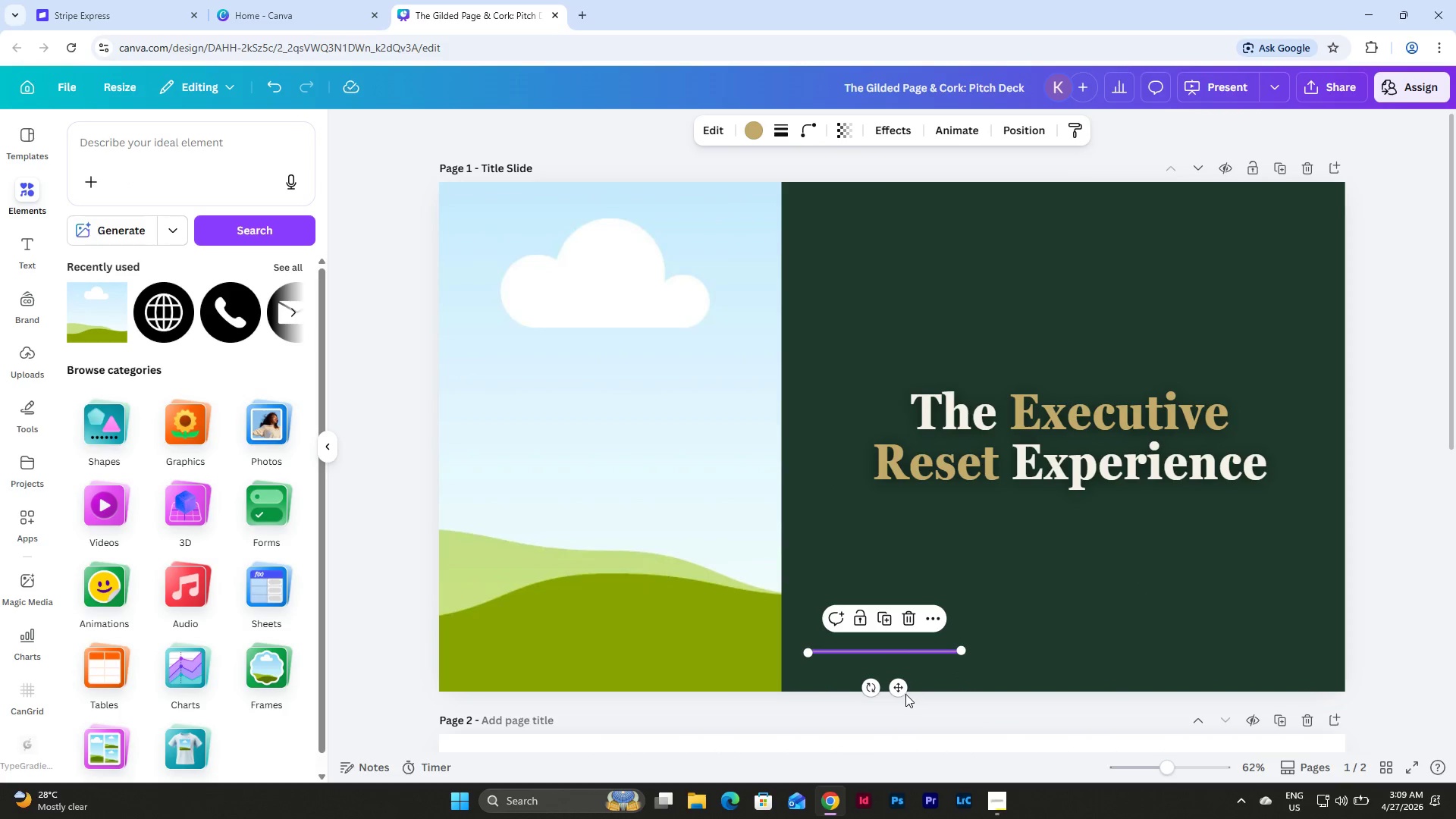 
left_click_drag(start_coordinate=[904, 694], to_coordinate=[1087, 558])
 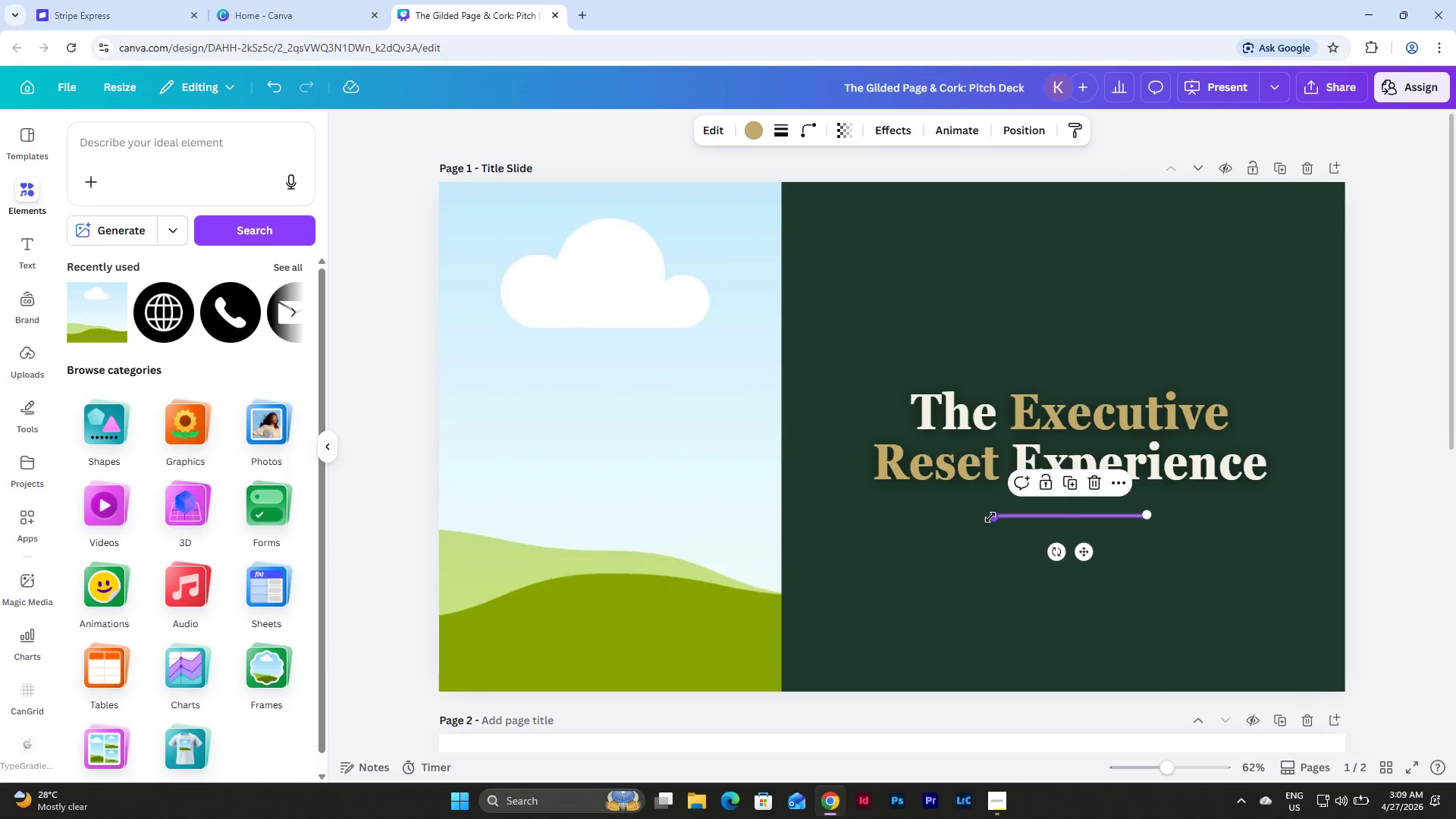 
left_click_drag(start_coordinate=[990, 517], to_coordinate=[827, 465])
 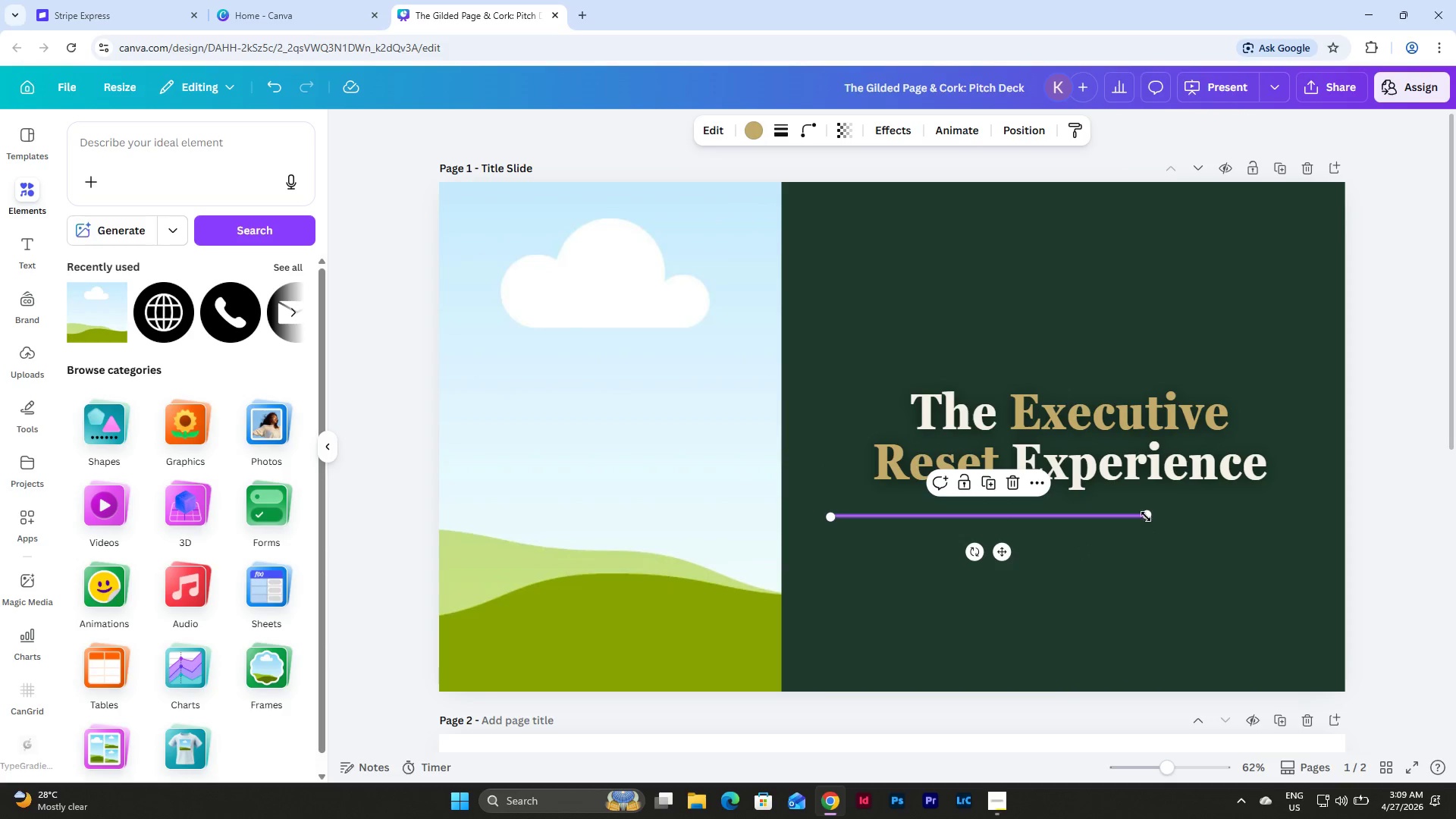 
left_click_drag(start_coordinate=[1149, 516], to_coordinate=[1297, 516])
 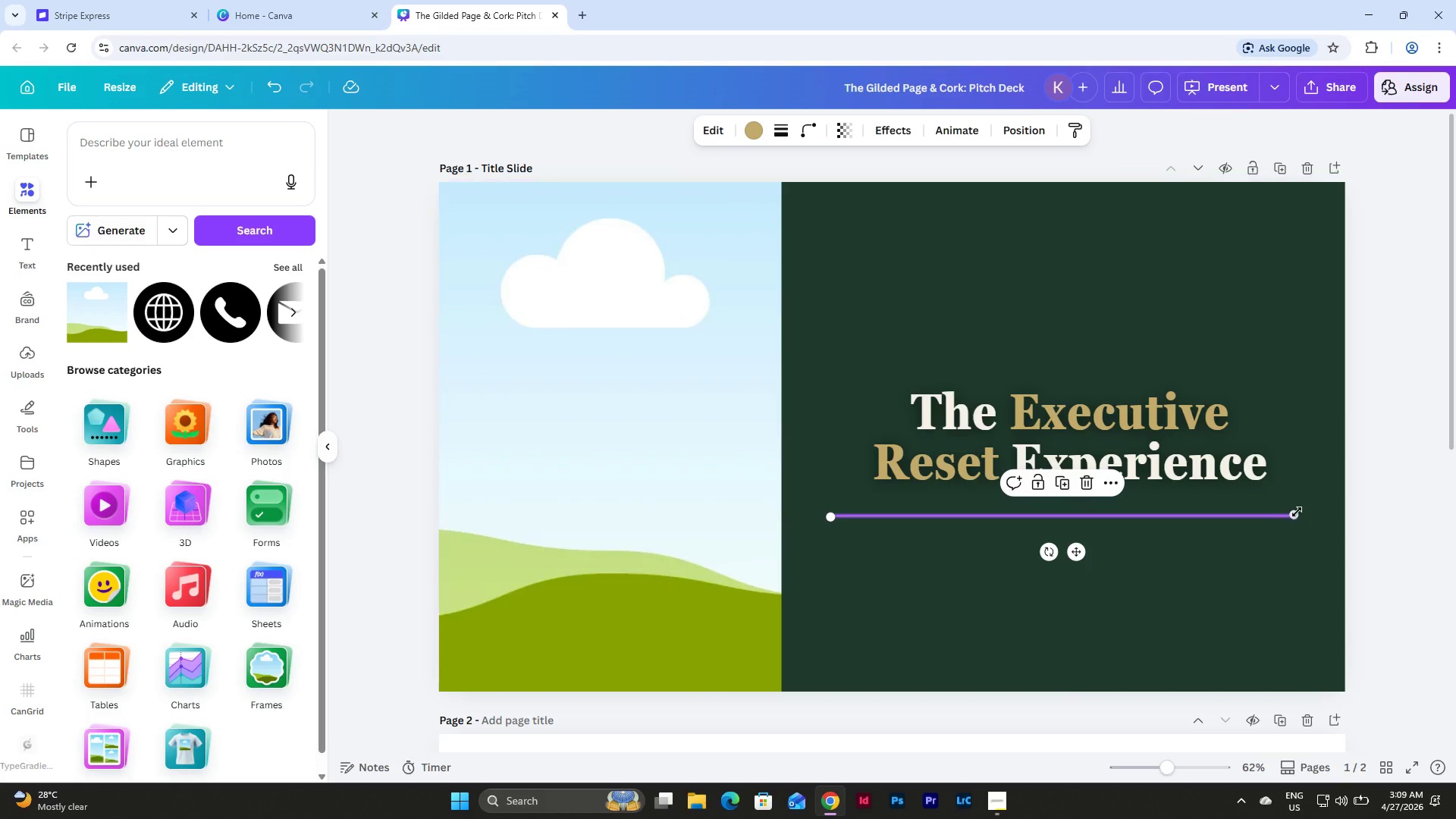 
left_click_drag(start_coordinate=[1297, 513], to_coordinate=[1294, 560])
 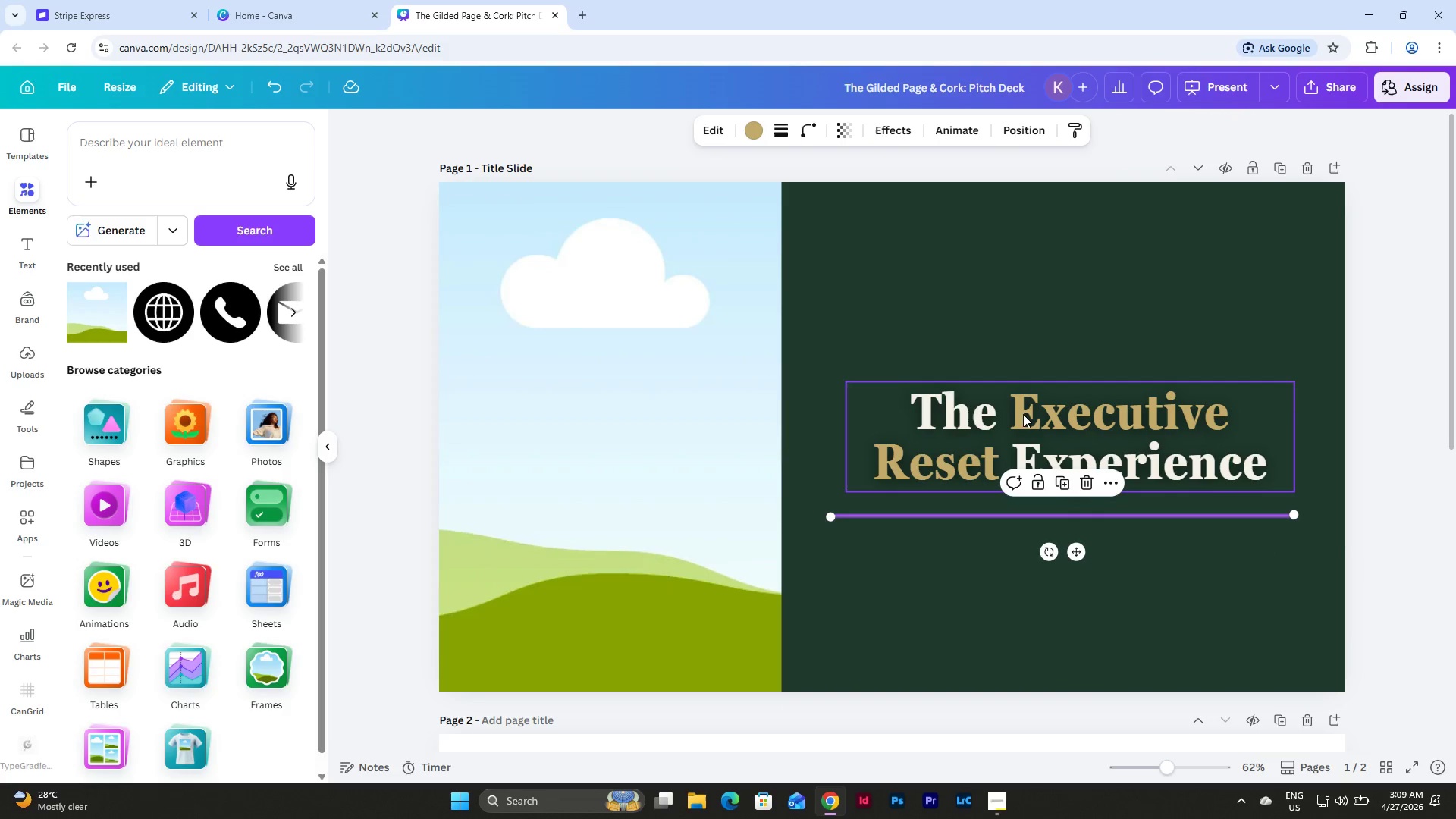 
left_click_drag(start_coordinate=[1025, 419], to_coordinate=[1018, 416])
 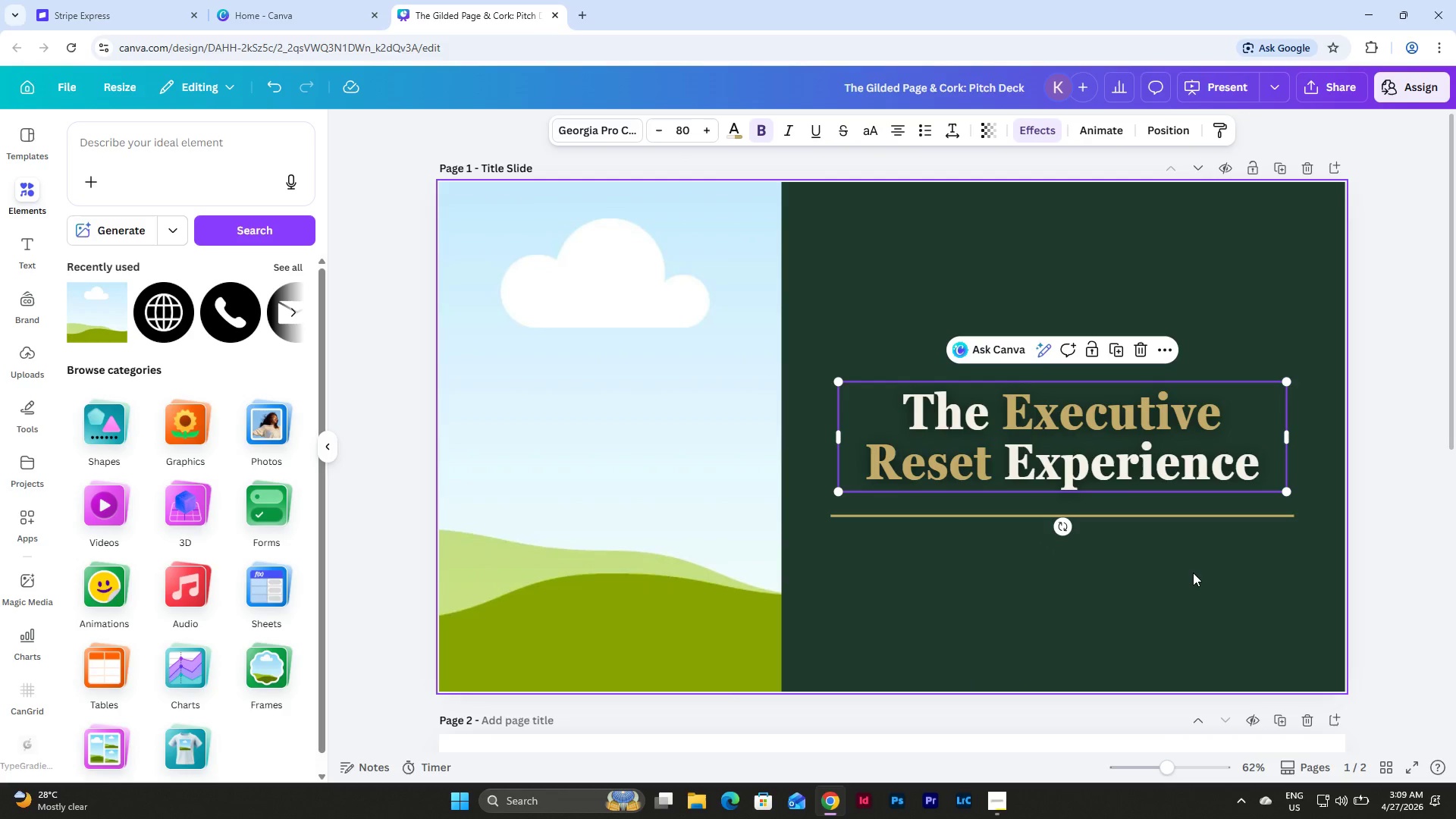 
left_click([1193, 573])
 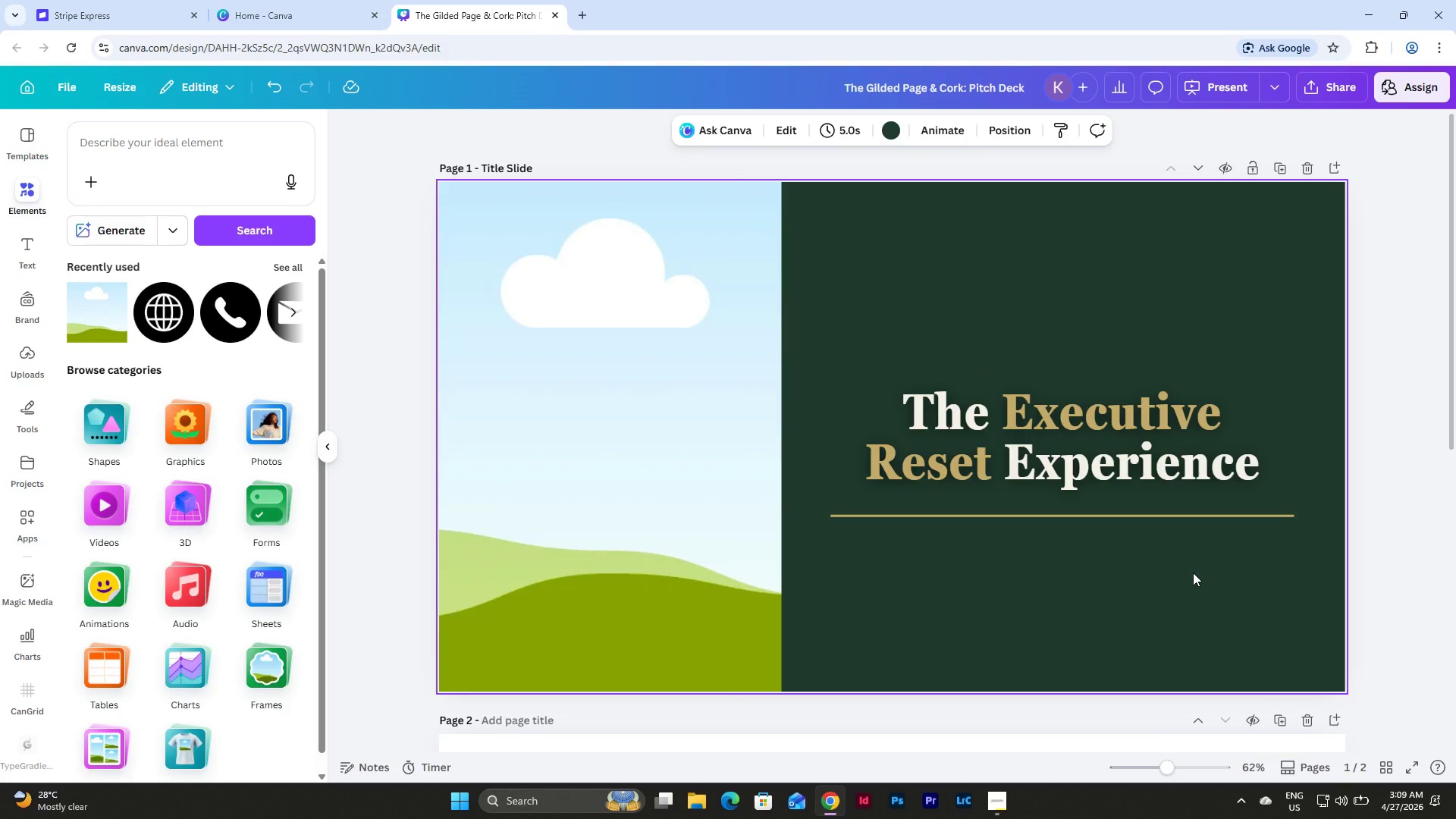 
scroll: coordinate [1193, 573], scroll_direction: up, amount: 3.0
 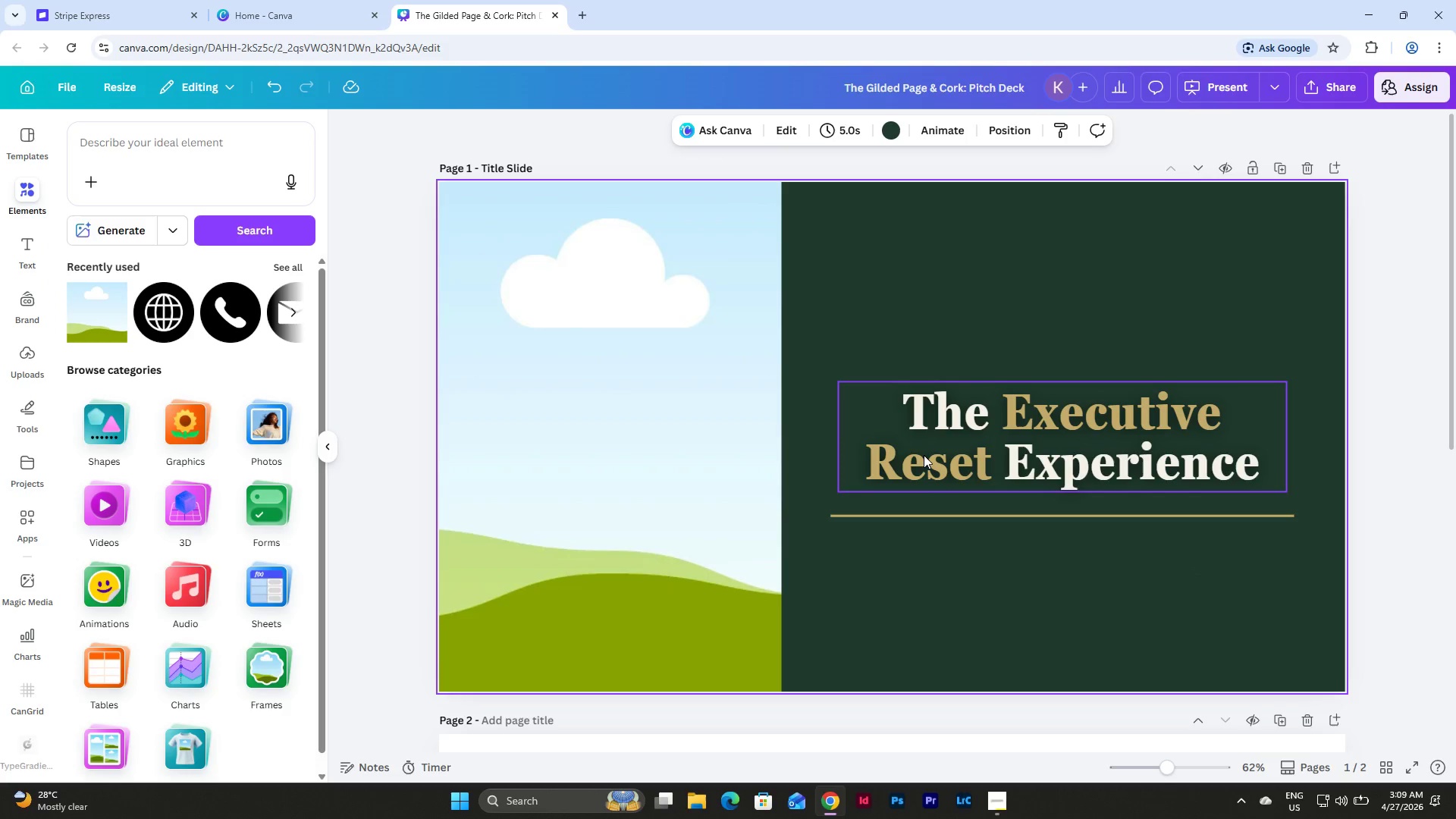 
left_click([177, 161])
 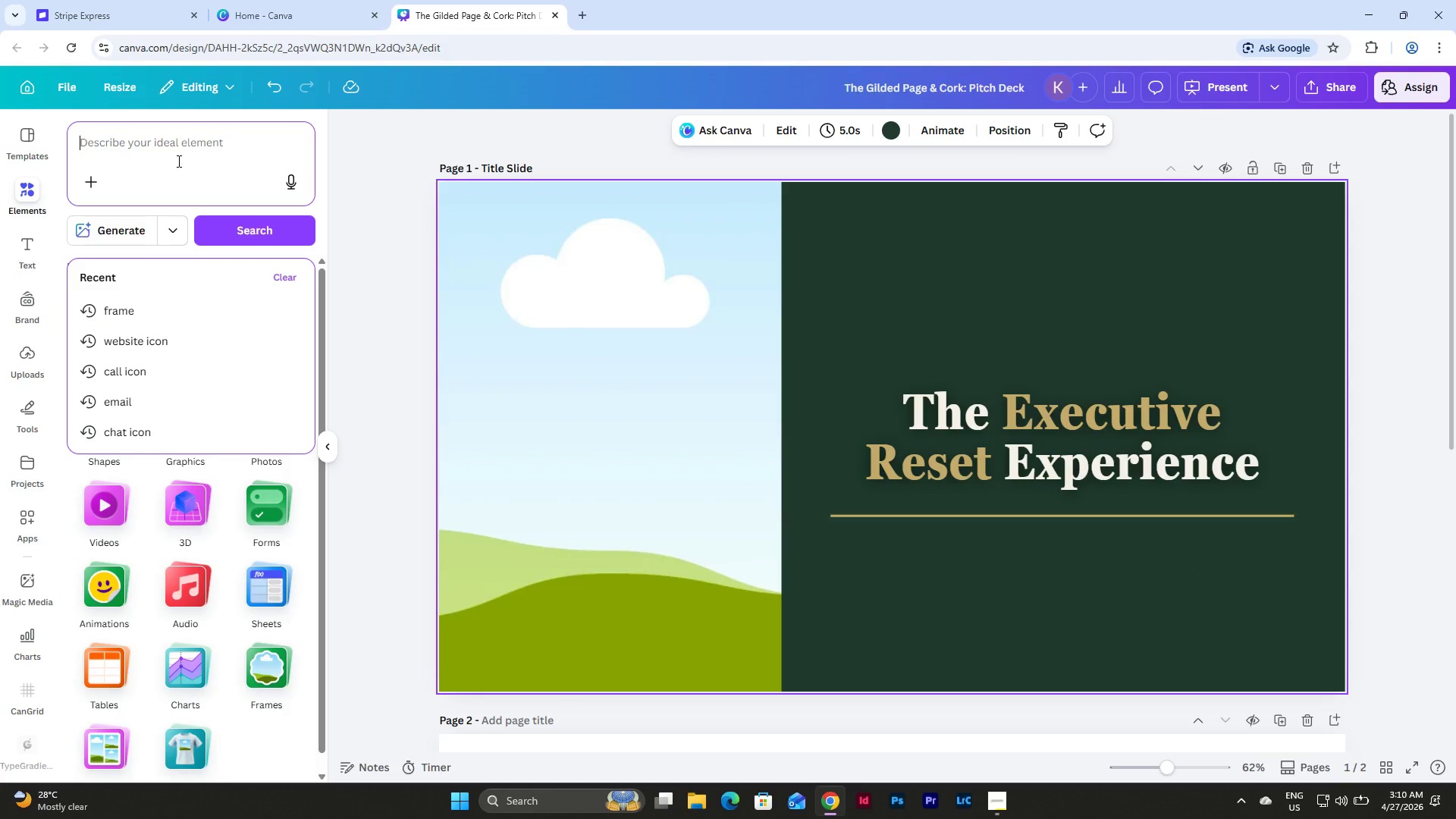 
type(book page)
 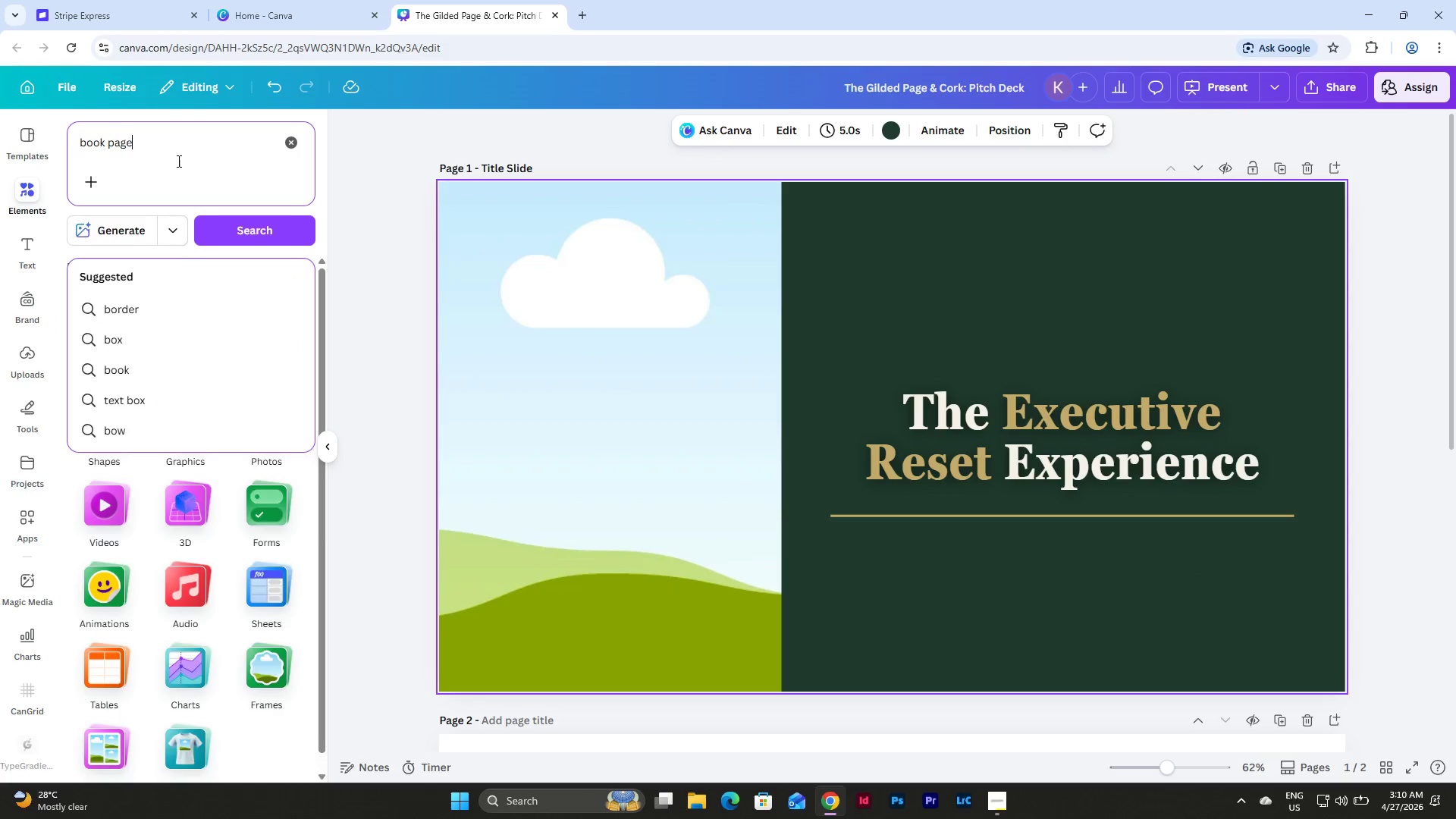 
key(Enter)
 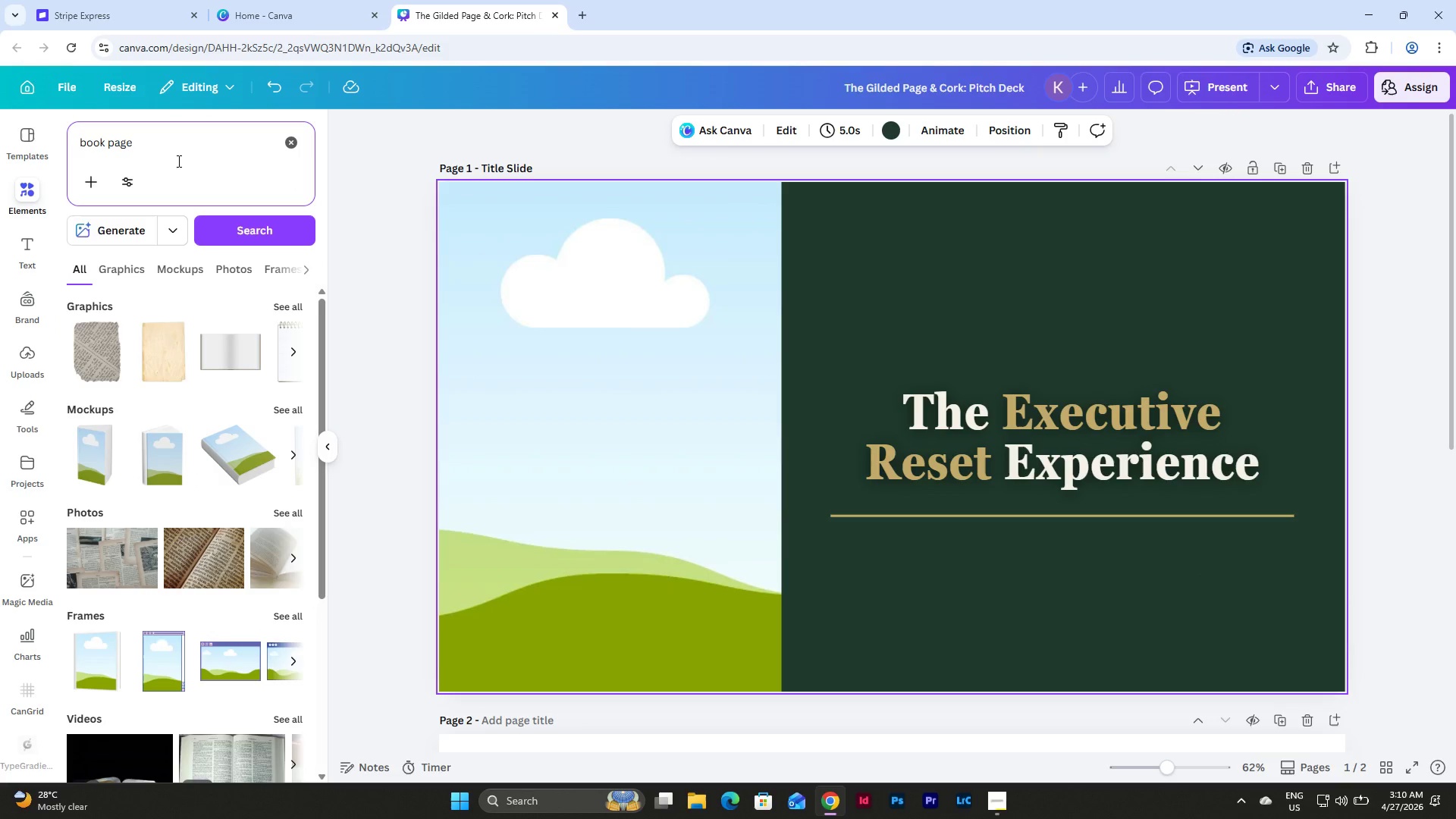 
type( icon)
 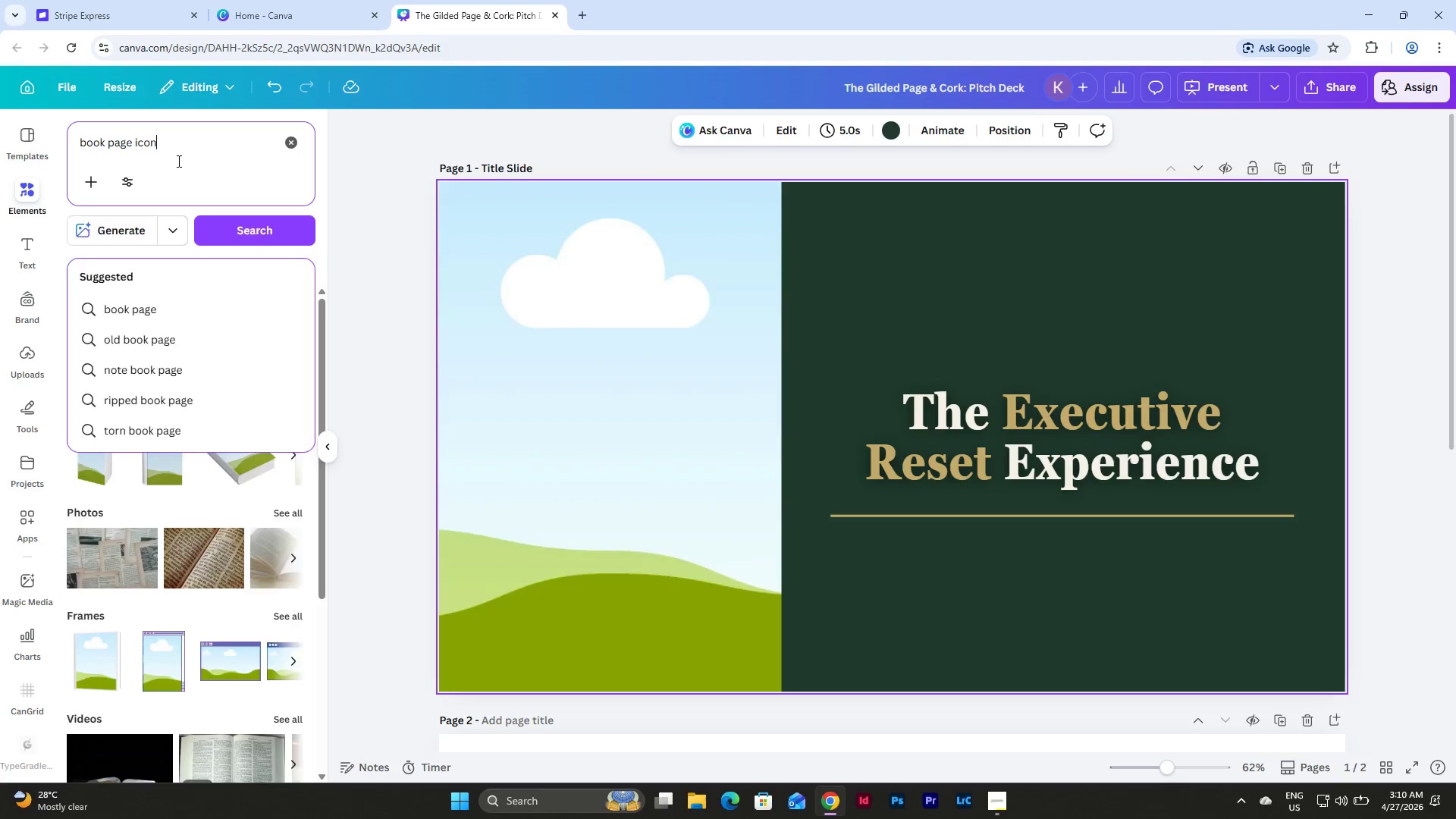 
key(Enter)
 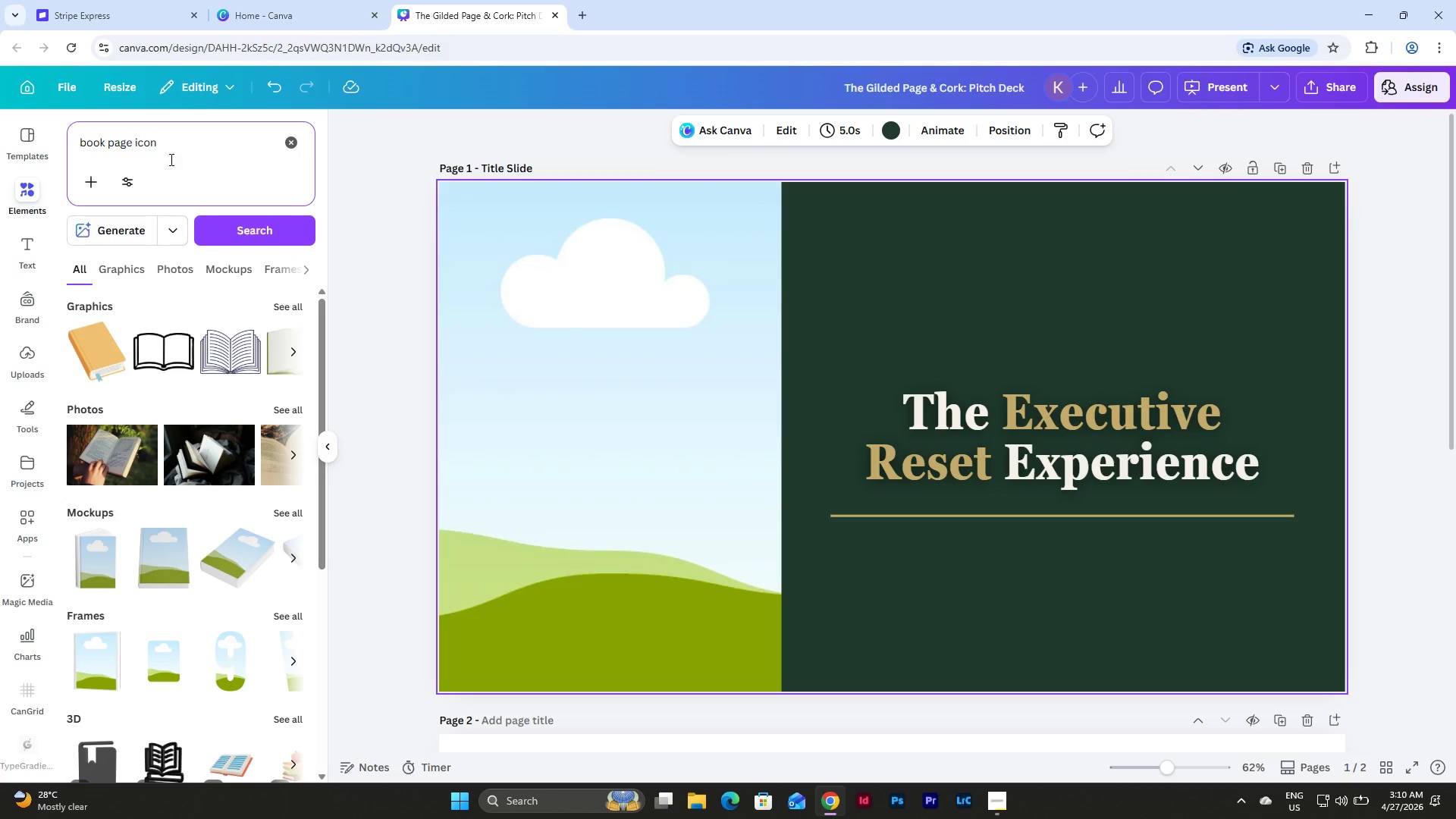 
left_click([133, 269])
 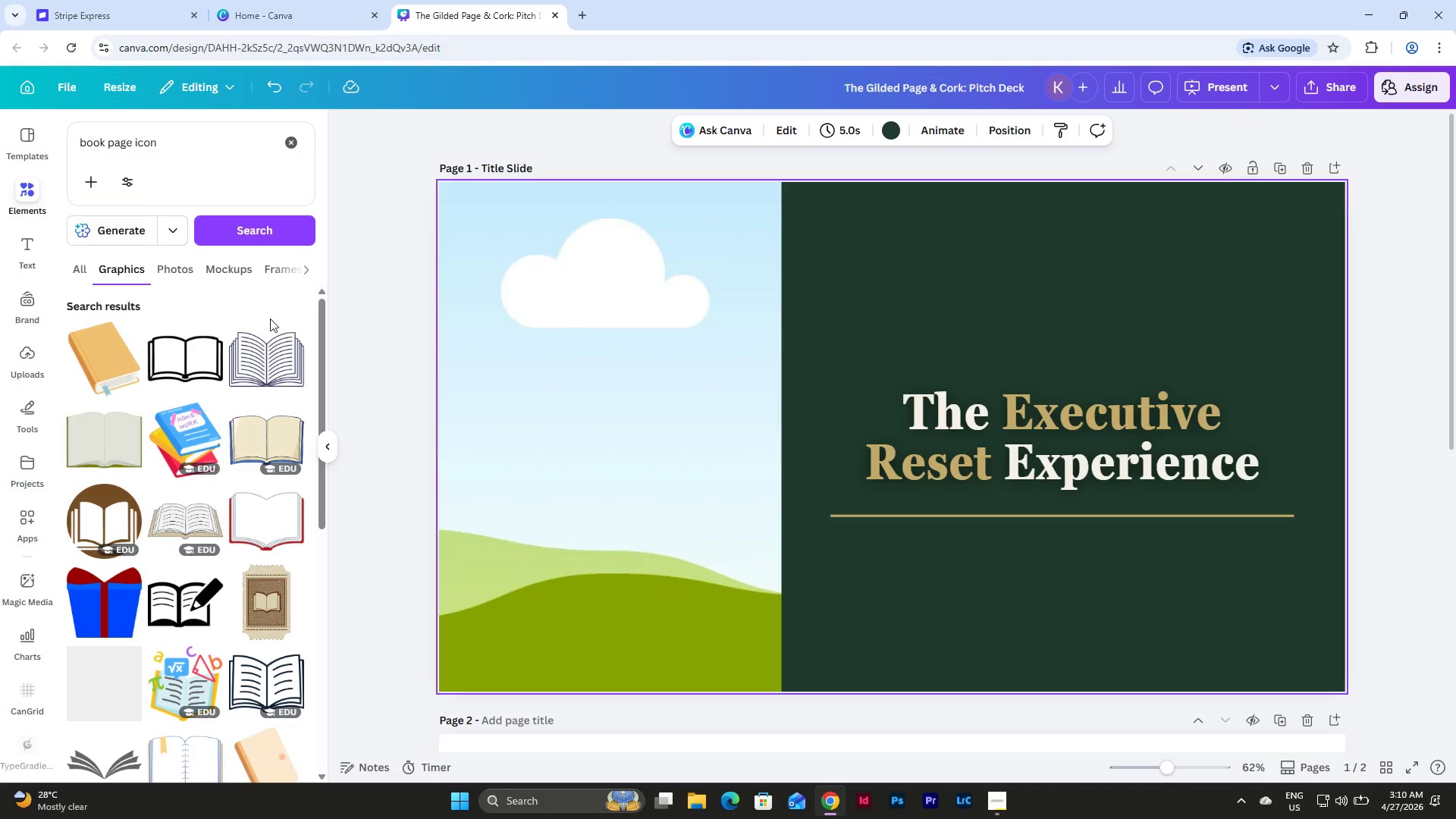 
scroll: coordinate [267, 318], scroll_direction: down, amount: 4.0
 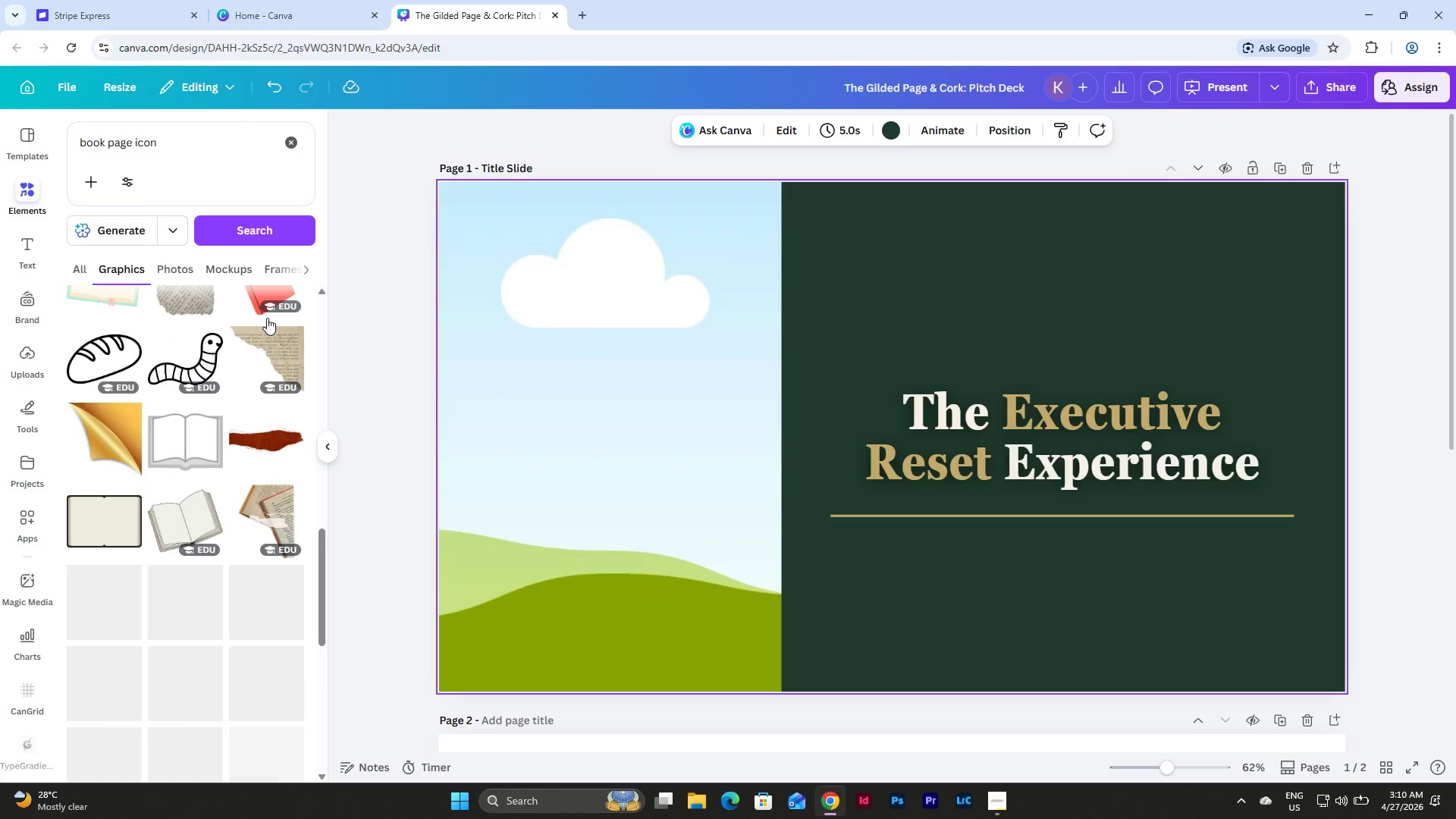 
scroll: coordinate [225, 372], scroll_direction: up, amount: 3.0
 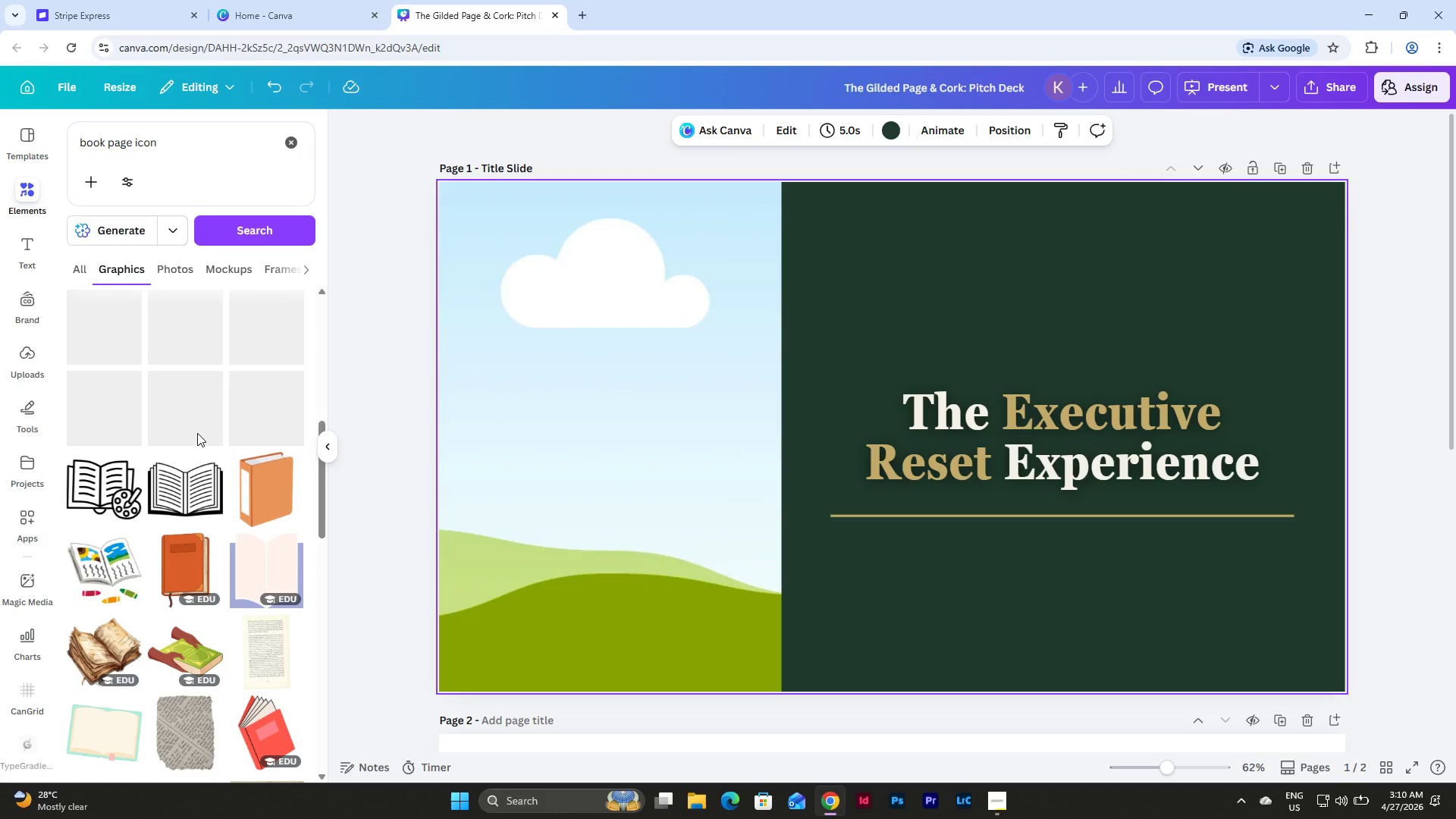 
left_click([199, 480])
 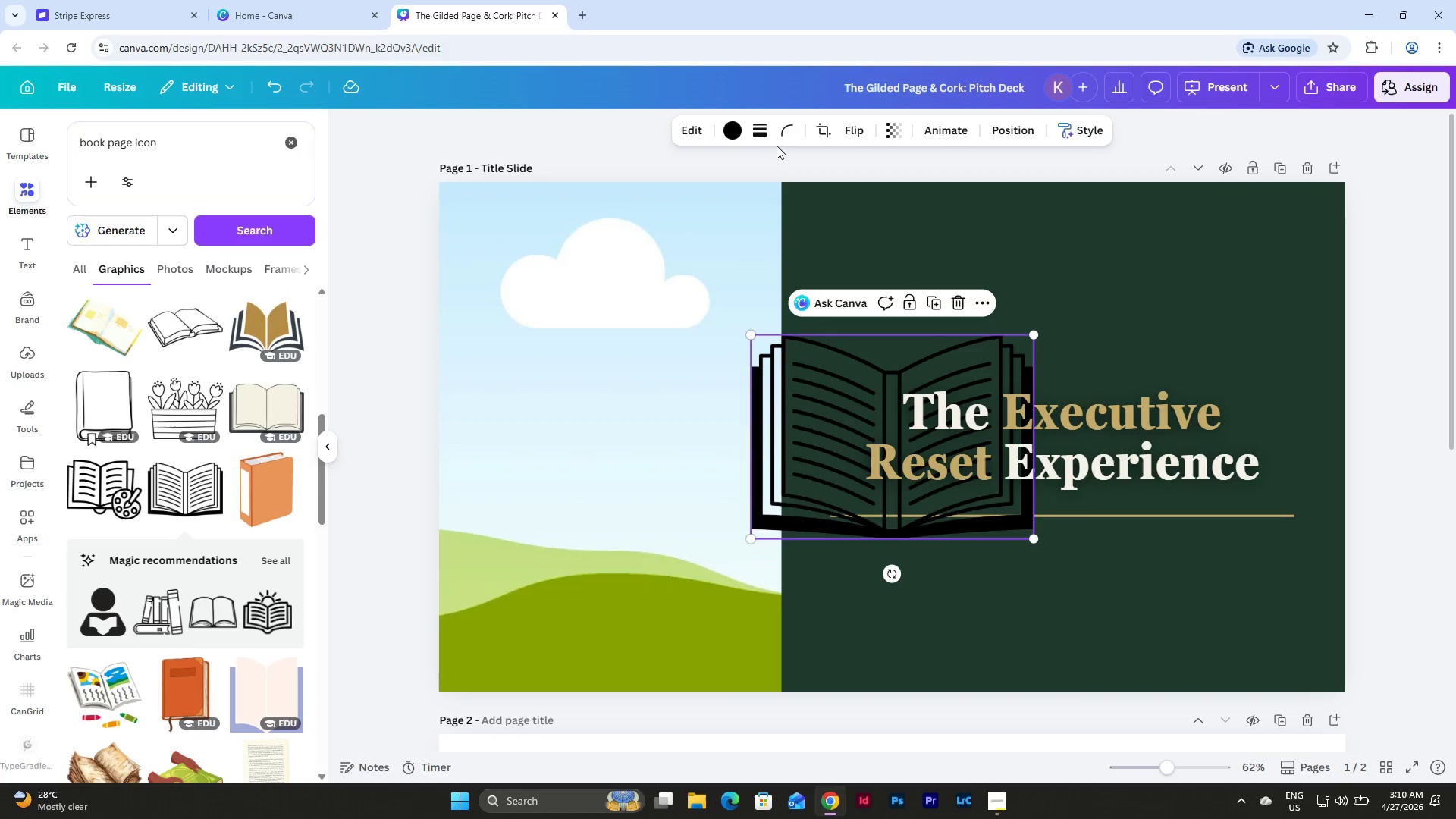 
left_click([729, 133])
 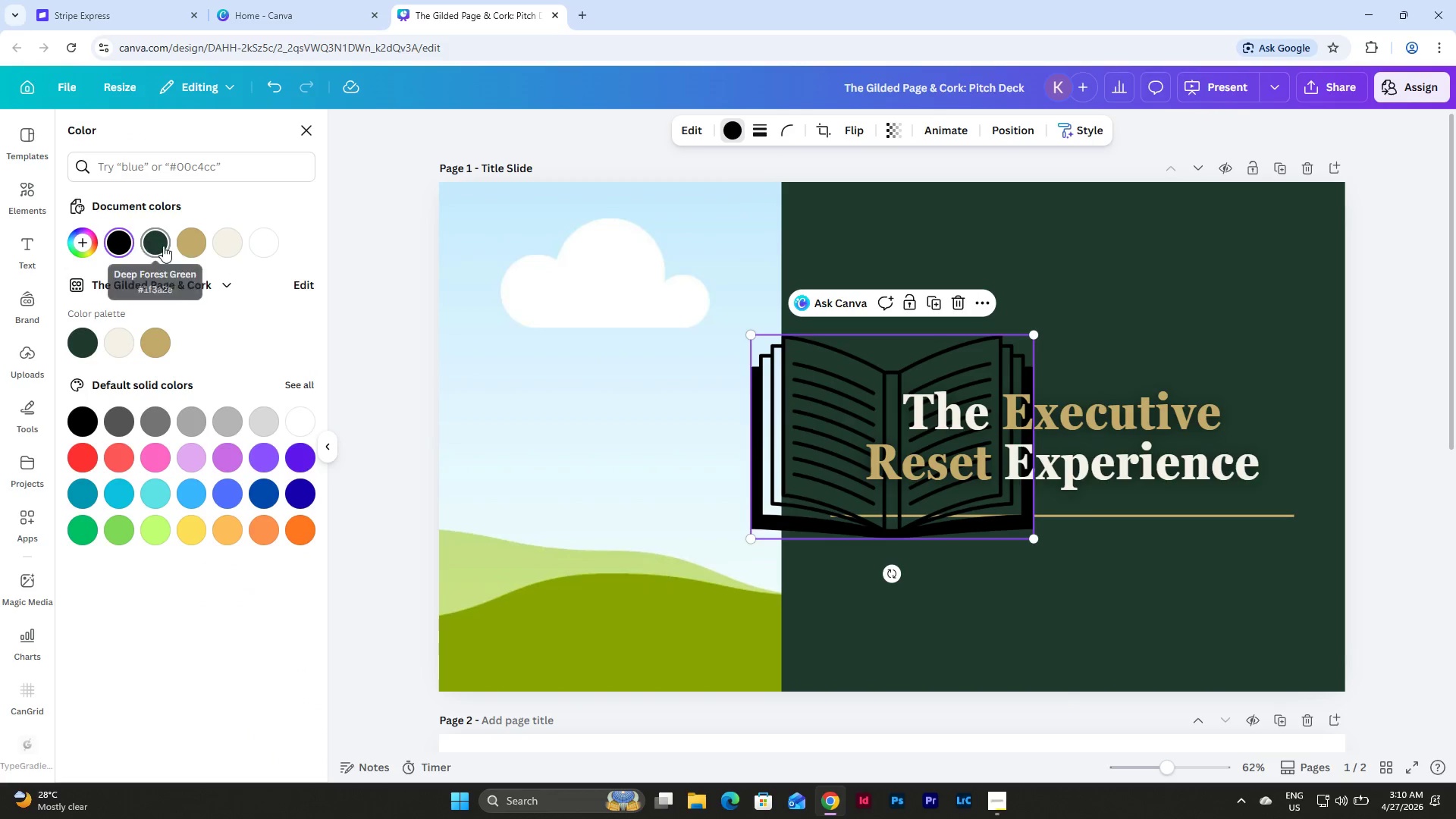 
left_click([199, 246])
 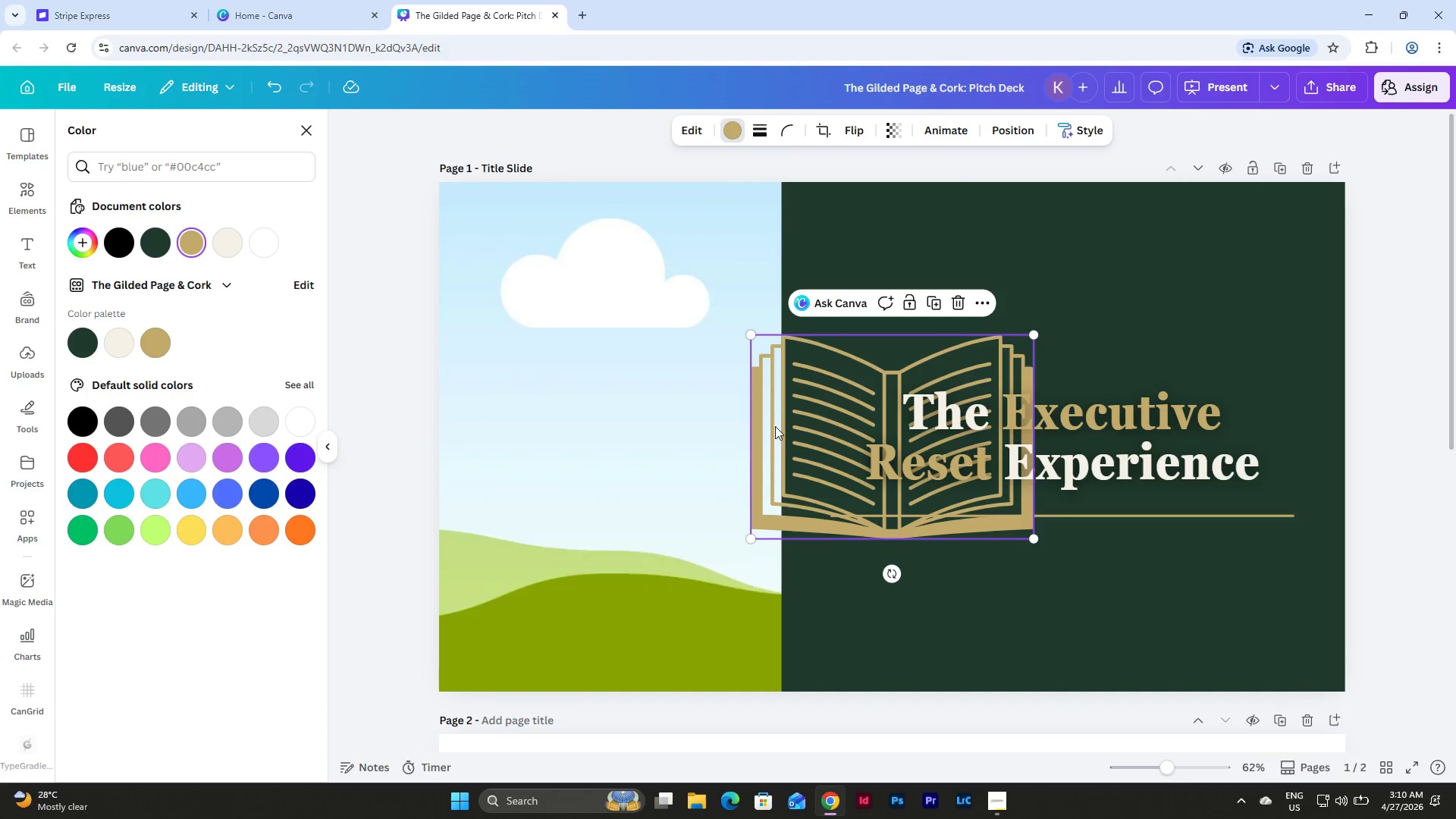 
left_click_drag(start_coordinate=[809, 450], to_coordinate=[845, 268])
 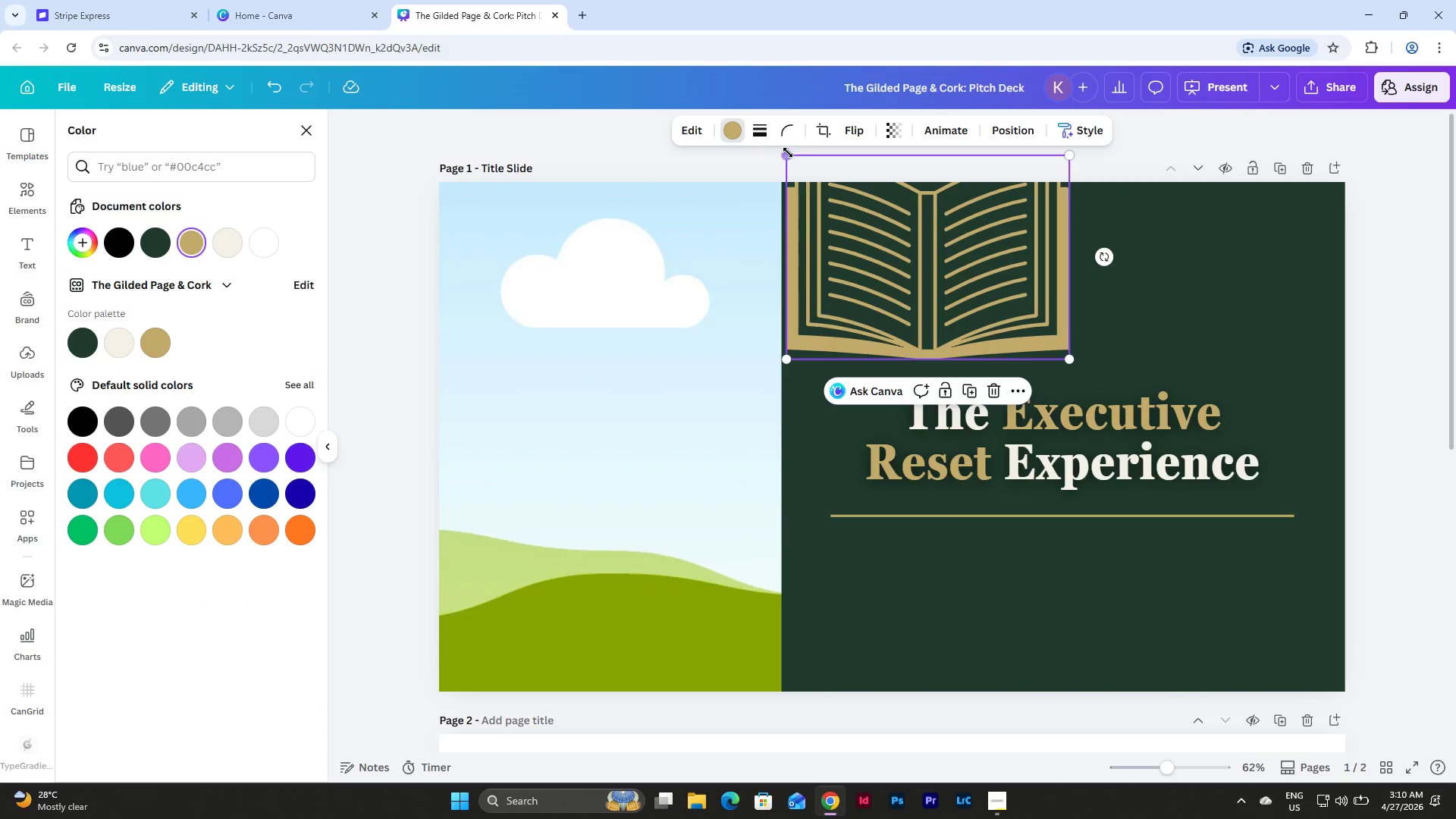 
left_click_drag(start_coordinate=[788, 152], to_coordinate=[897, 241])
 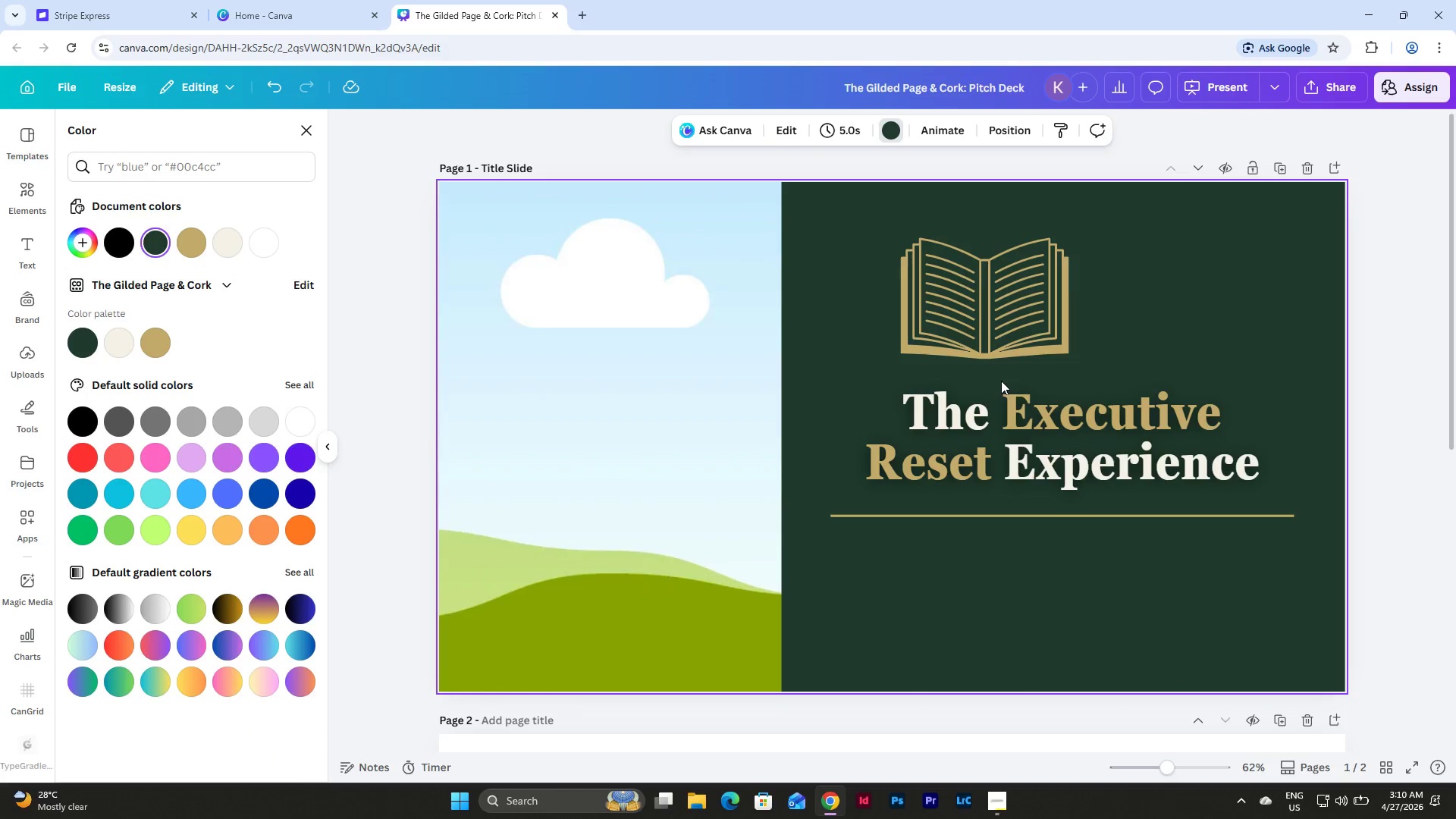 
double_click([1016, 425])
 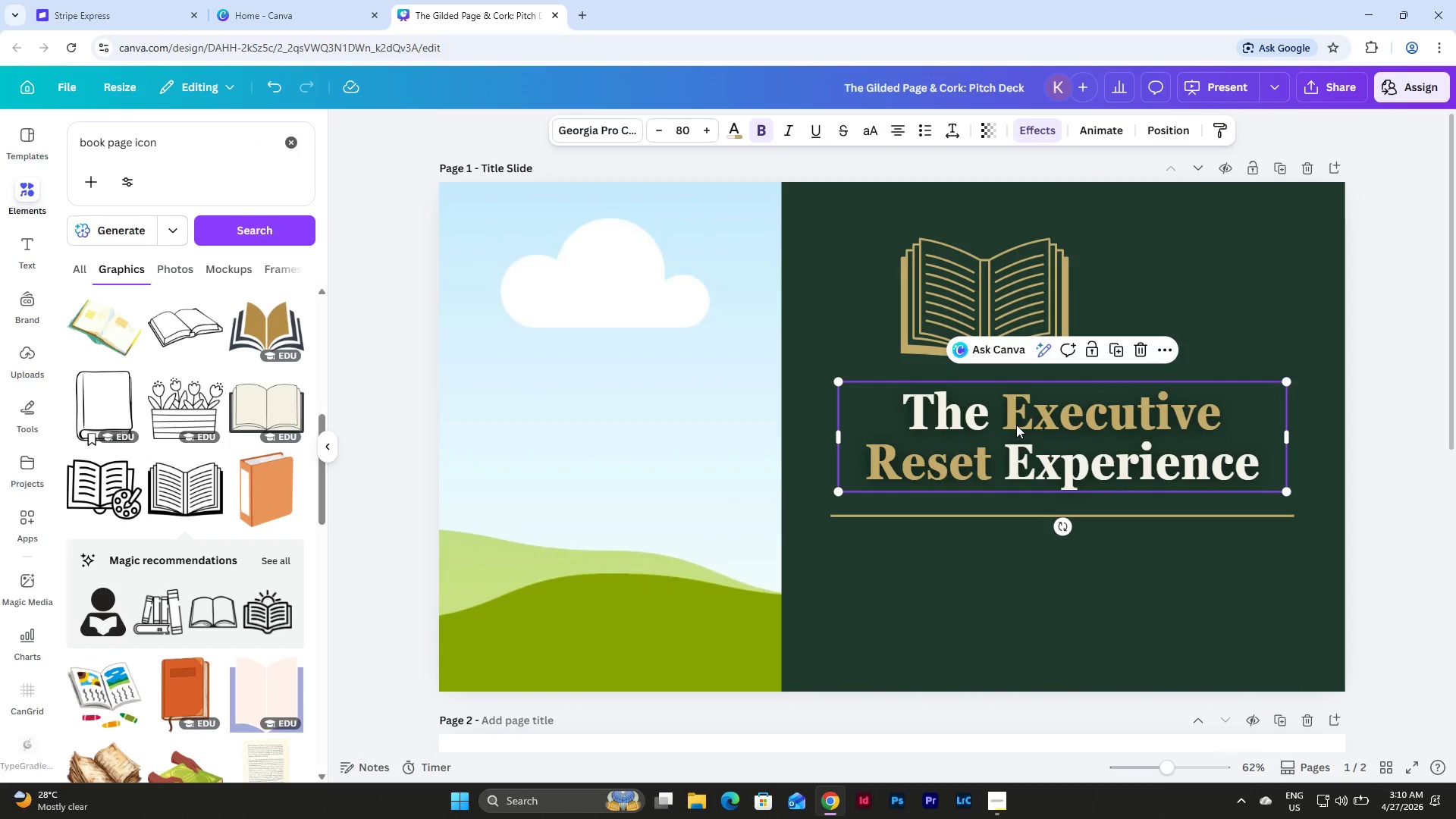 
triple_click([1016, 425])
 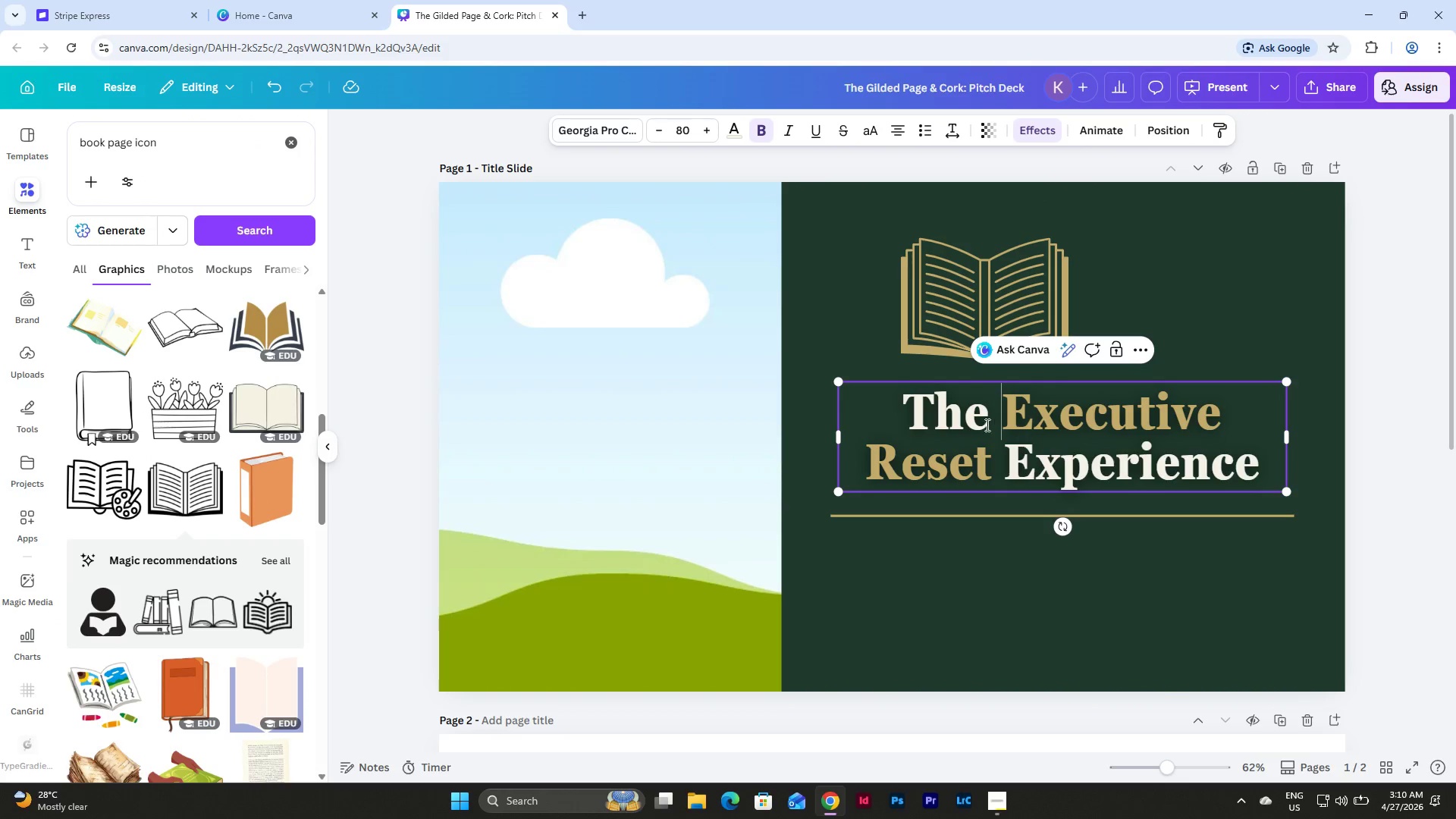 
left_click_drag(start_coordinate=[984, 425], to_coordinate=[918, 424])
 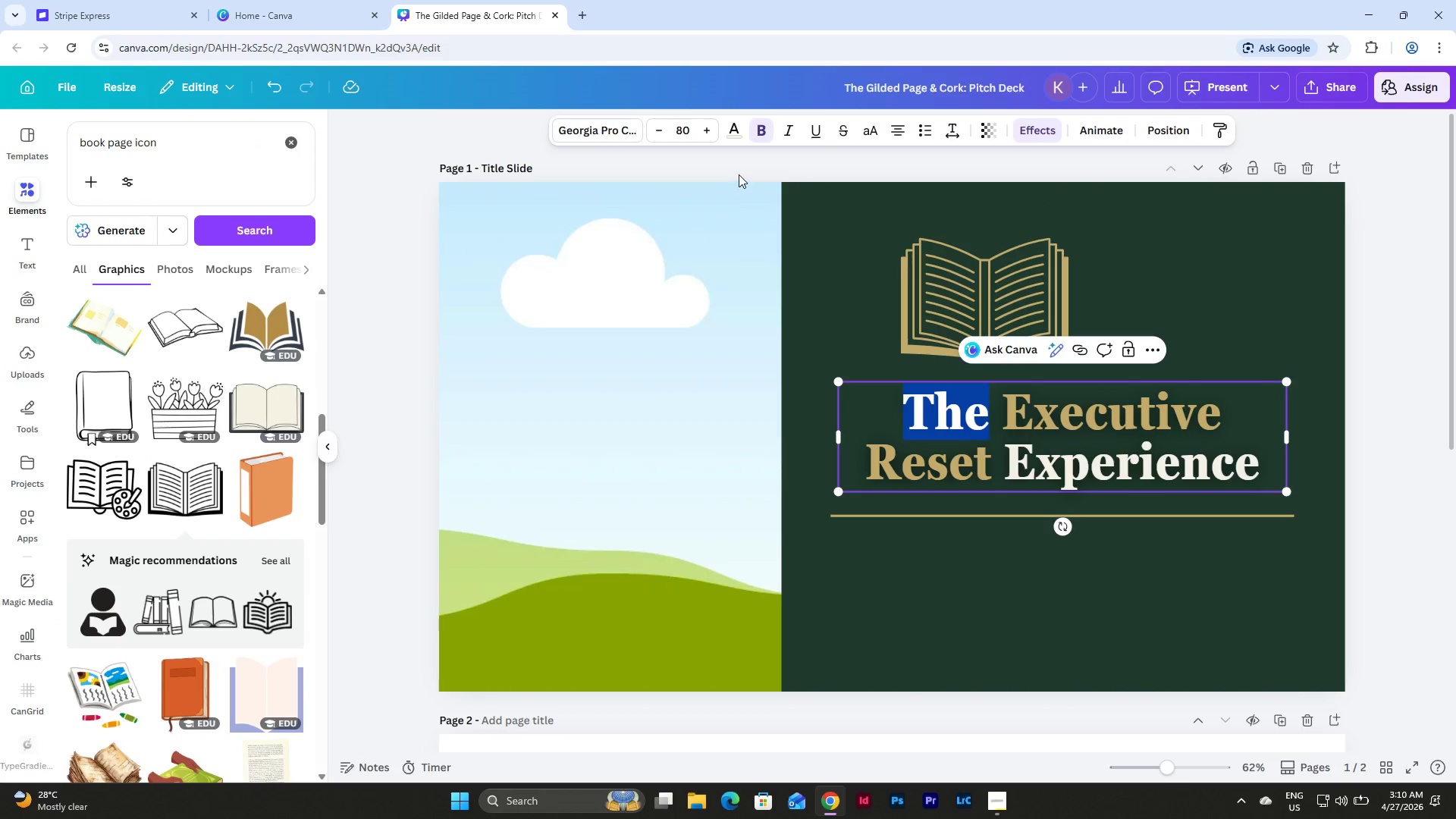 
left_click([737, 124])
 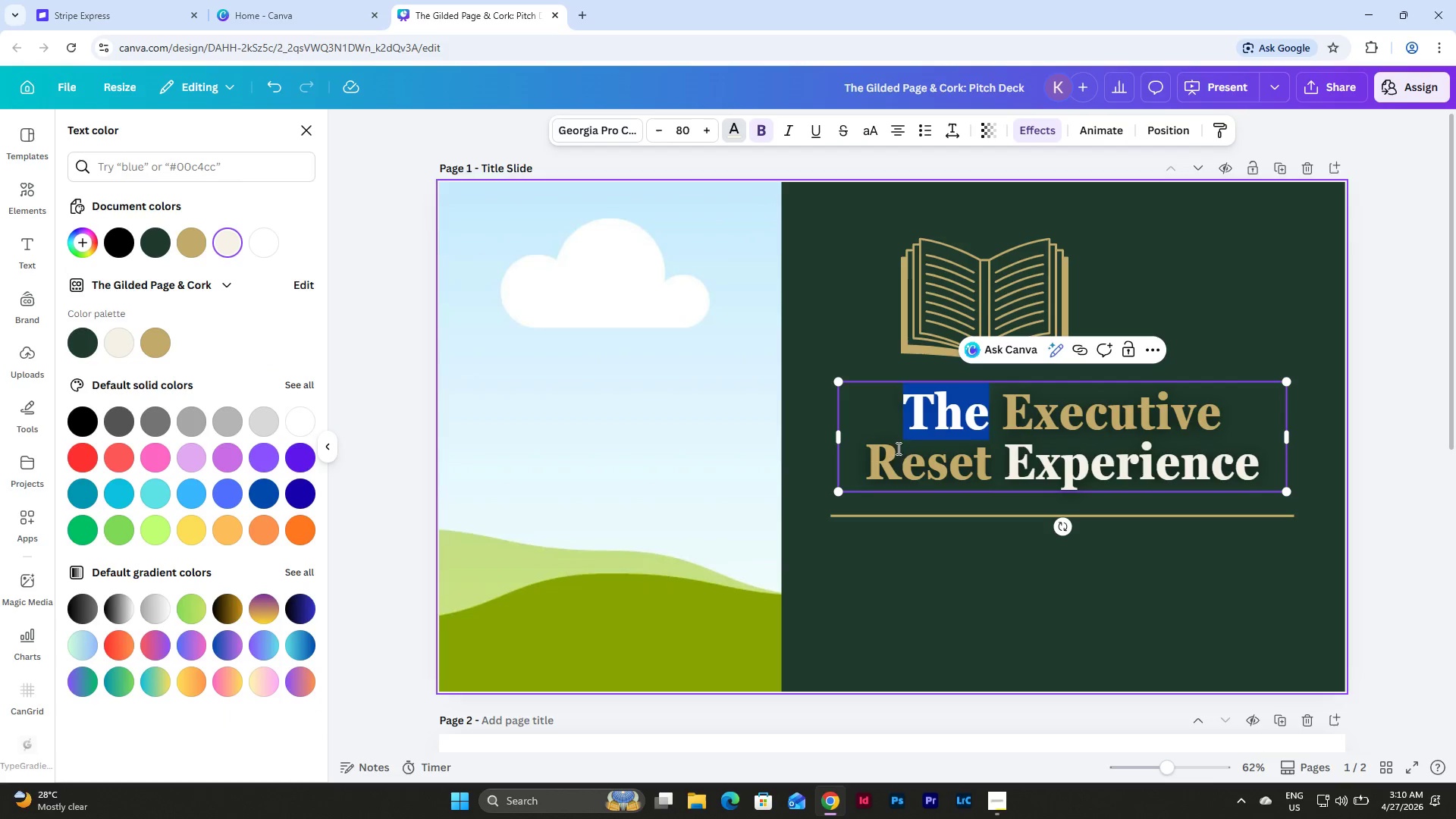 
left_click([987, 606])
 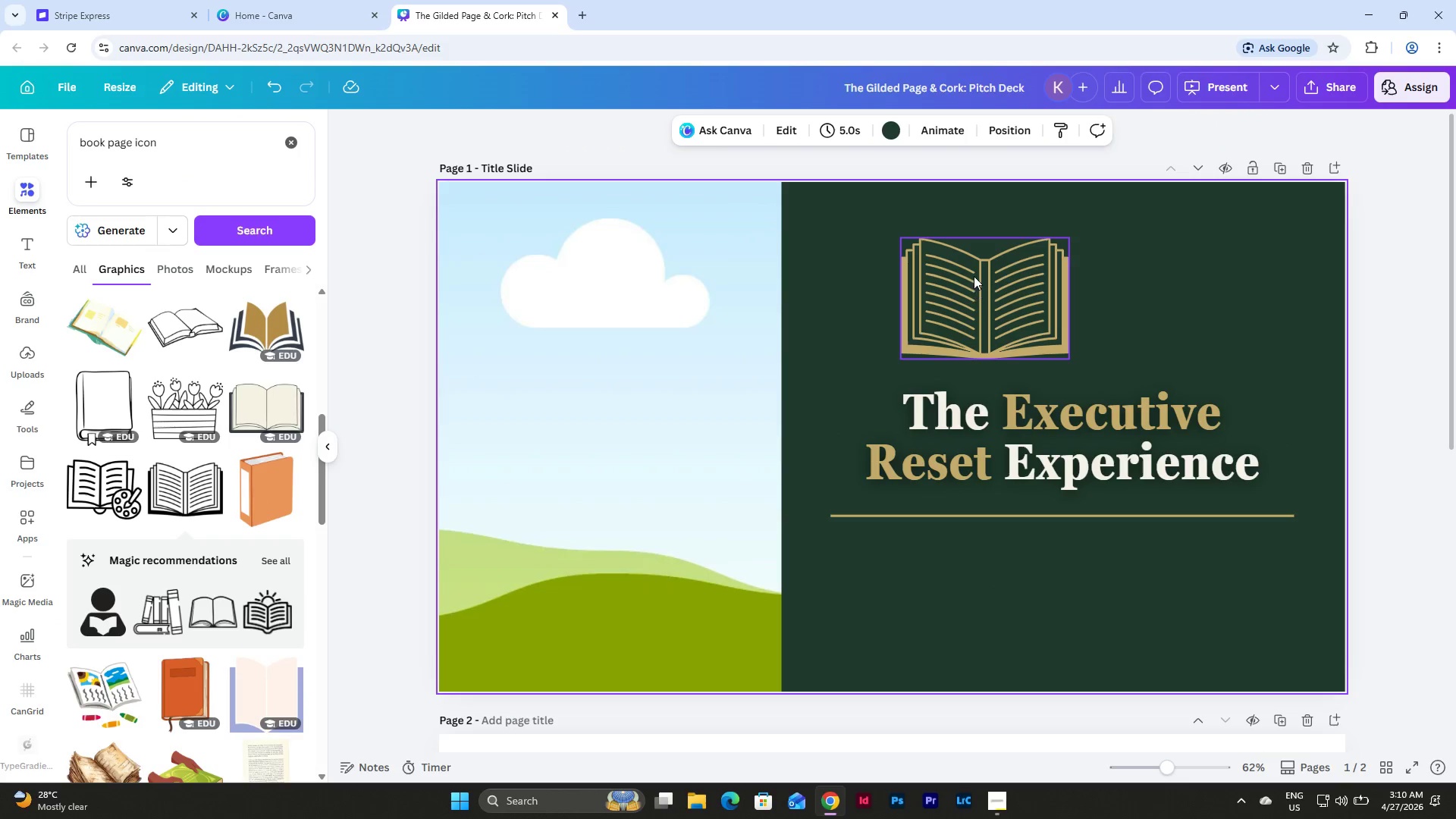 
left_click([974, 275])
 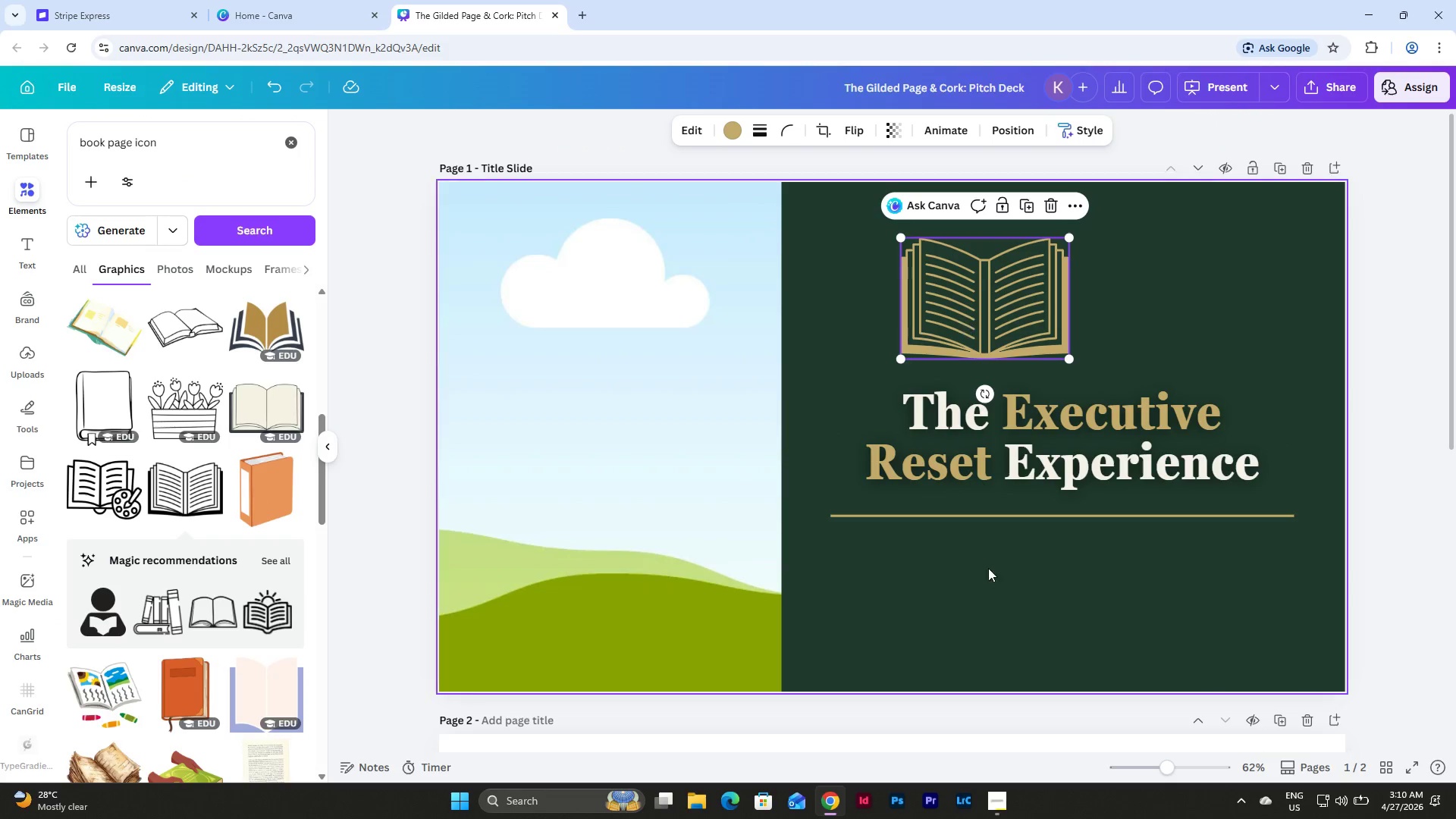 
left_click([998, 618])
 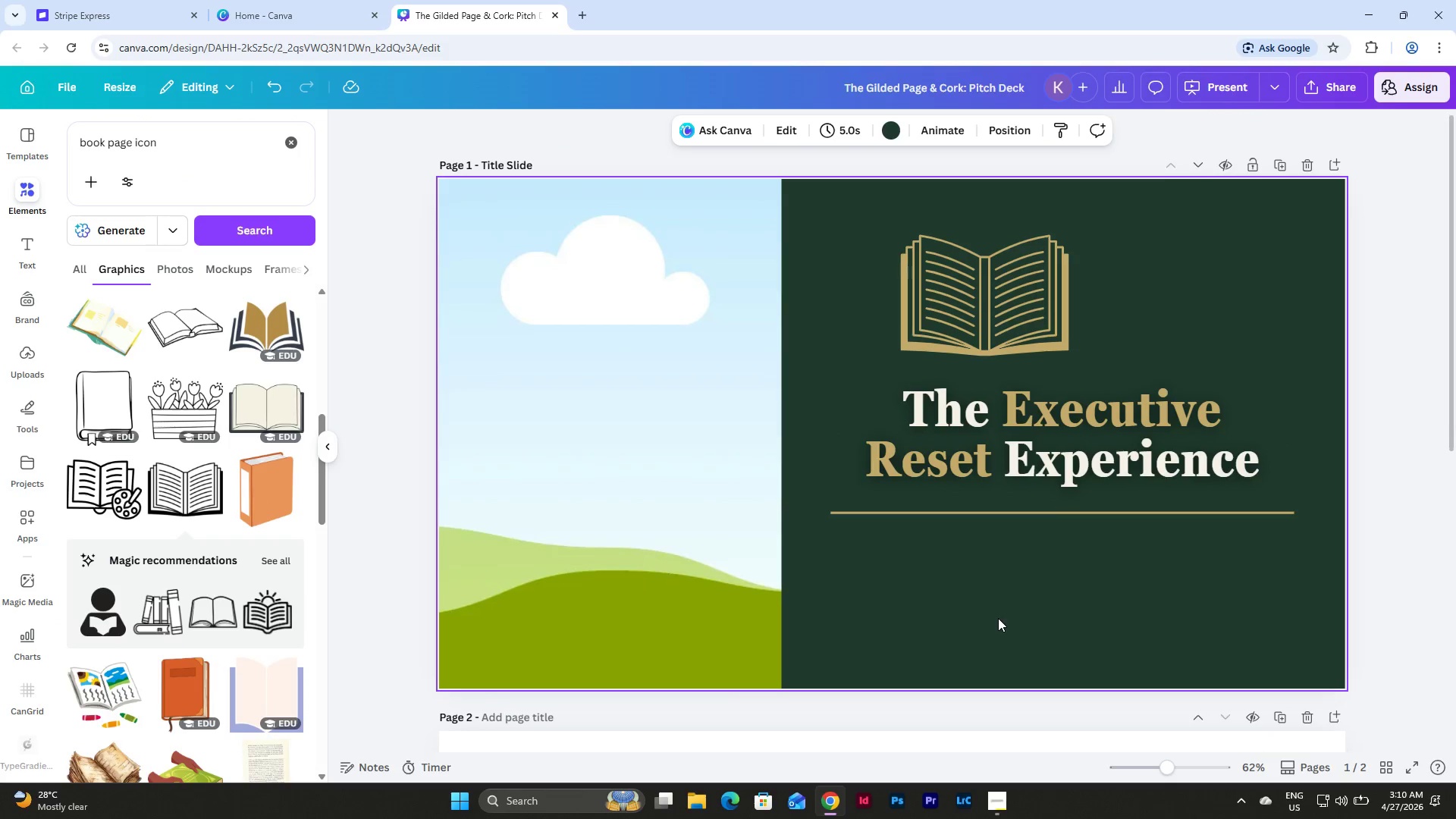 
scroll: coordinate [998, 618], scroll_direction: down, amount: 5.0
 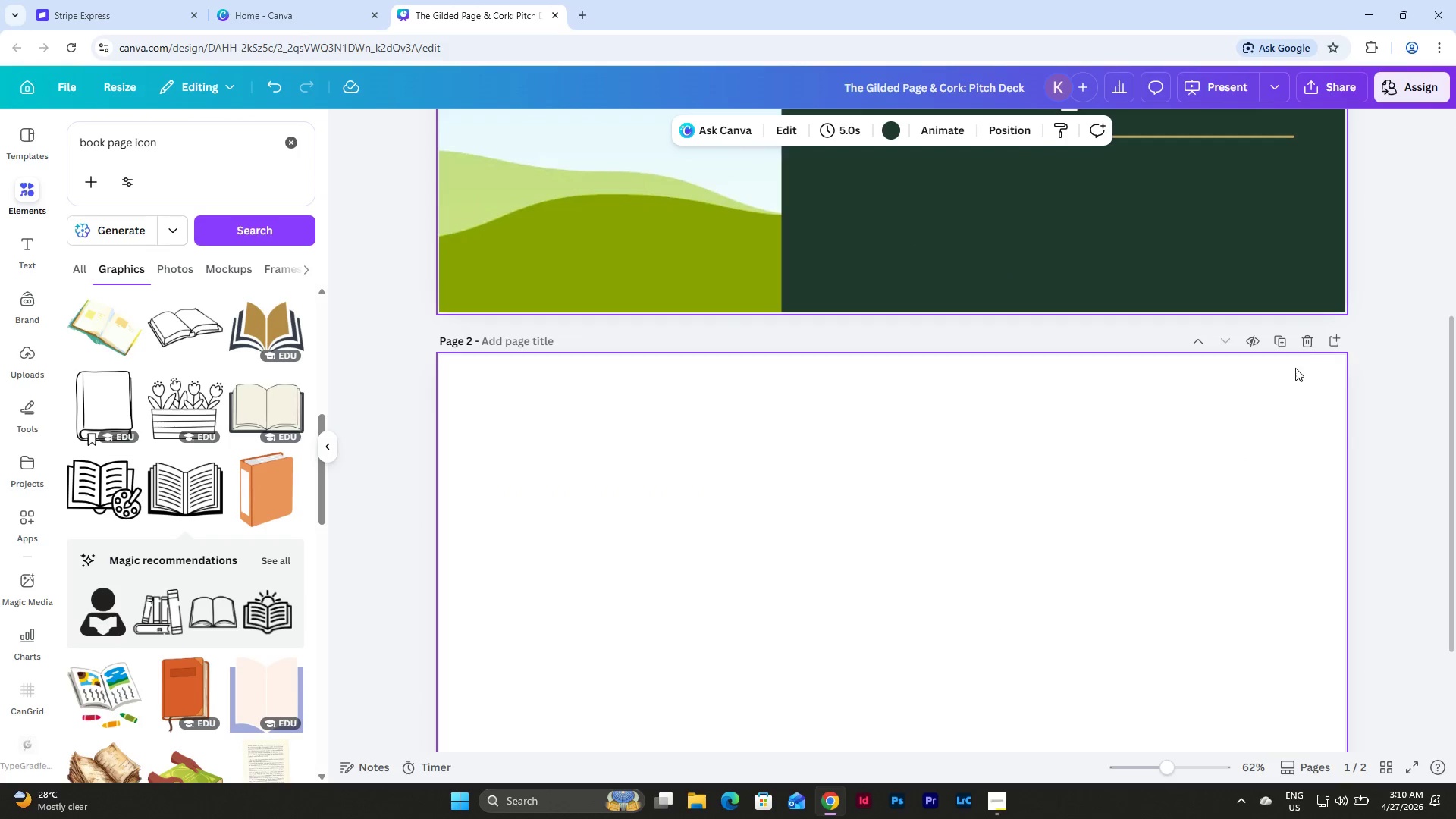 
left_click([1304, 338])
 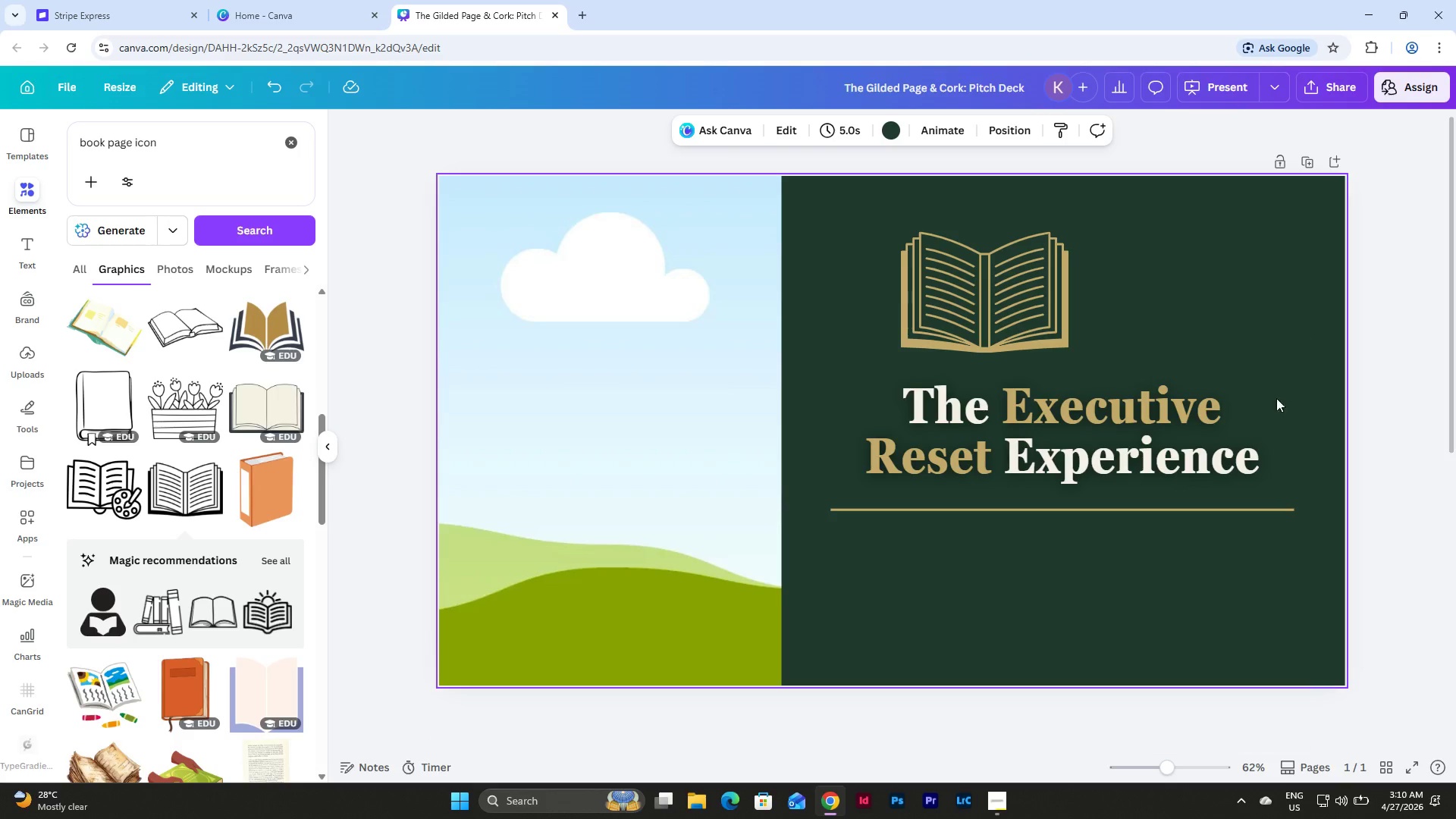 
scroll: coordinate [1258, 440], scroll_direction: up, amount: 4.0
 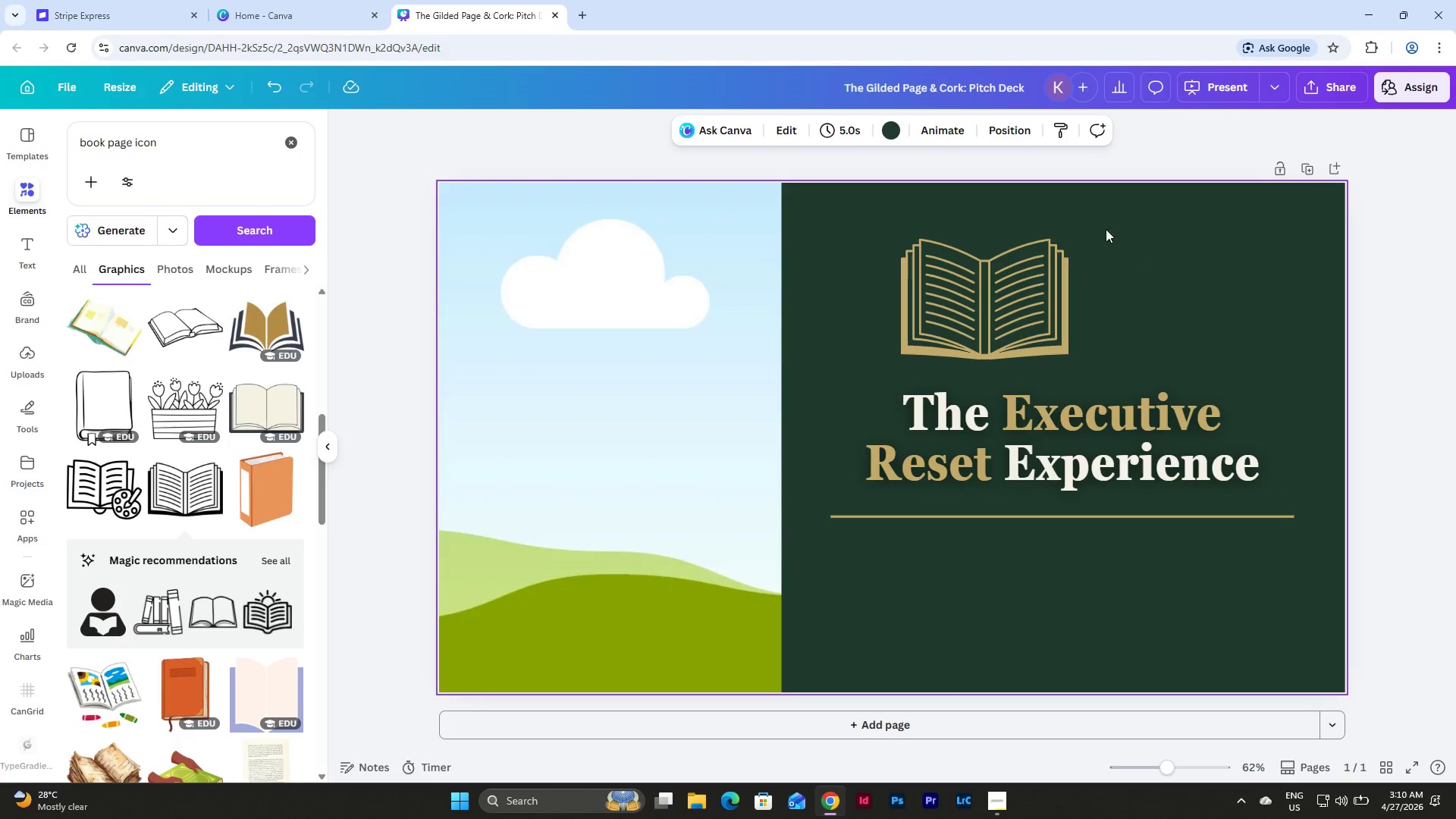 
left_click([978, 285])
 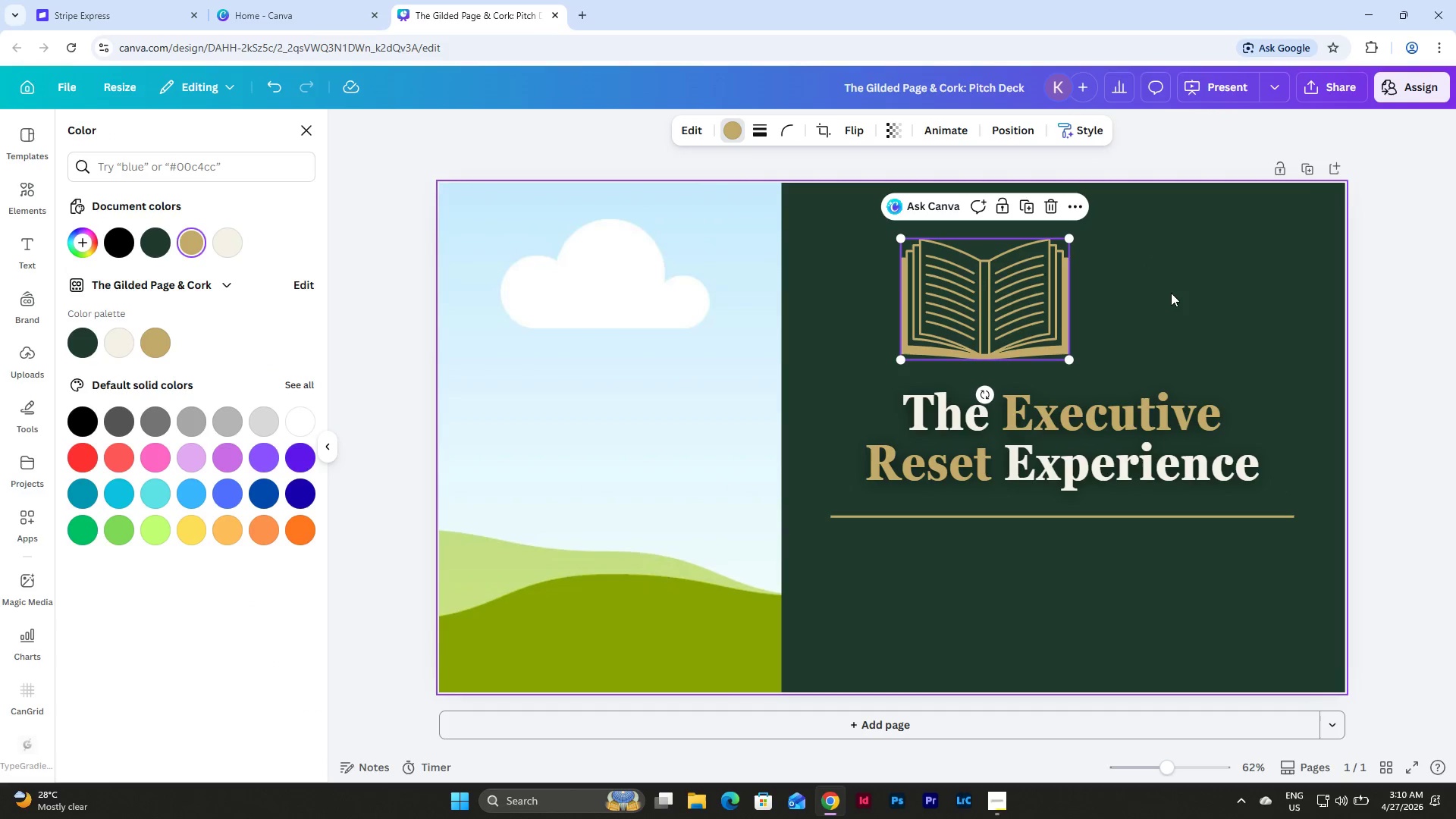 
double_click([1003, 299])
 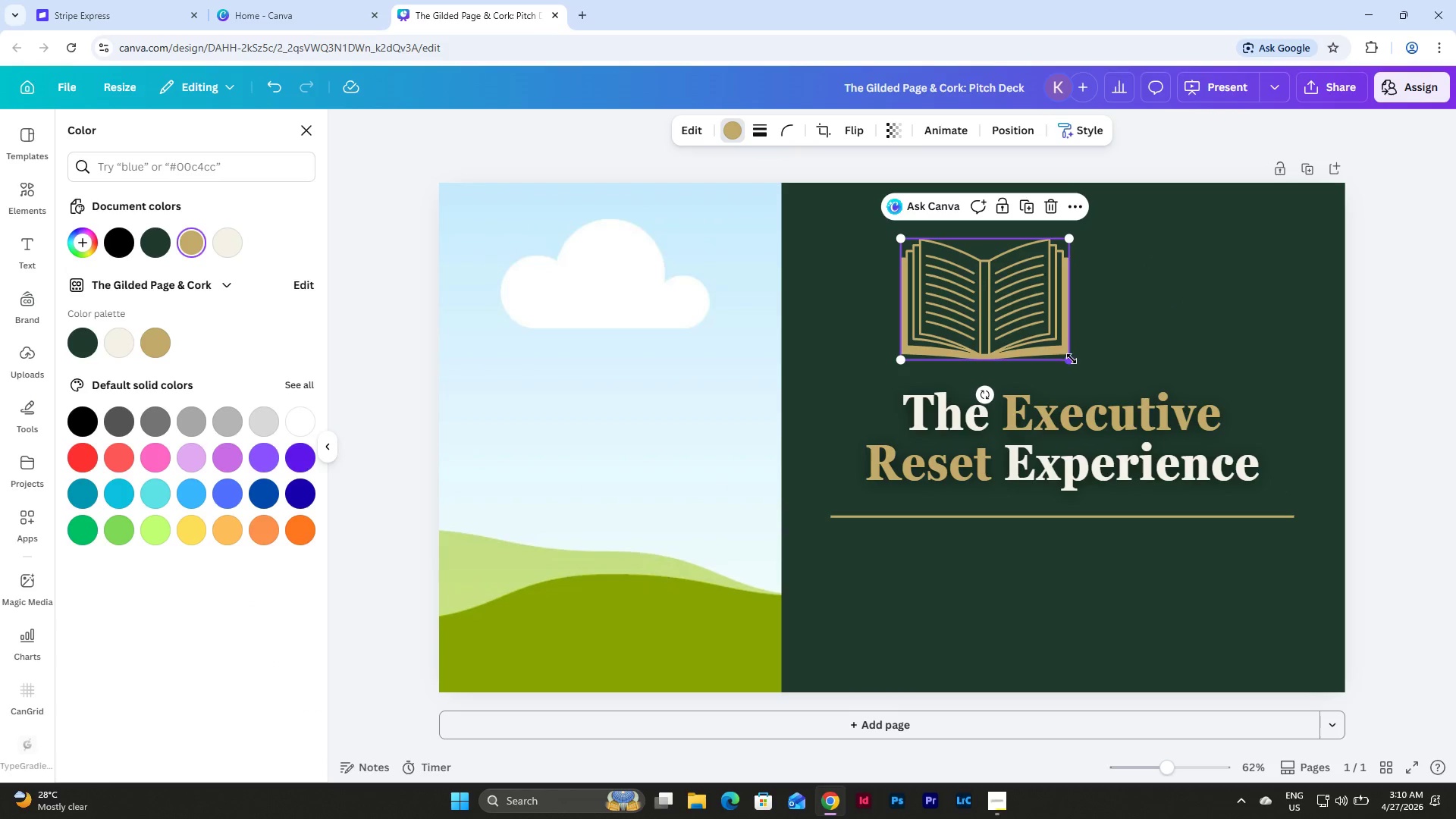 
left_click_drag(start_coordinate=[1072, 359], to_coordinate=[955, 303])
 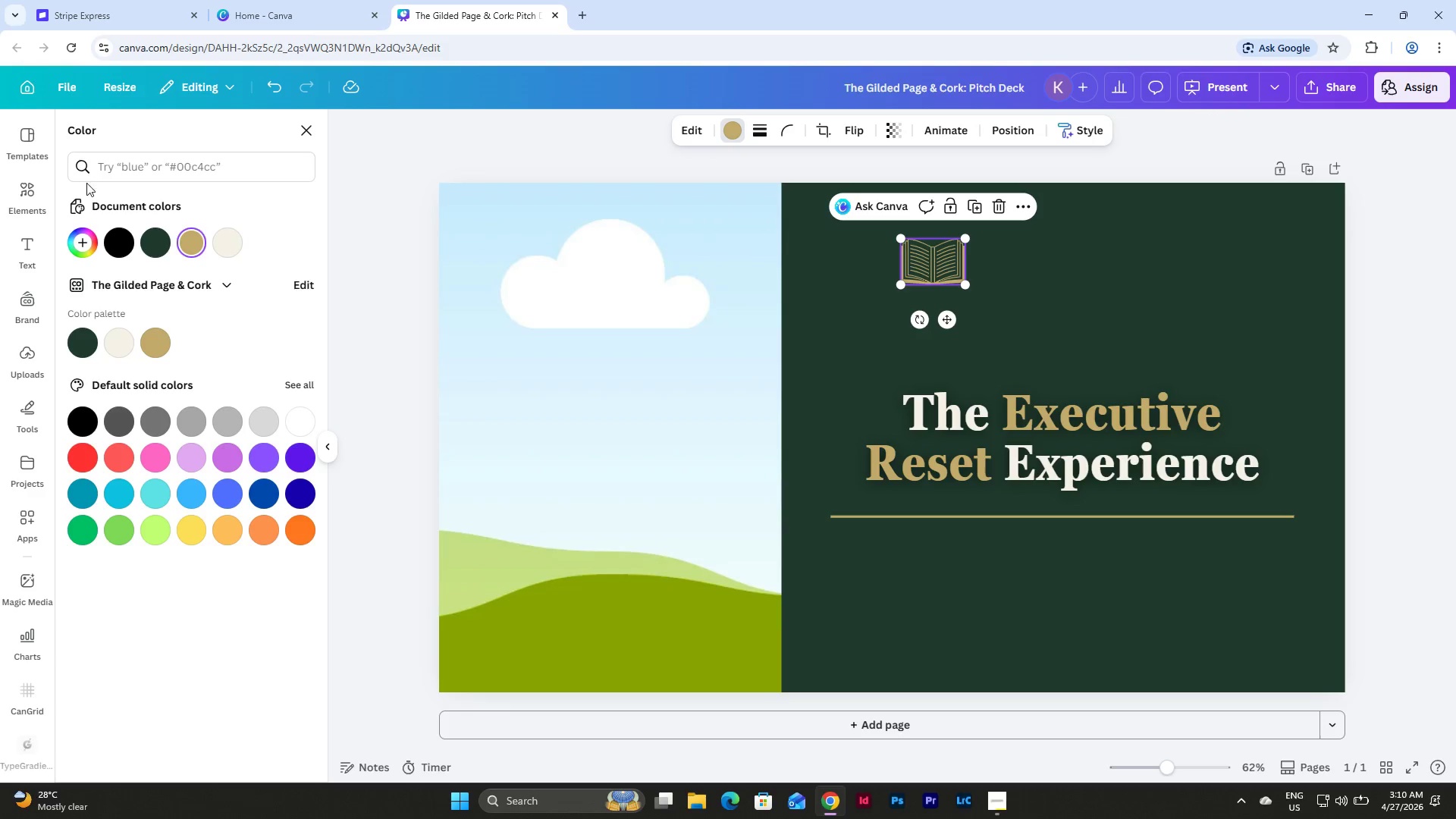 
left_click([21, 195])
 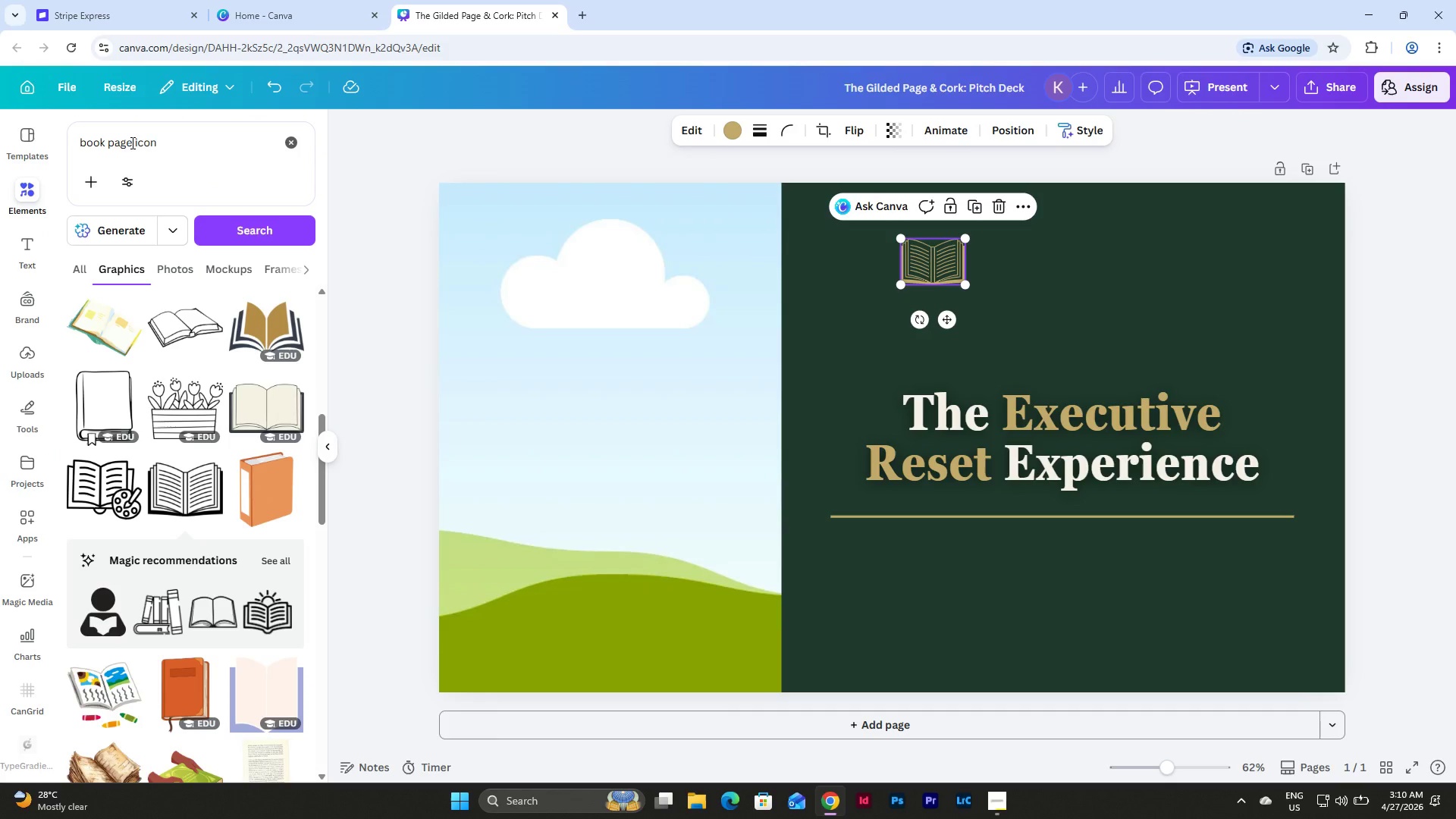 
left_click_drag(start_coordinate=[131, 143], to_coordinate=[16, 149])
 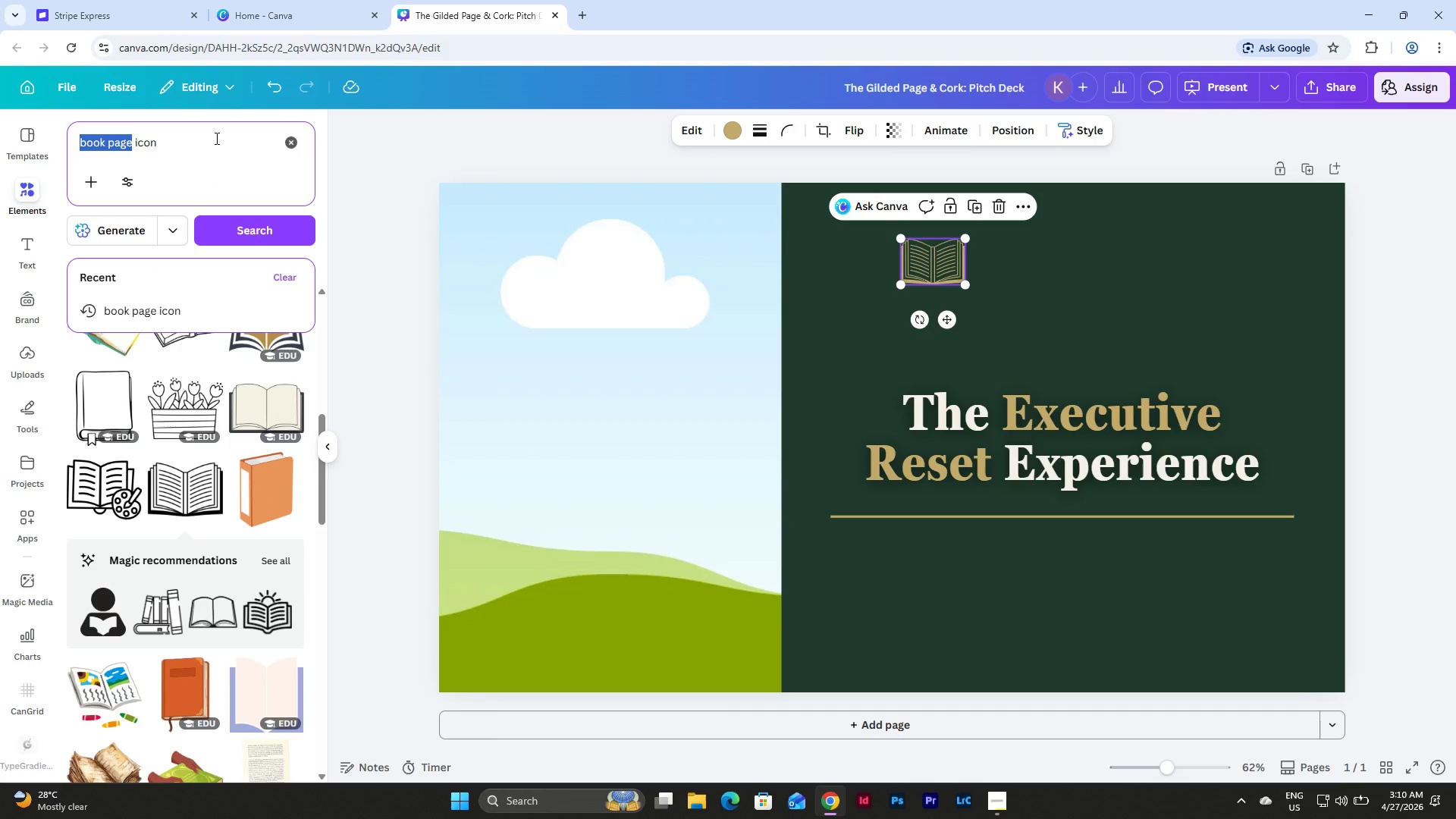 
type(cork)
 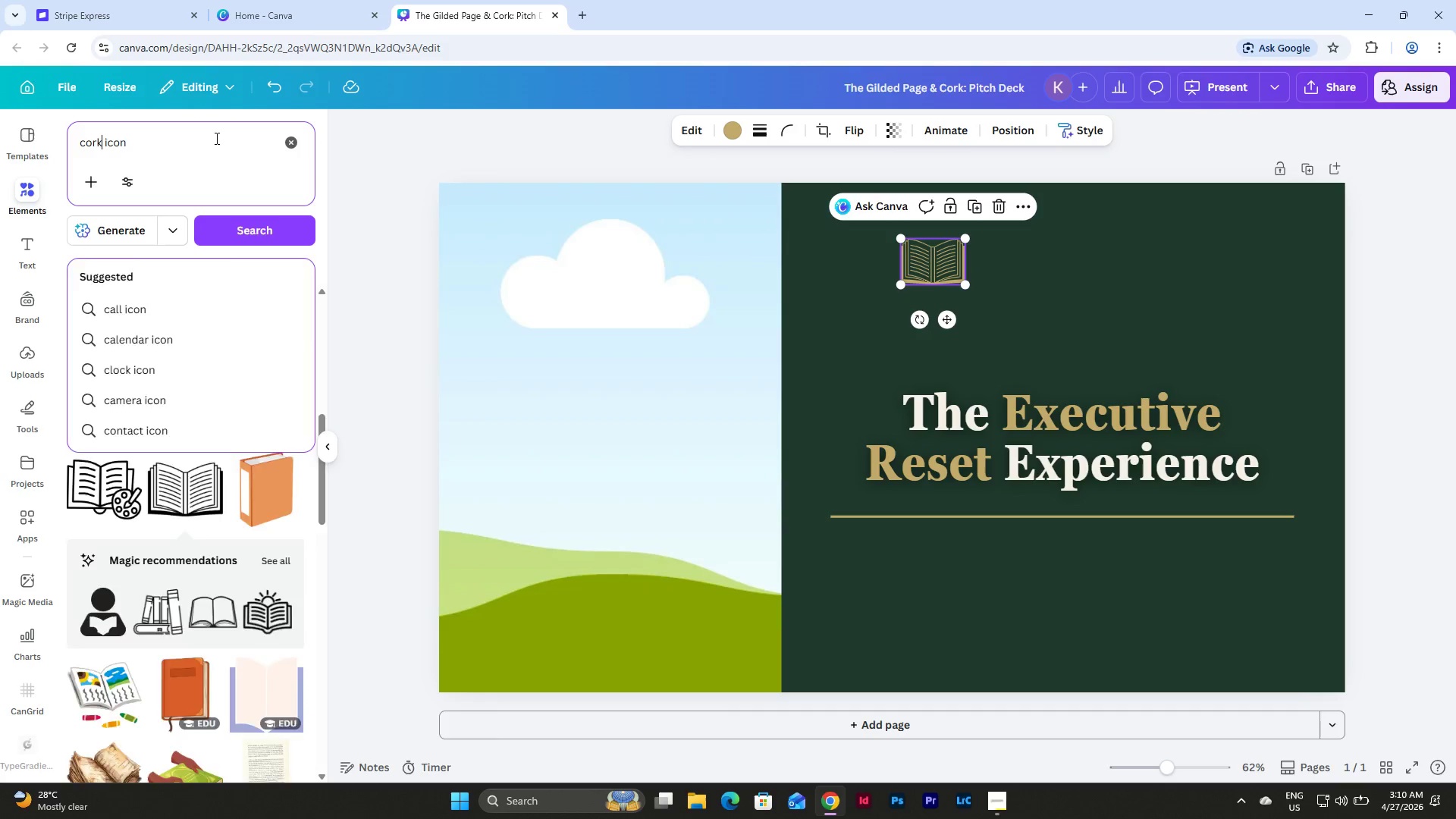 
key(Enter)
 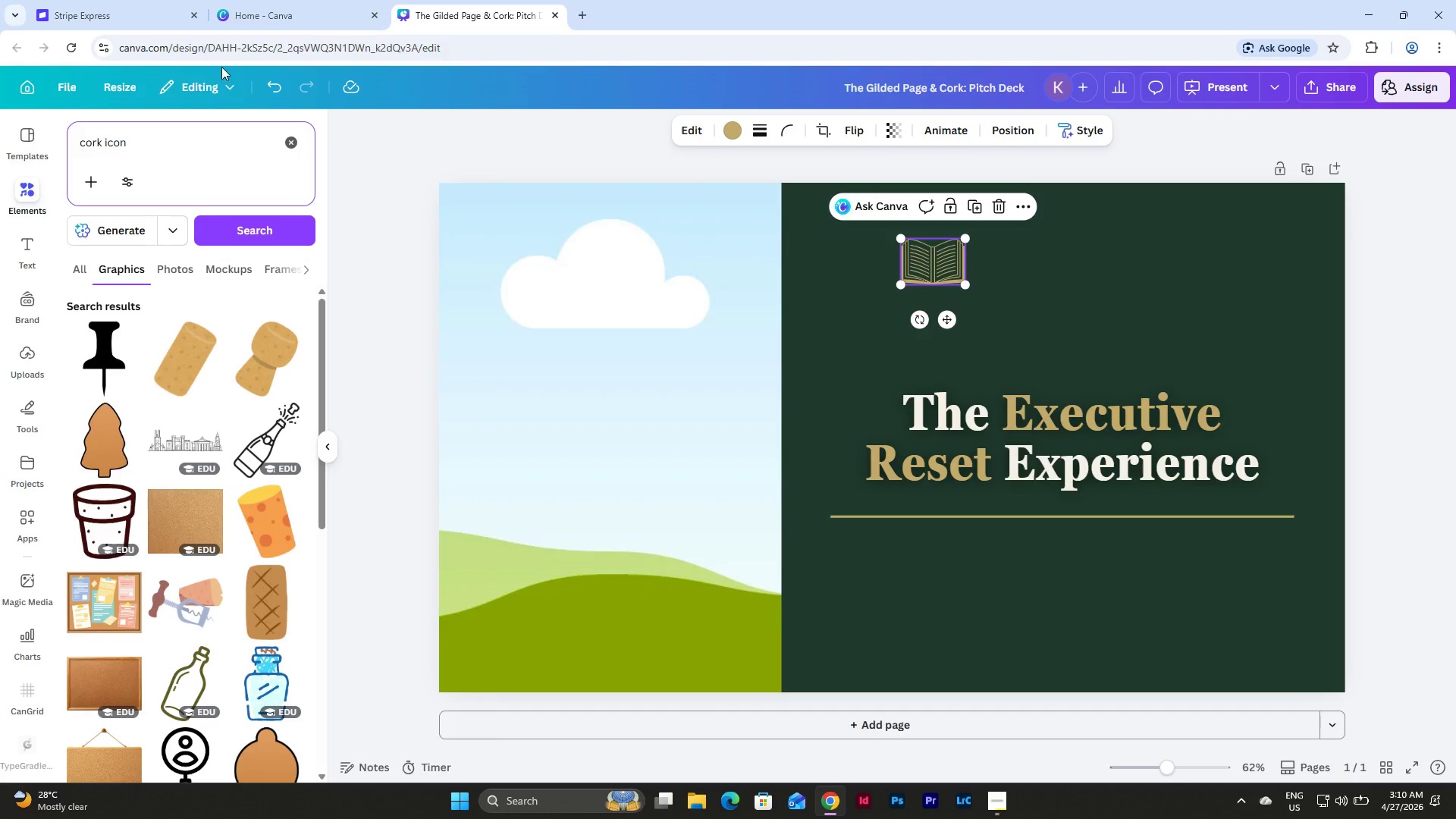 
scroll: coordinate [233, 309], scroll_direction: down, amount: 24.0
 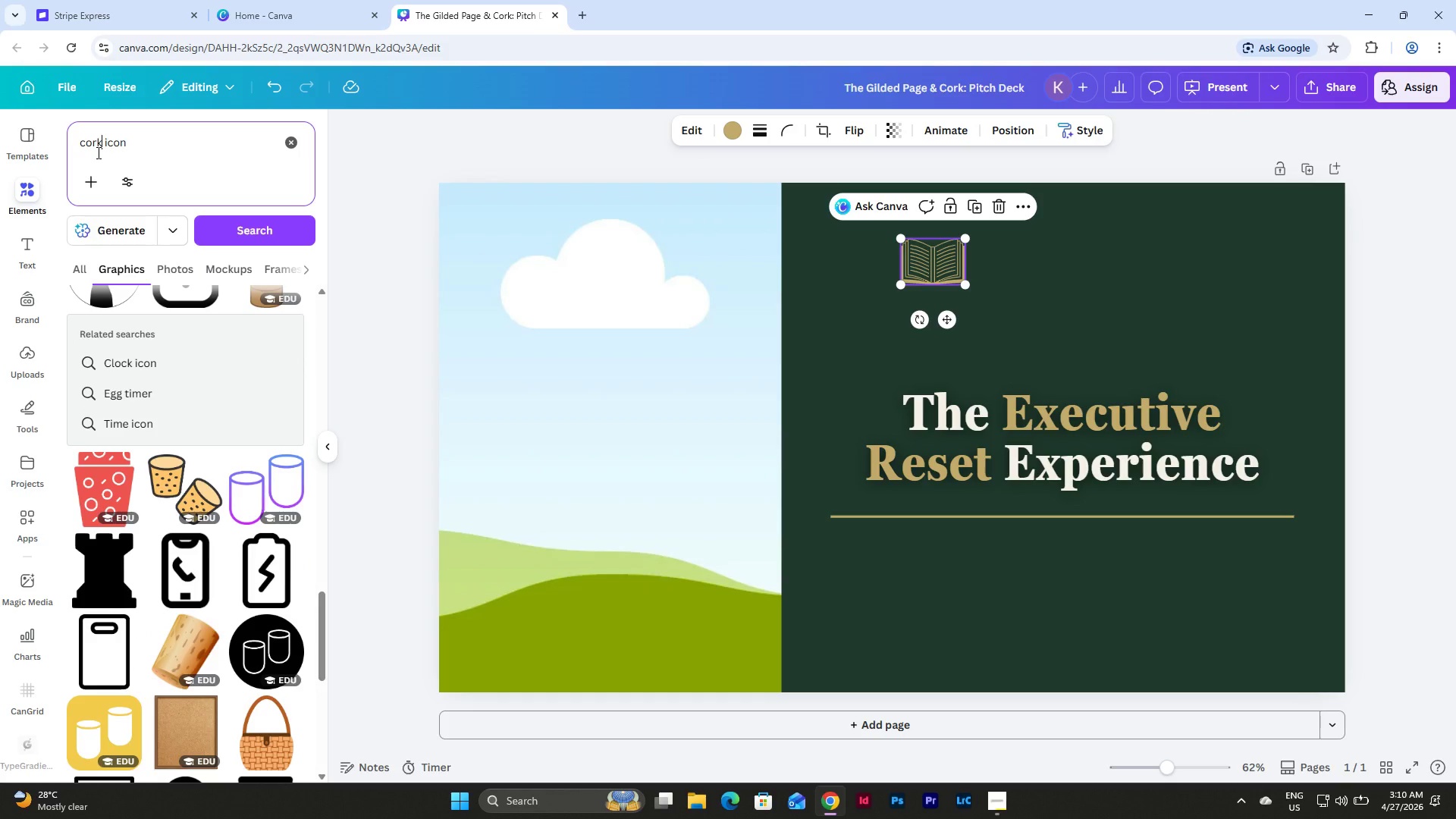 
key(Backspace)
key(Backspace)
key(Backspace)
key(Backspace)
key(Backspace)
type(wine)
 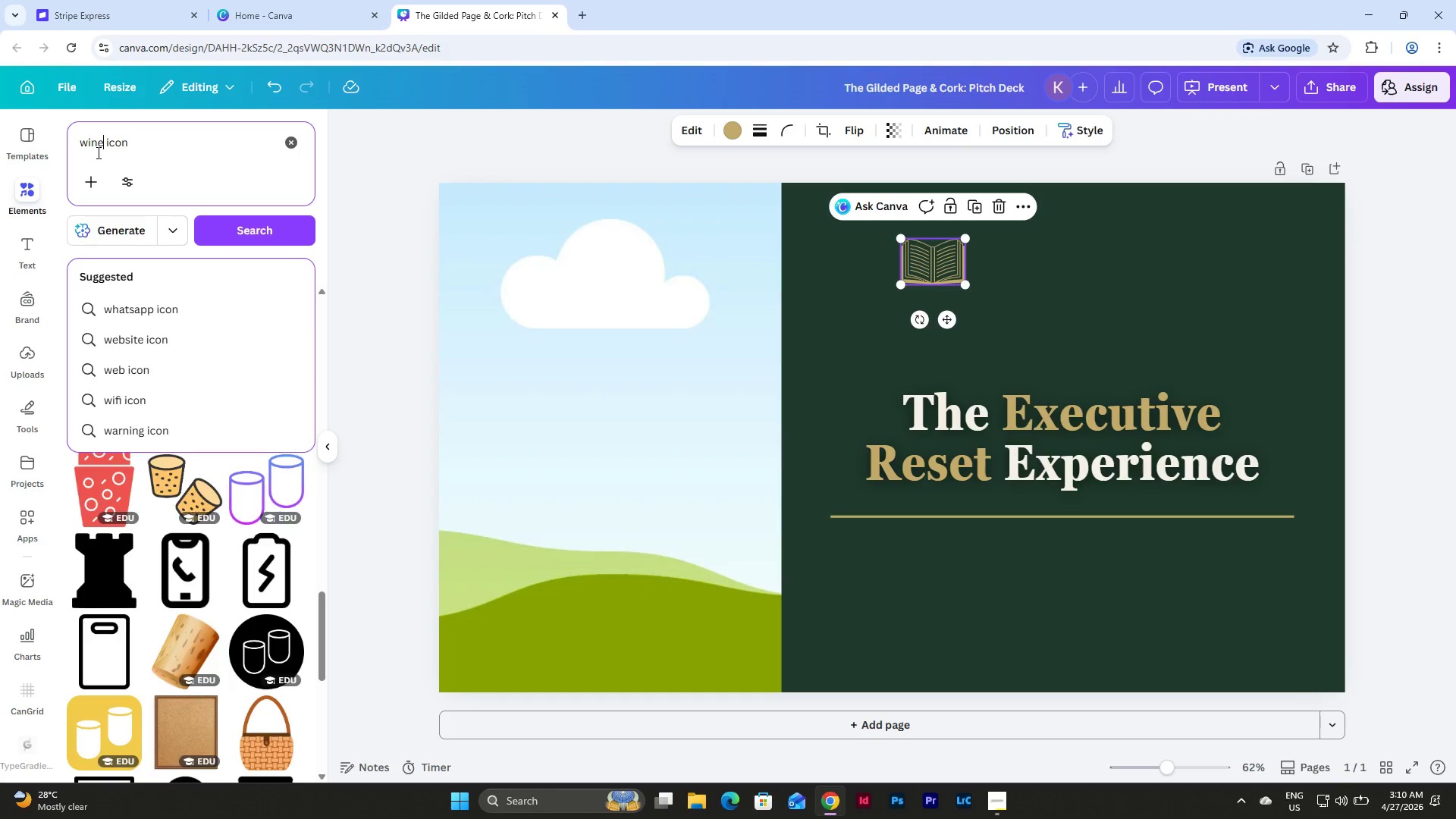 
key(Enter)
 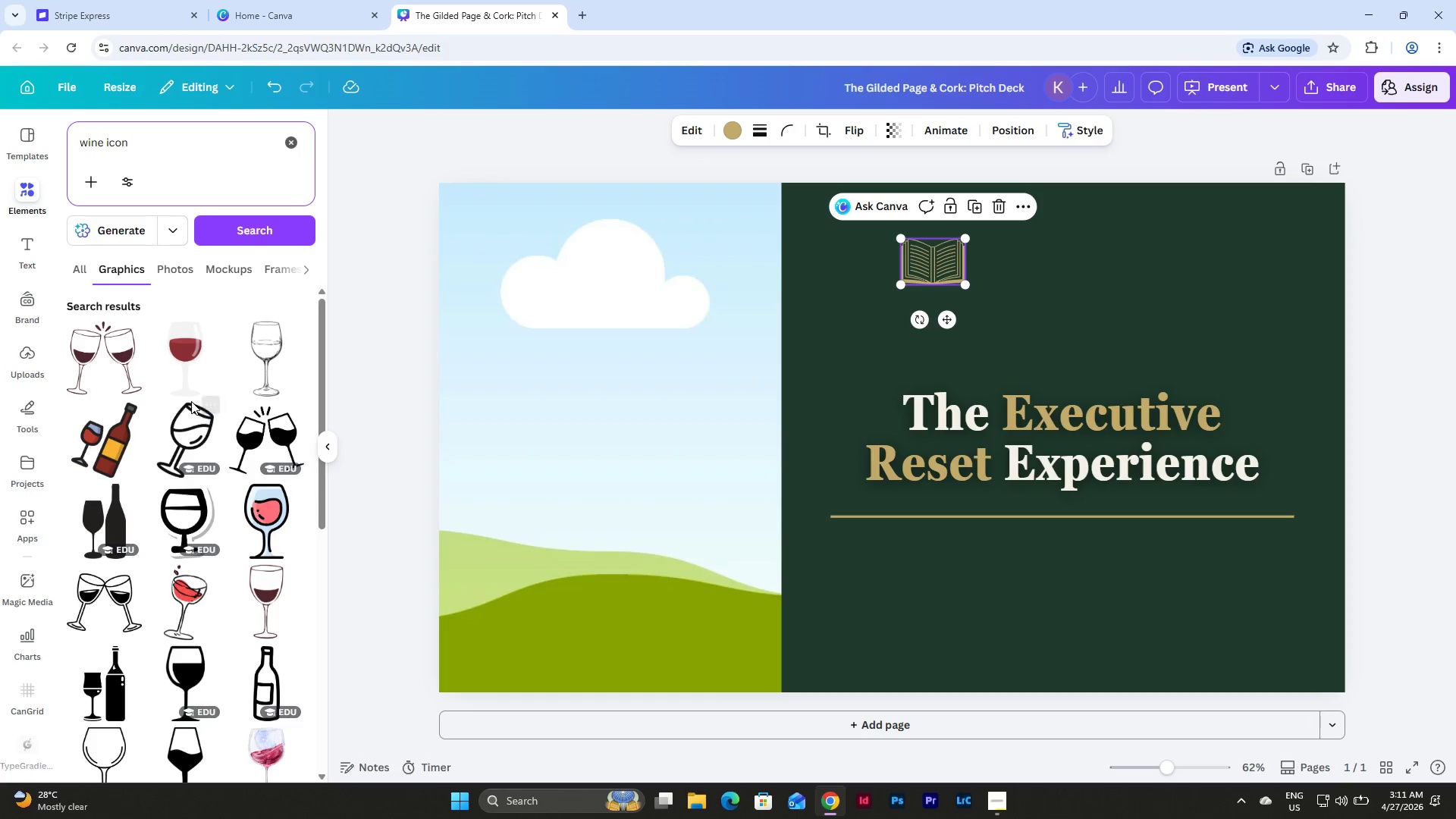 
scroll: coordinate [197, 401], scroll_direction: down, amount: 2.0
 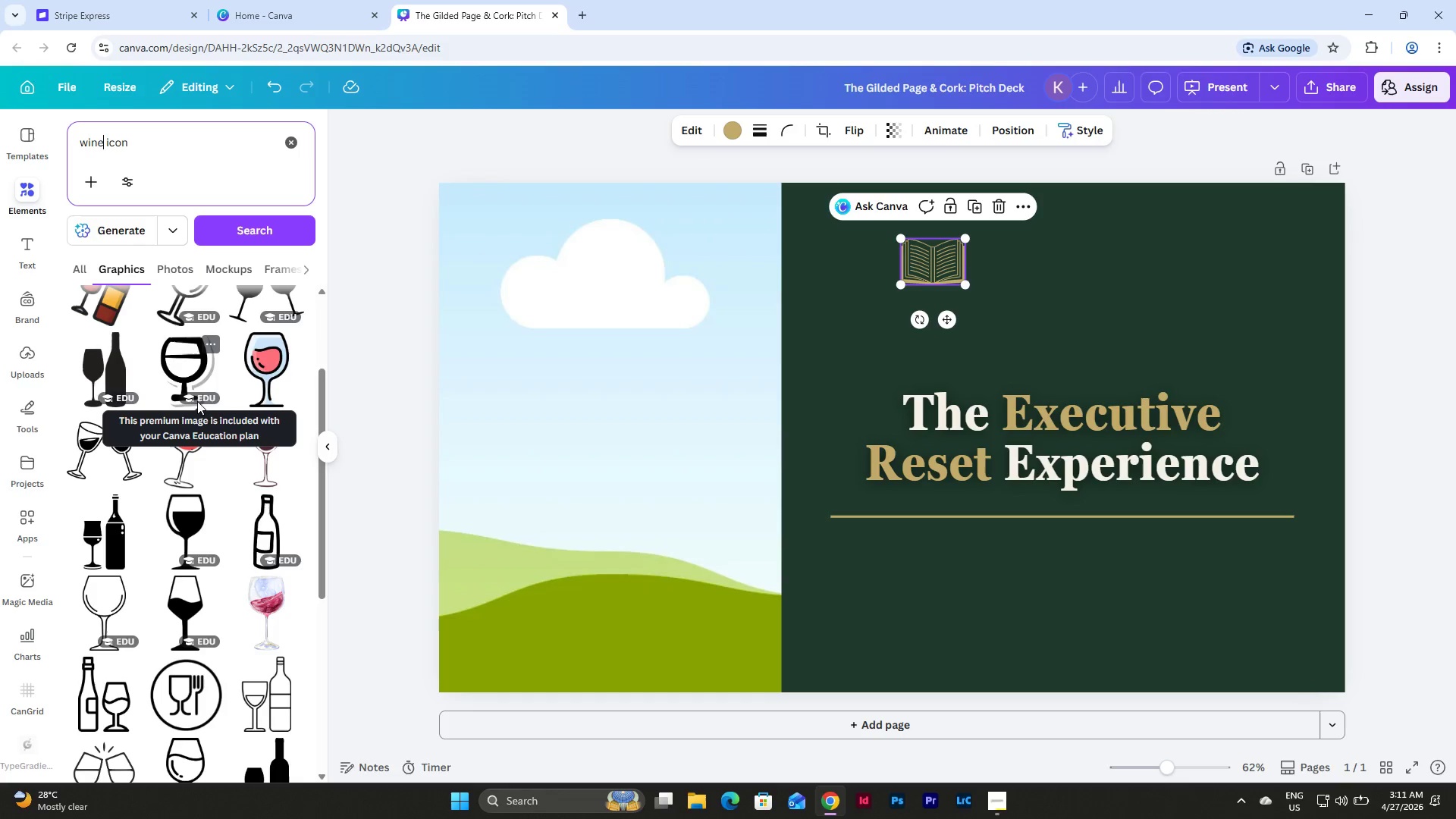 
scroll: coordinate [197, 401], scroll_direction: up, amount: 1.0
 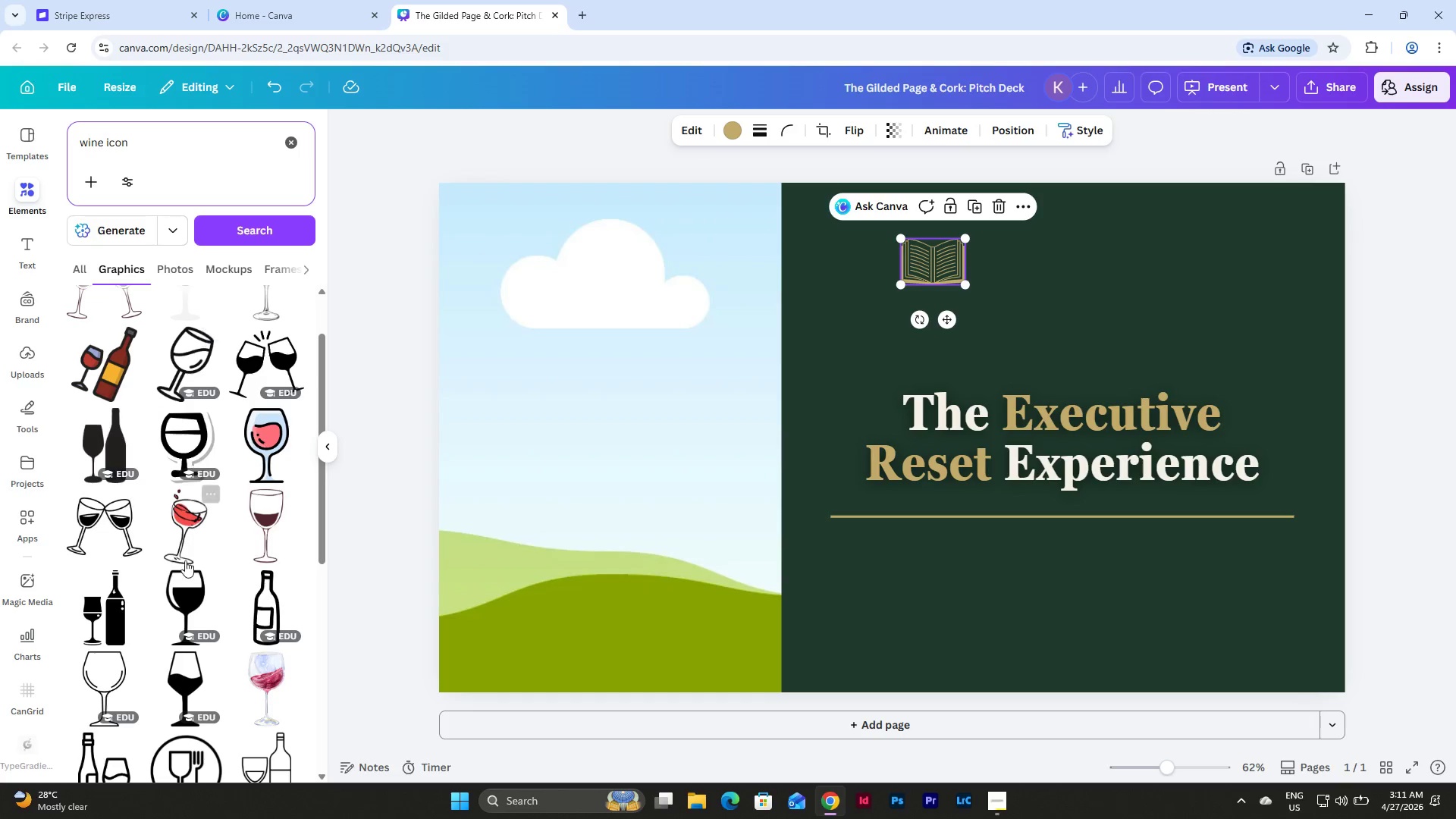 
mouse_move([98, 590])
 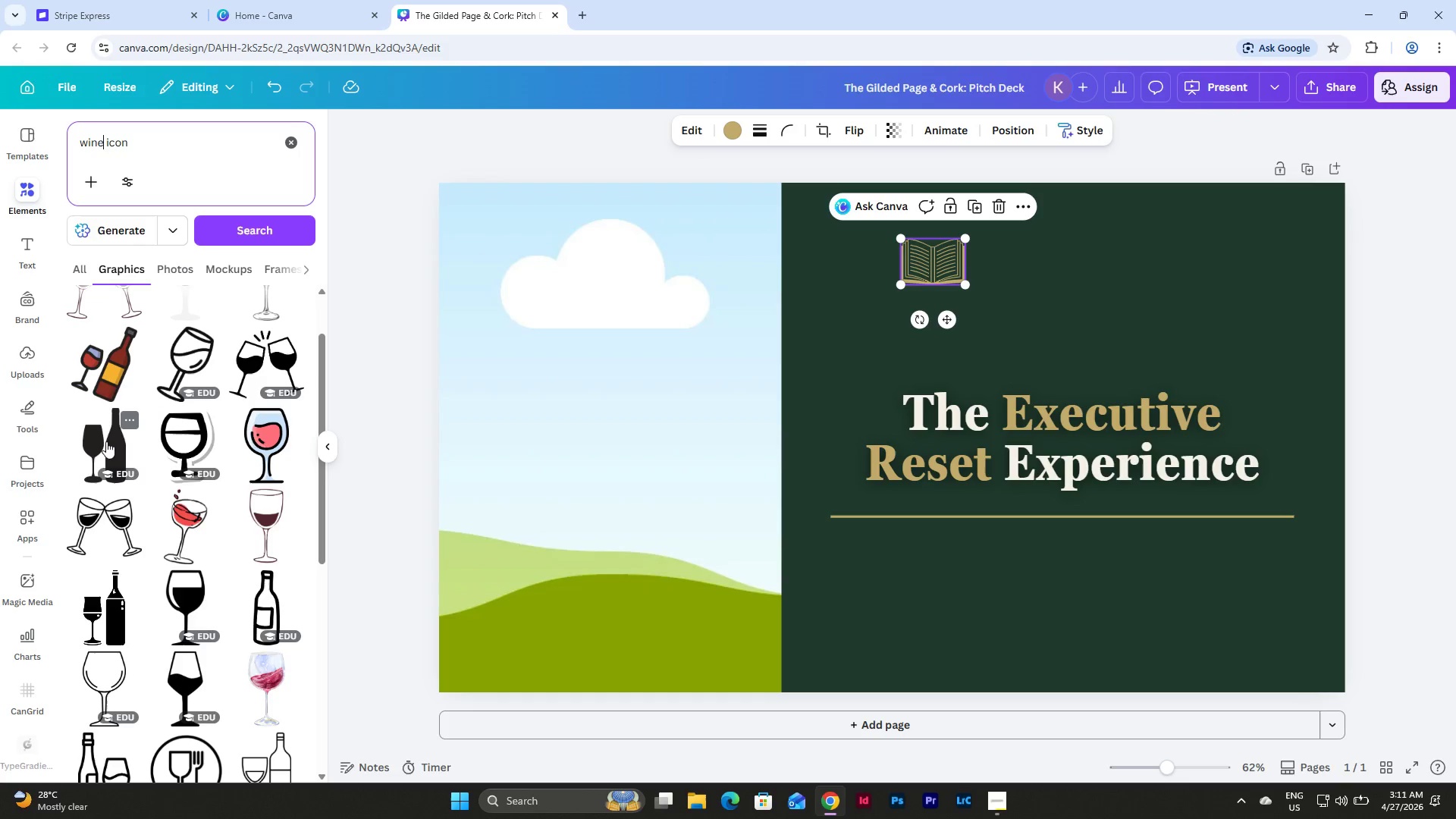 
left_click([106, 441])
 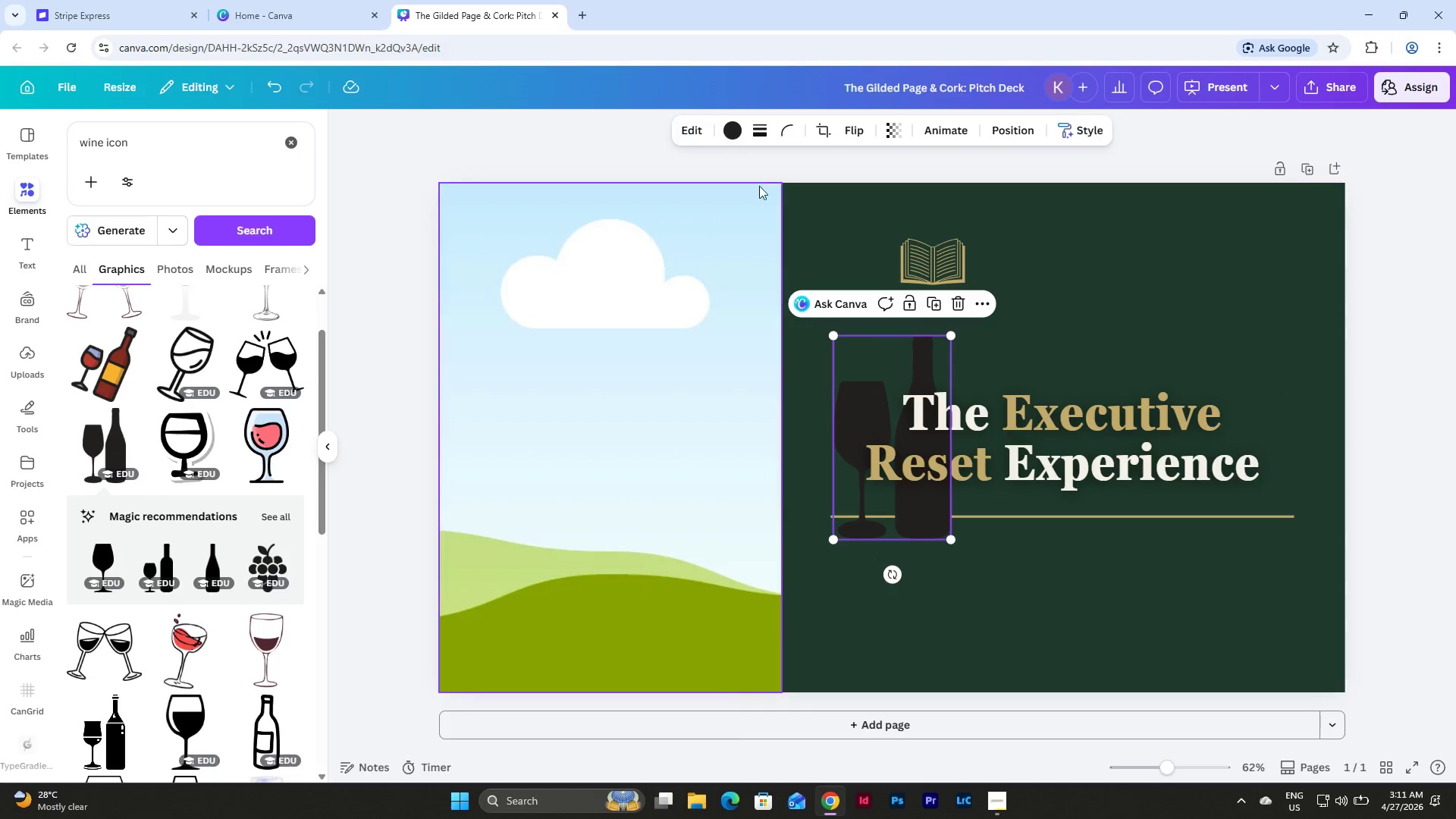 
left_click([730, 127])
 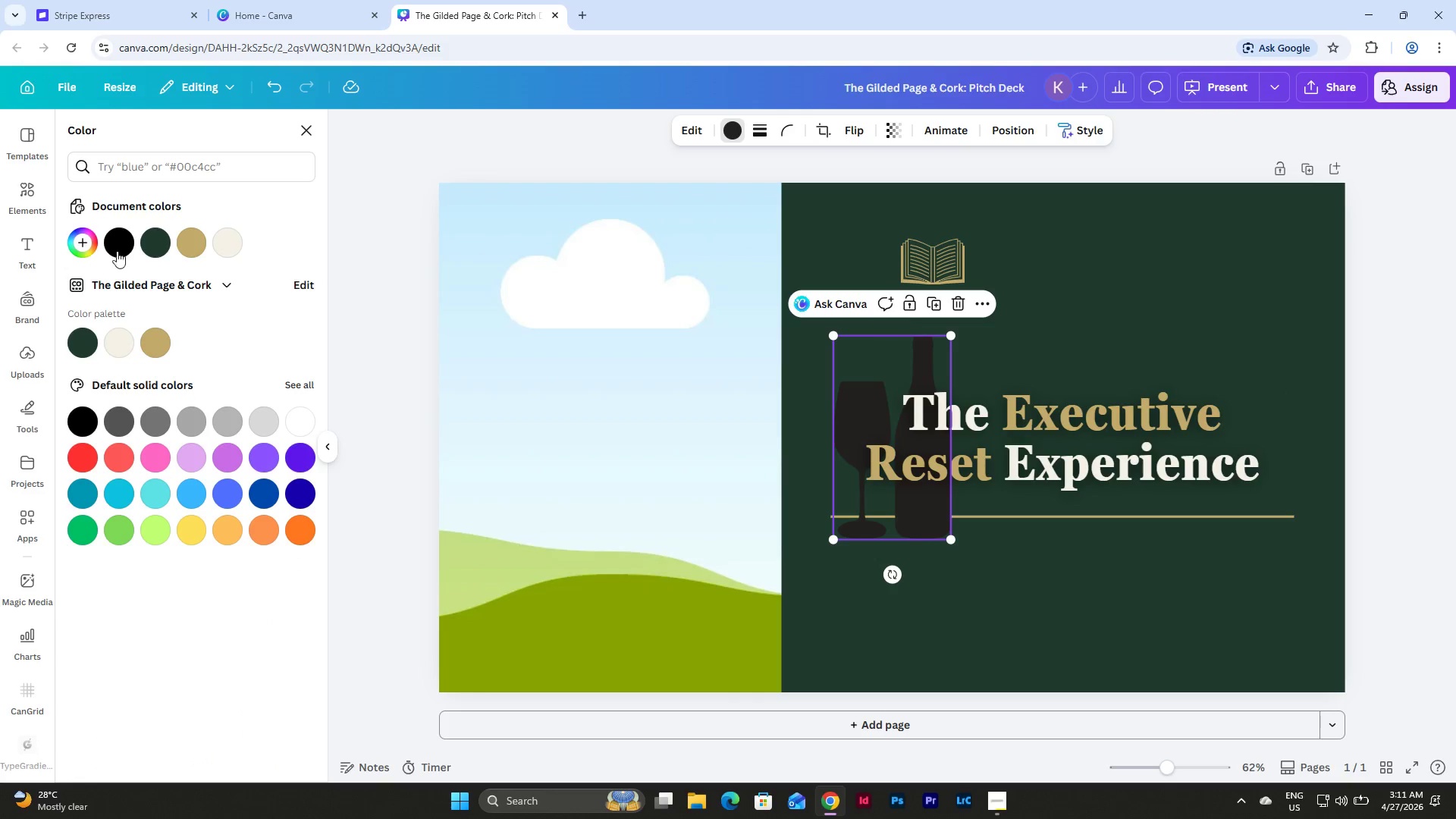 
left_click([197, 242])
 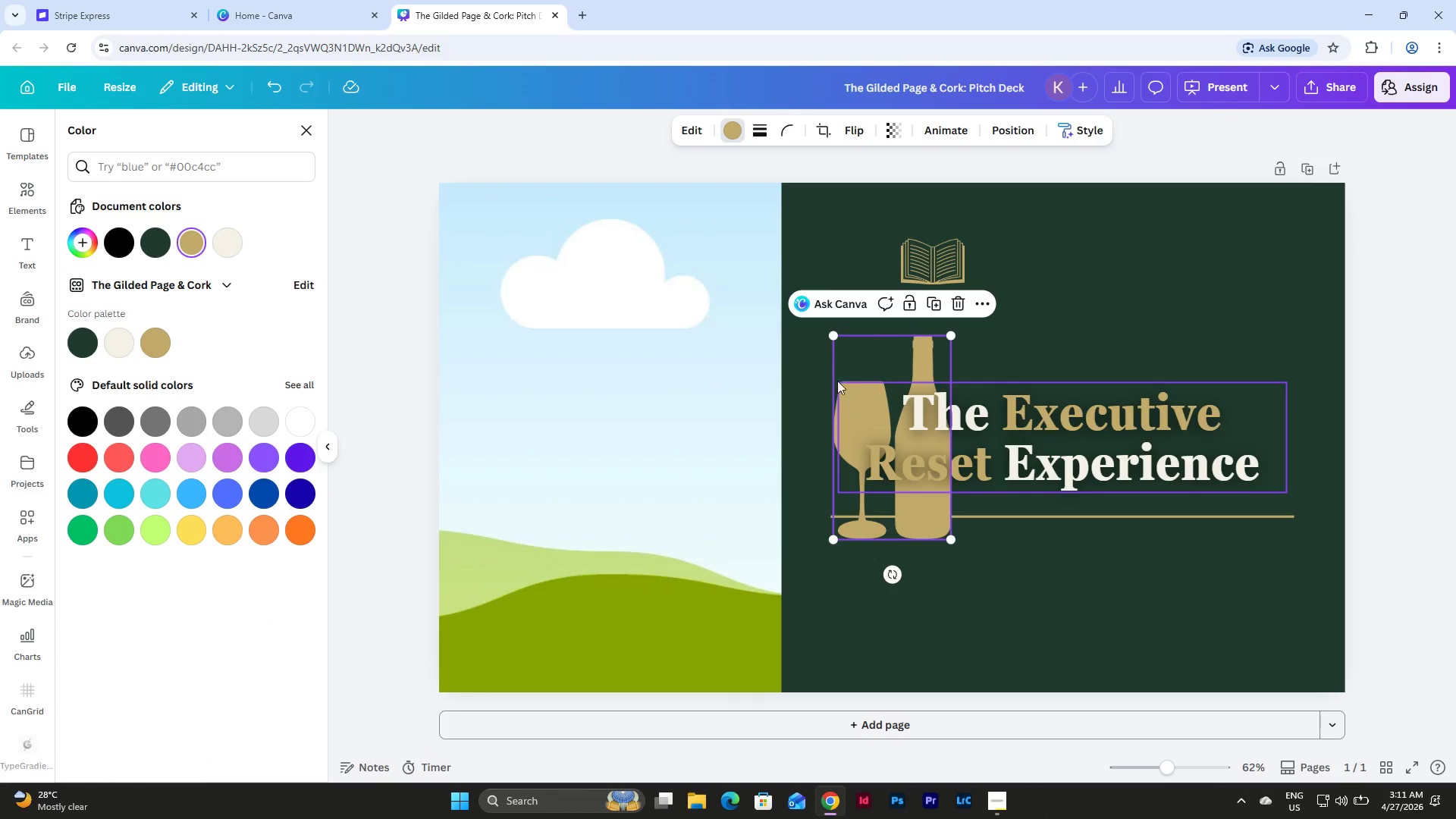 
left_click_drag(start_coordinate=[835, 362], to_coordinate=[1041, 224])
 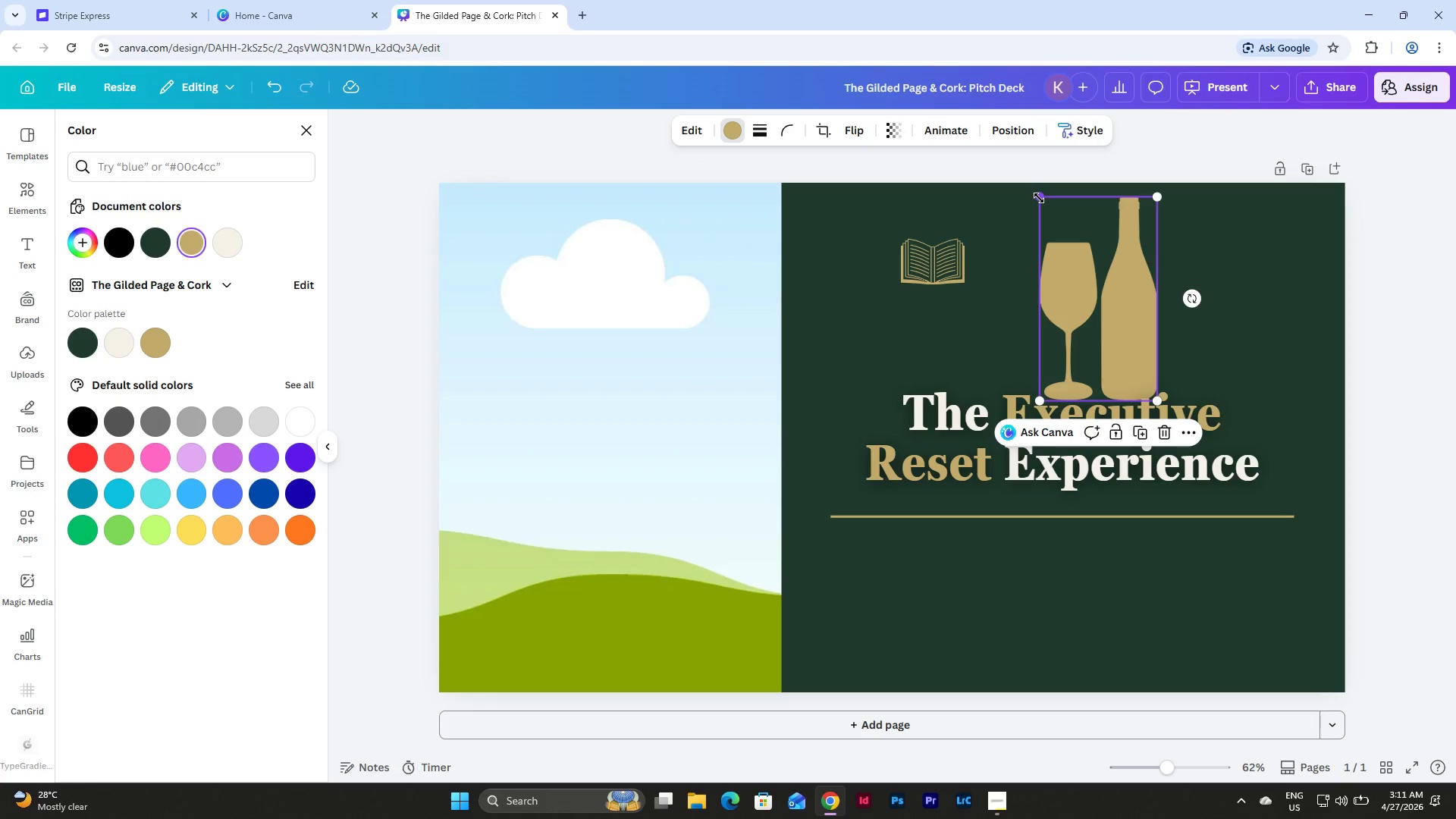 
left_click_drag(start_coordinate=[1039, 198], to_coordinate=[1134, 337])
 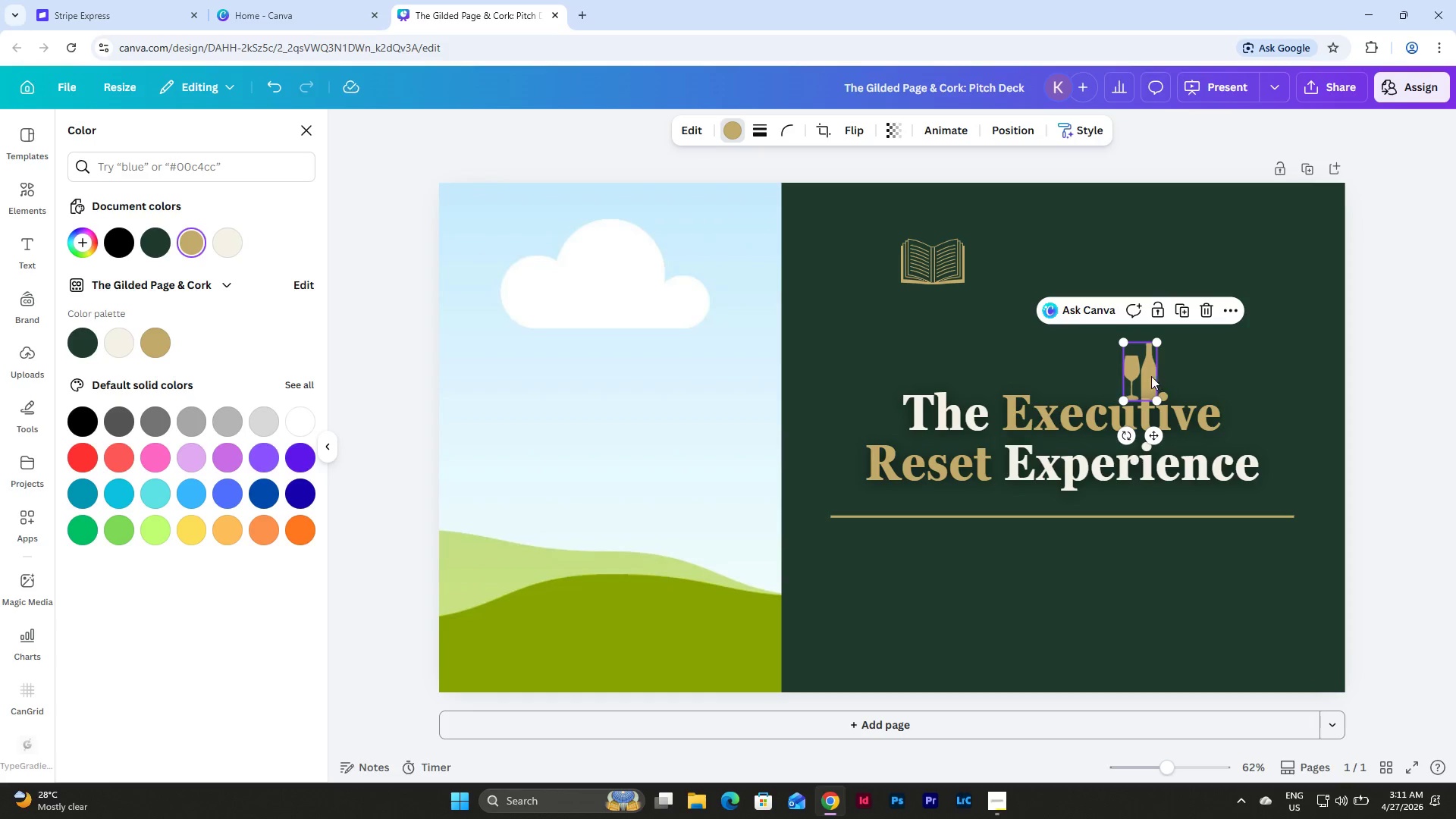 
left_click_drag(start_coordinate=[1147, 375], to_coordinate=[1020, 264])
 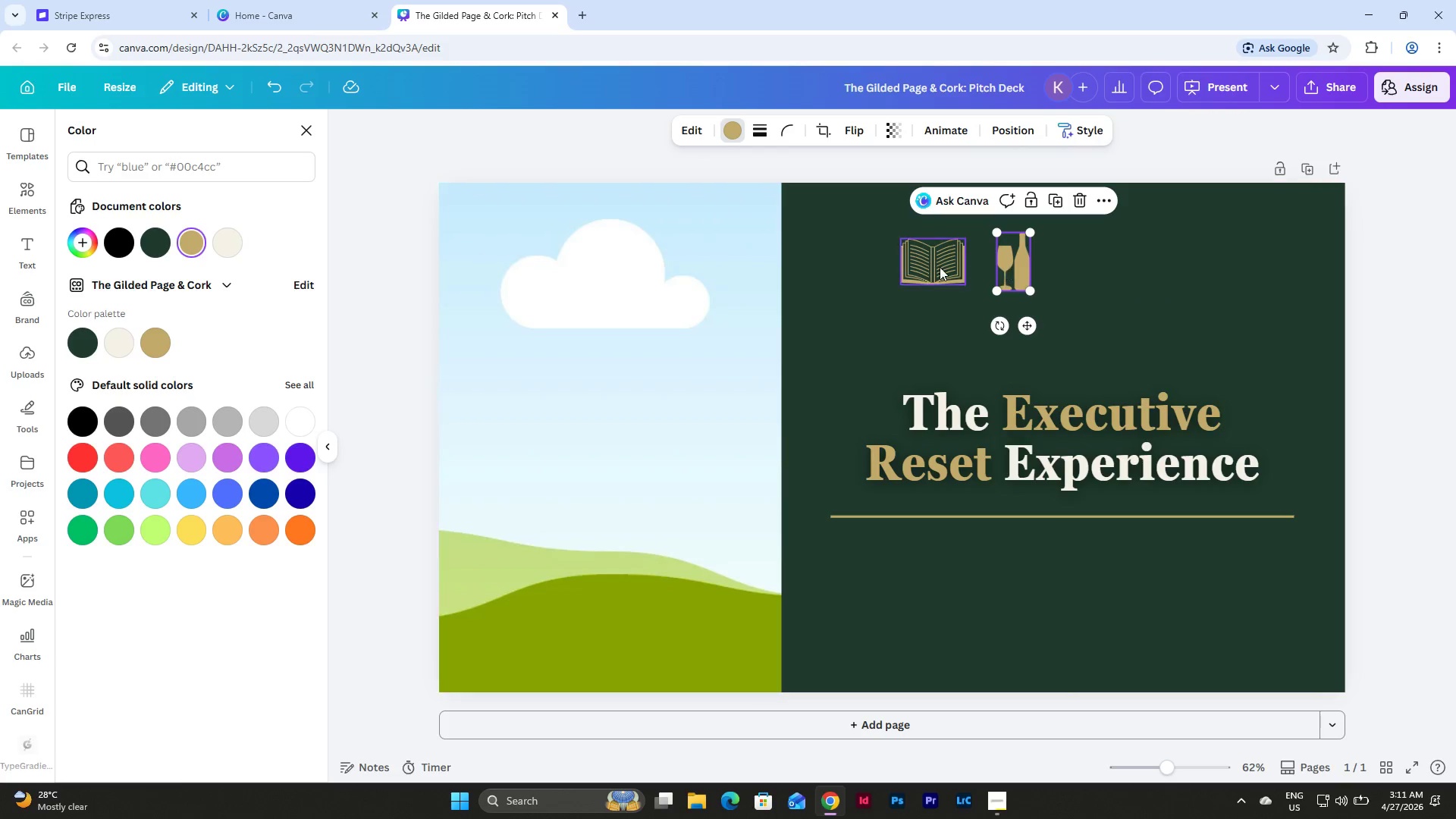 
left_click([935, 264])
 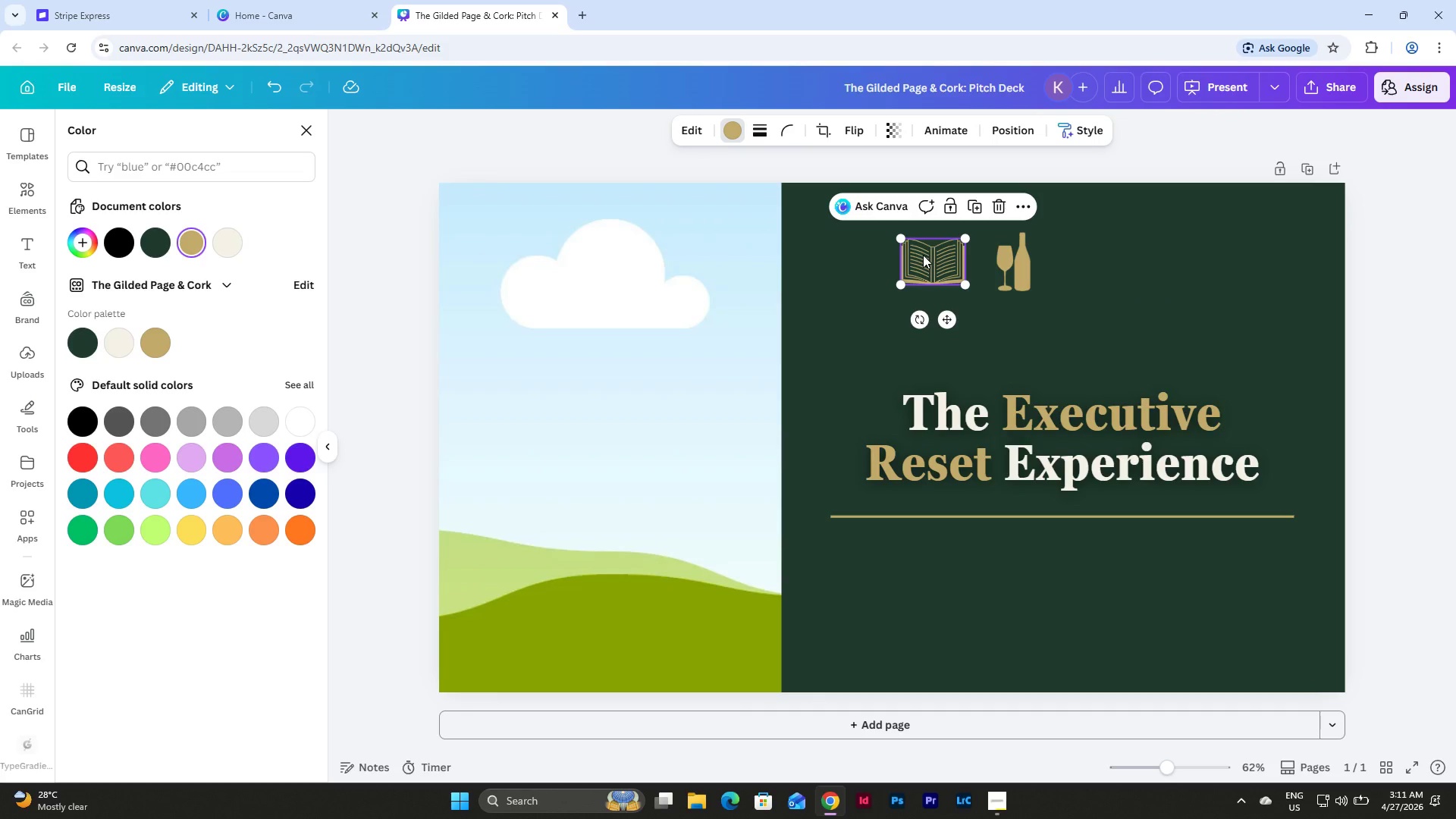 
left_click_drag(start_coordinate=[923, 255], to_coordinate=[943, 261])
 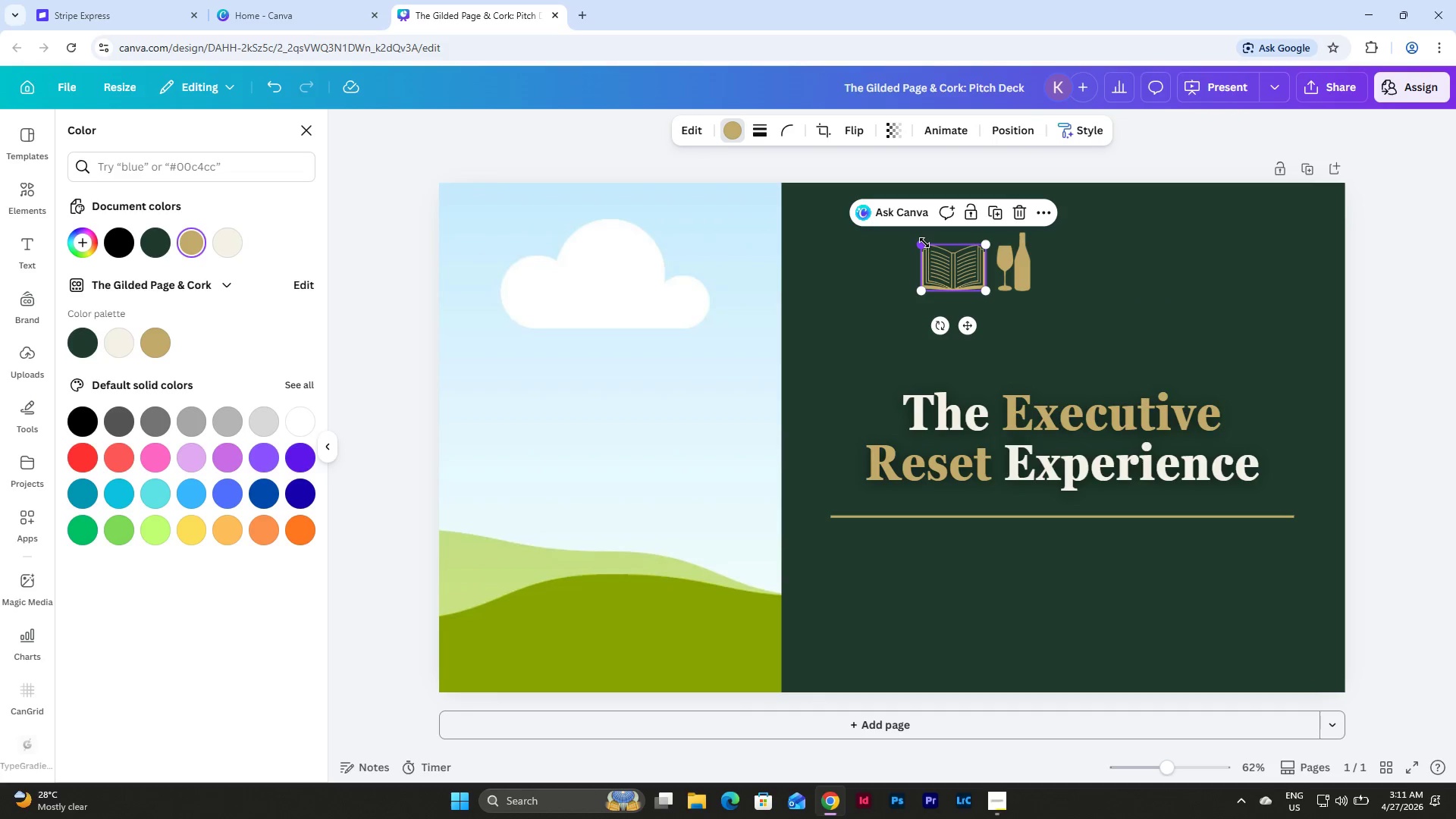 
left_click_drag(start_coordinate=[924, 243], to_coordinate=[933, 248])
 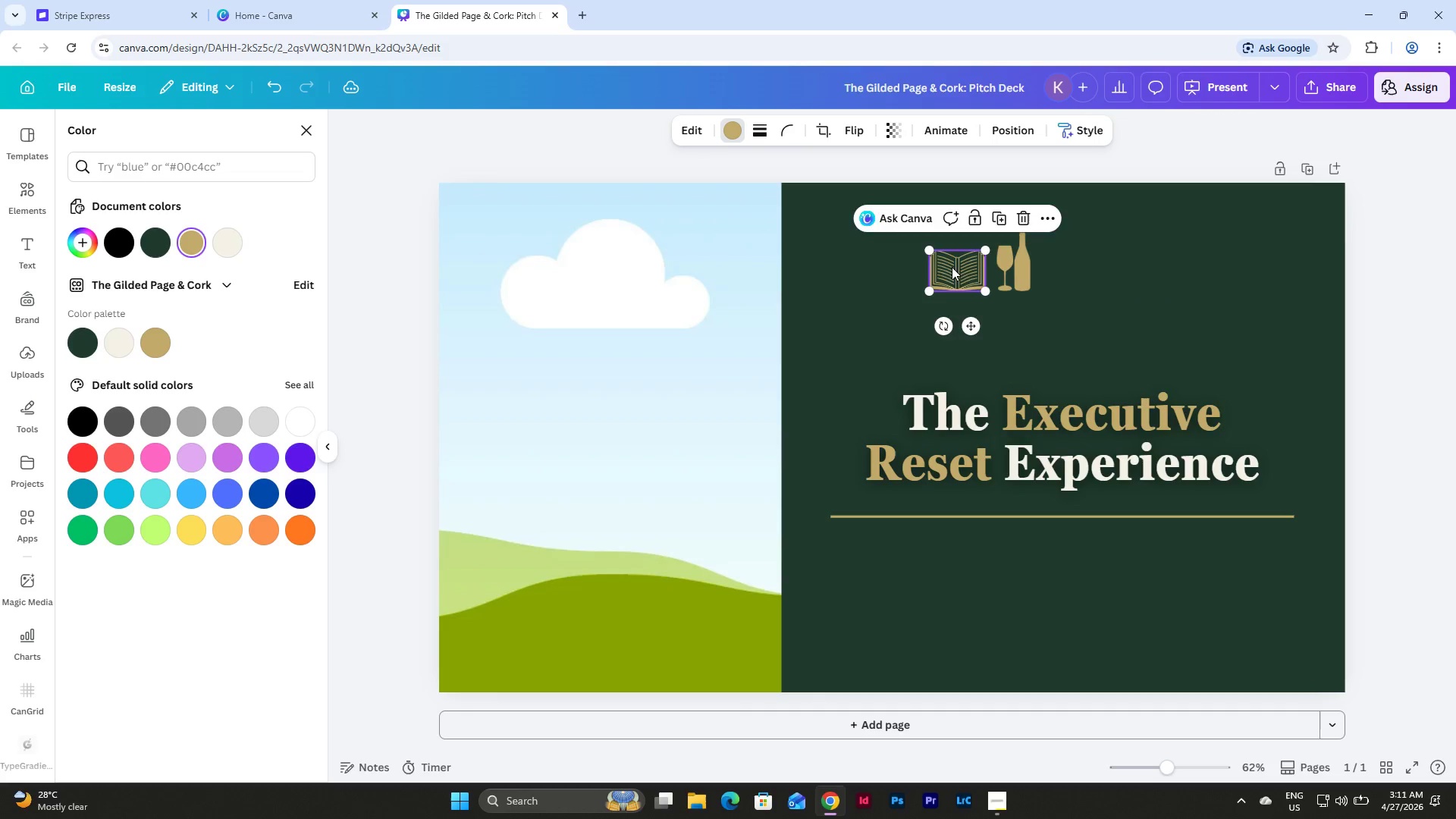 
left_click_drag(start_coordinate=[952, 267], to_coordinate=[961, 270])
 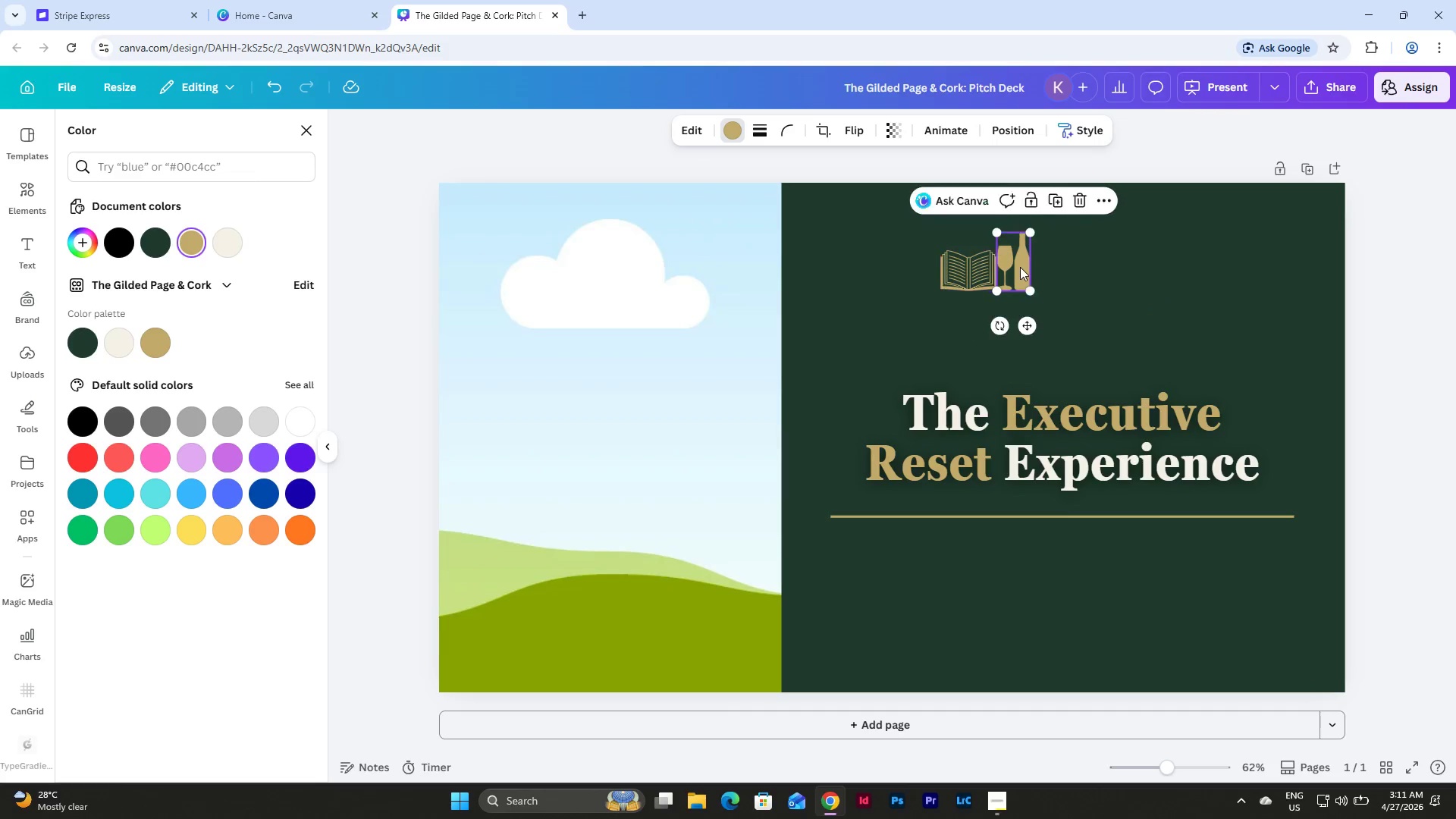 
left_click([1020, 267])
 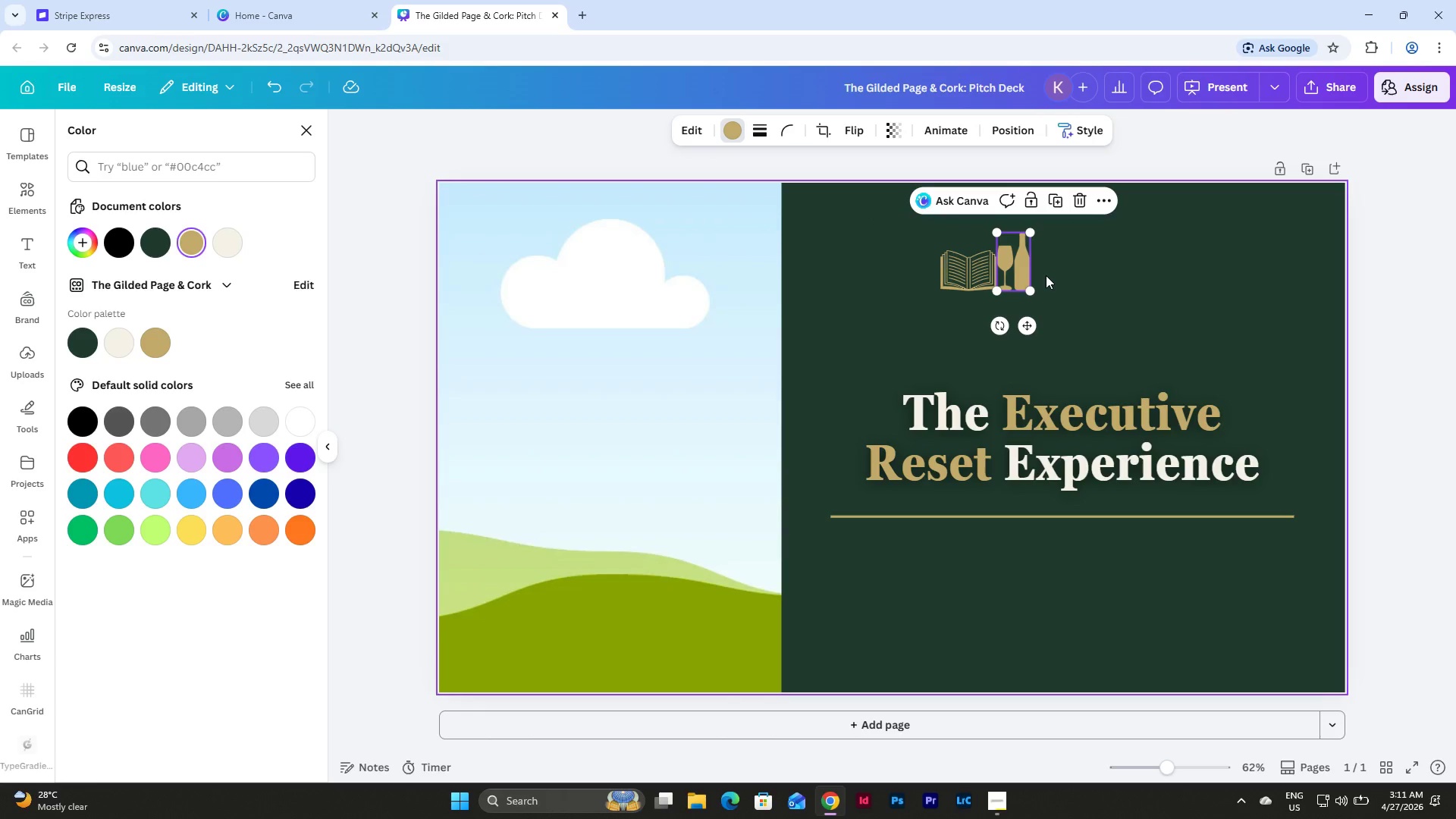 
left_click([1046, 275])
 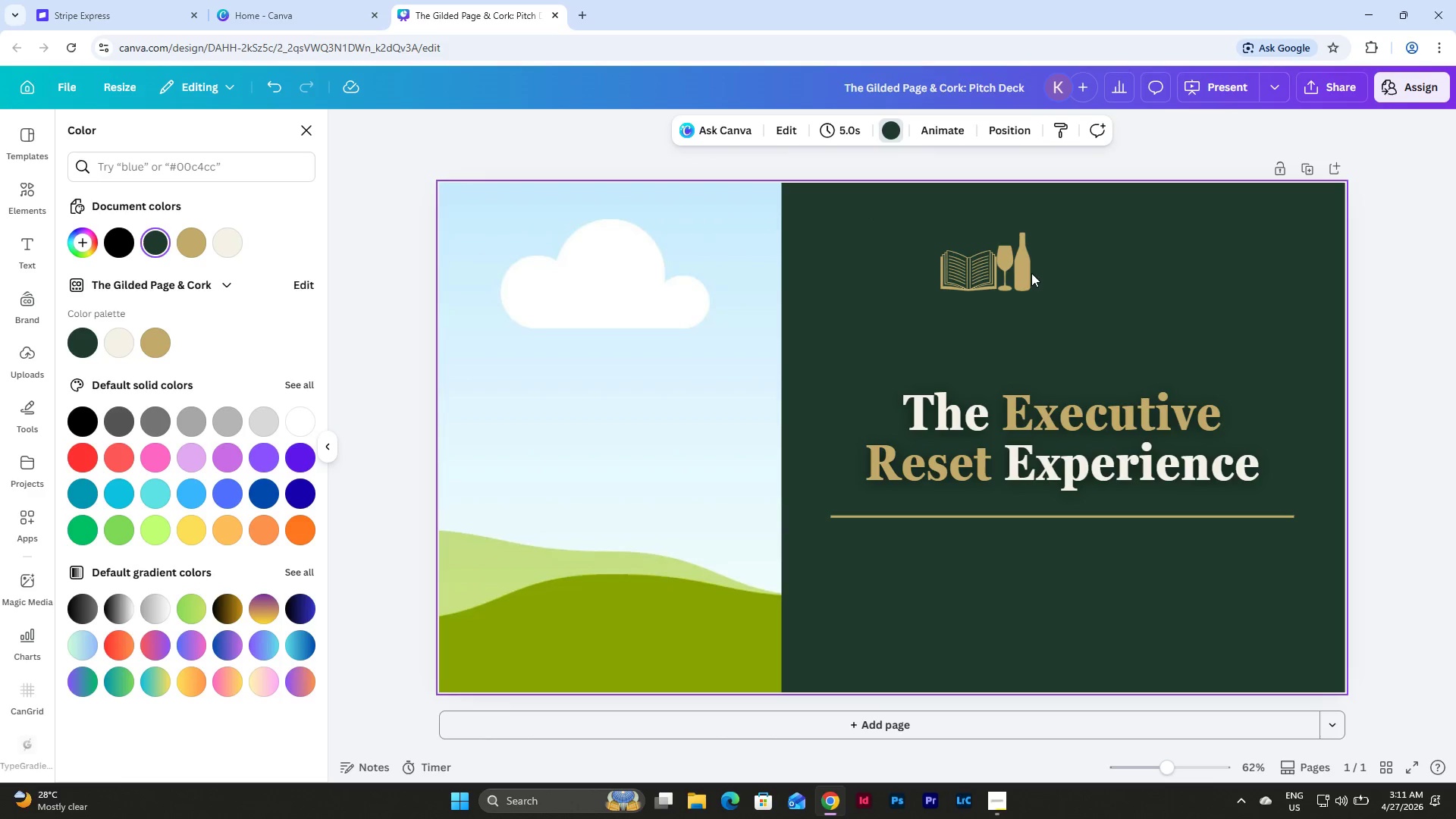 
left_click_drag(start_coordinate=[1024, 270], to_coordinate=[1033, 268])
 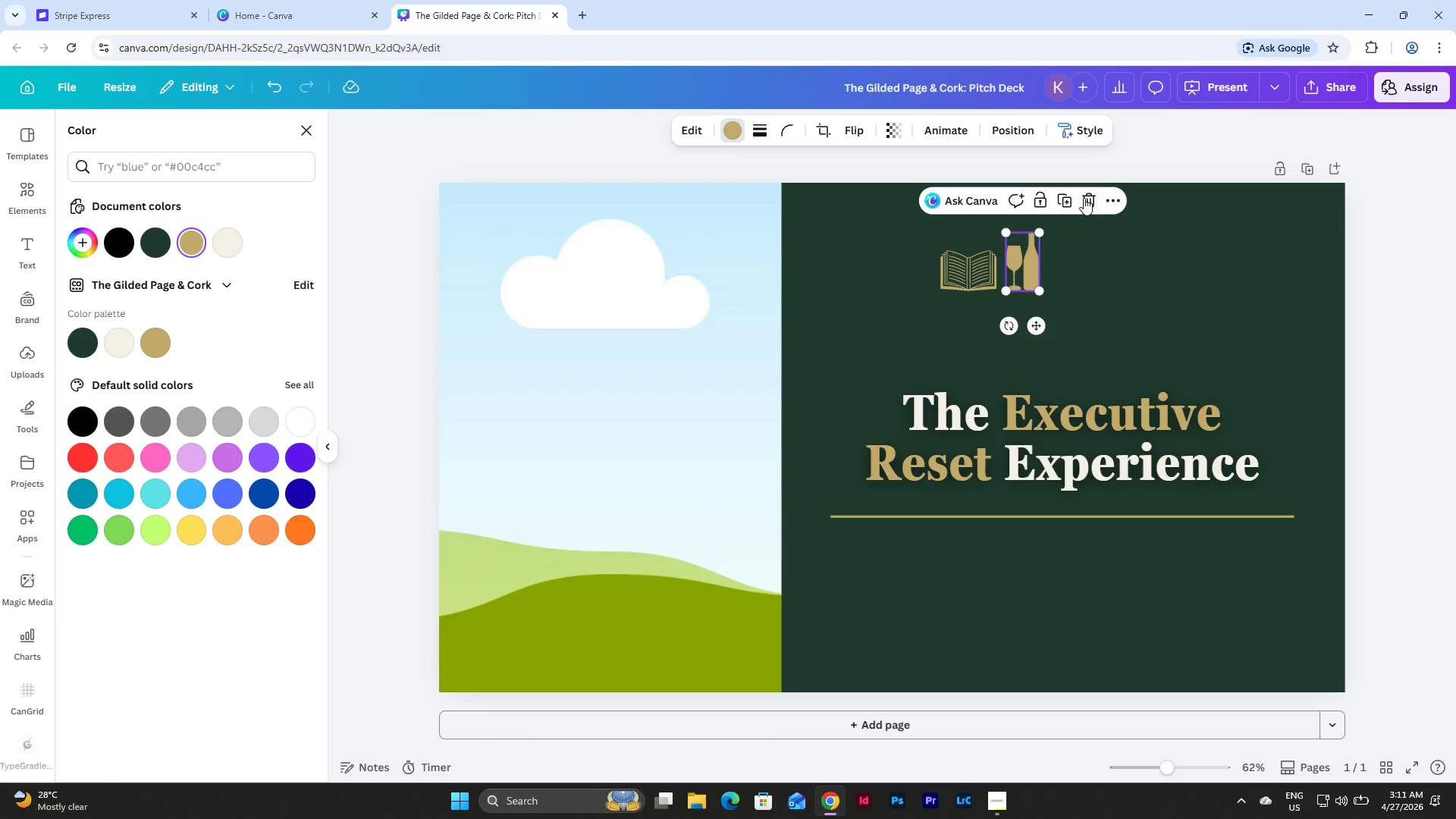 
left_click([1087, 197])
 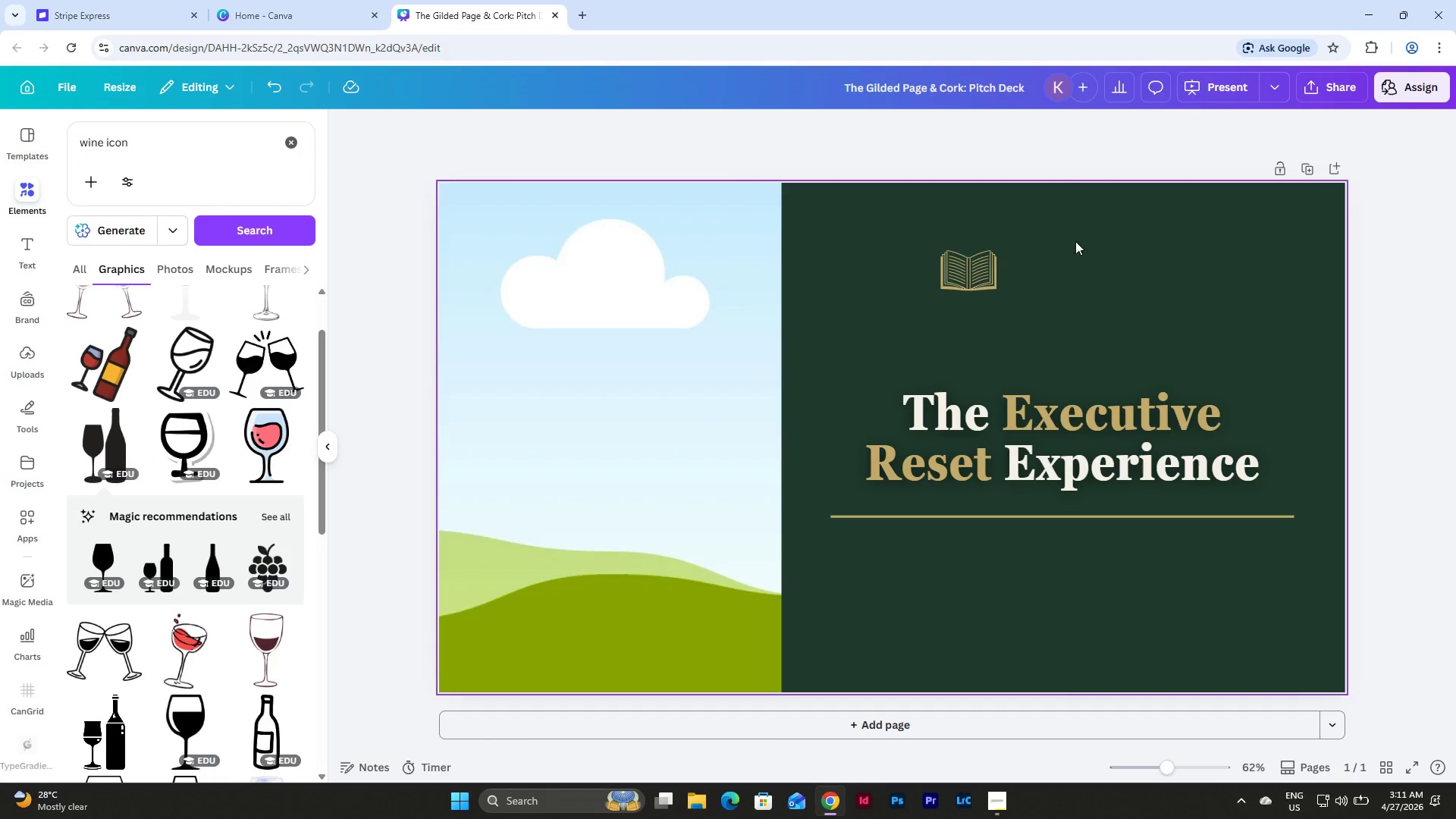 
left_click([956, 254])
 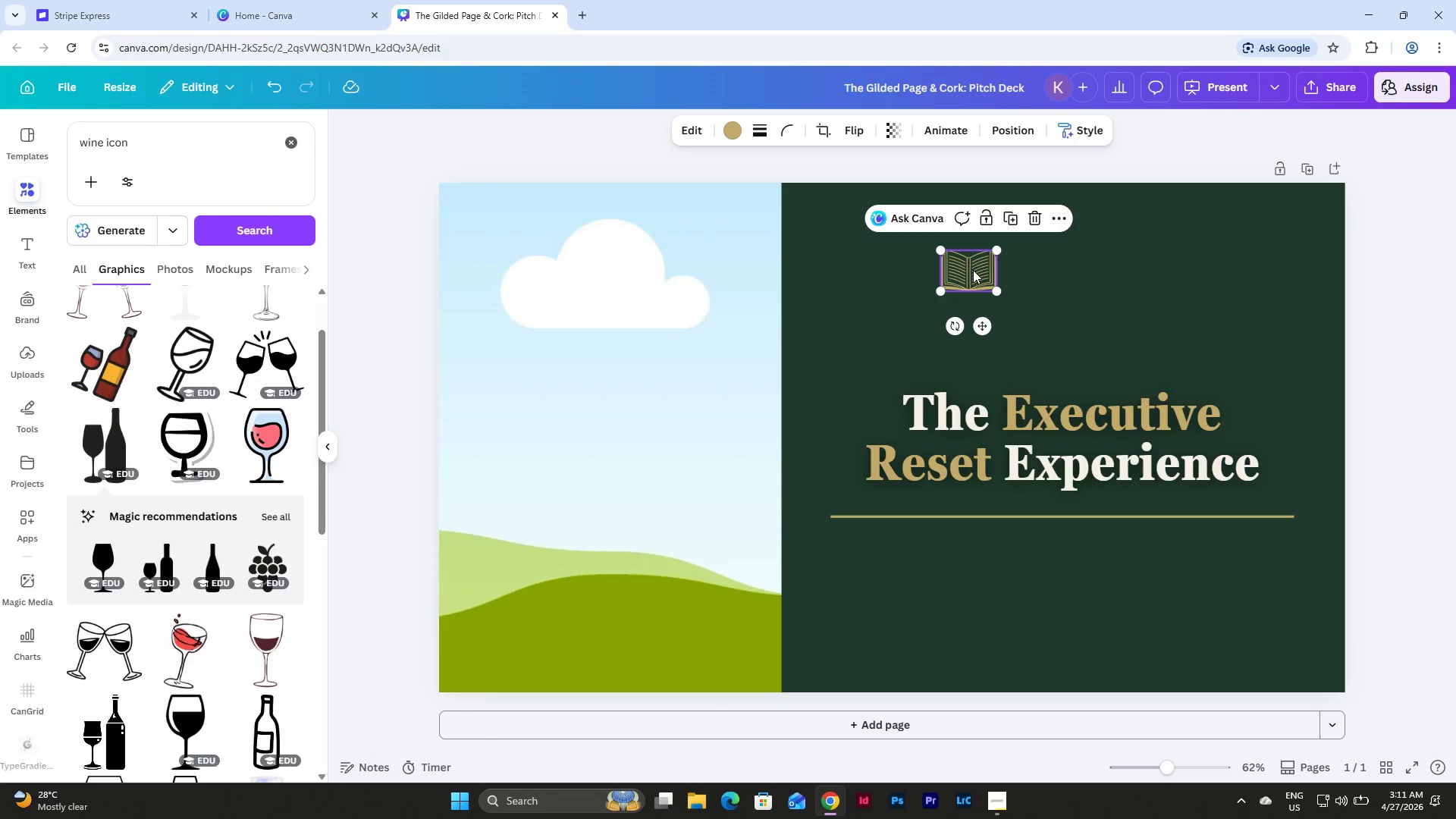 
left_click_drag(start_coordinate=[974, 271], to_coordinate=[959, 257])
 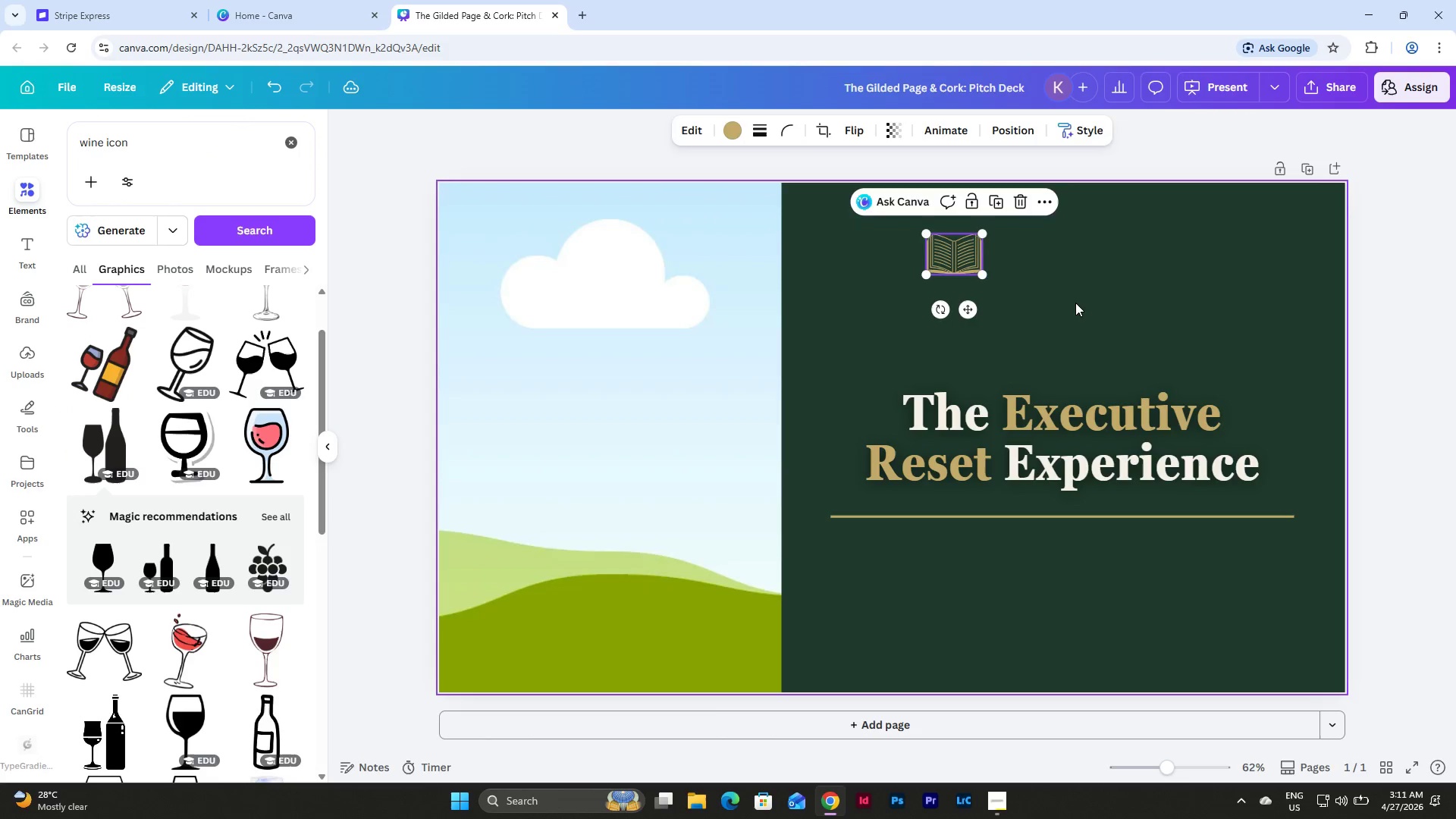 
left_click([1075, 303])
 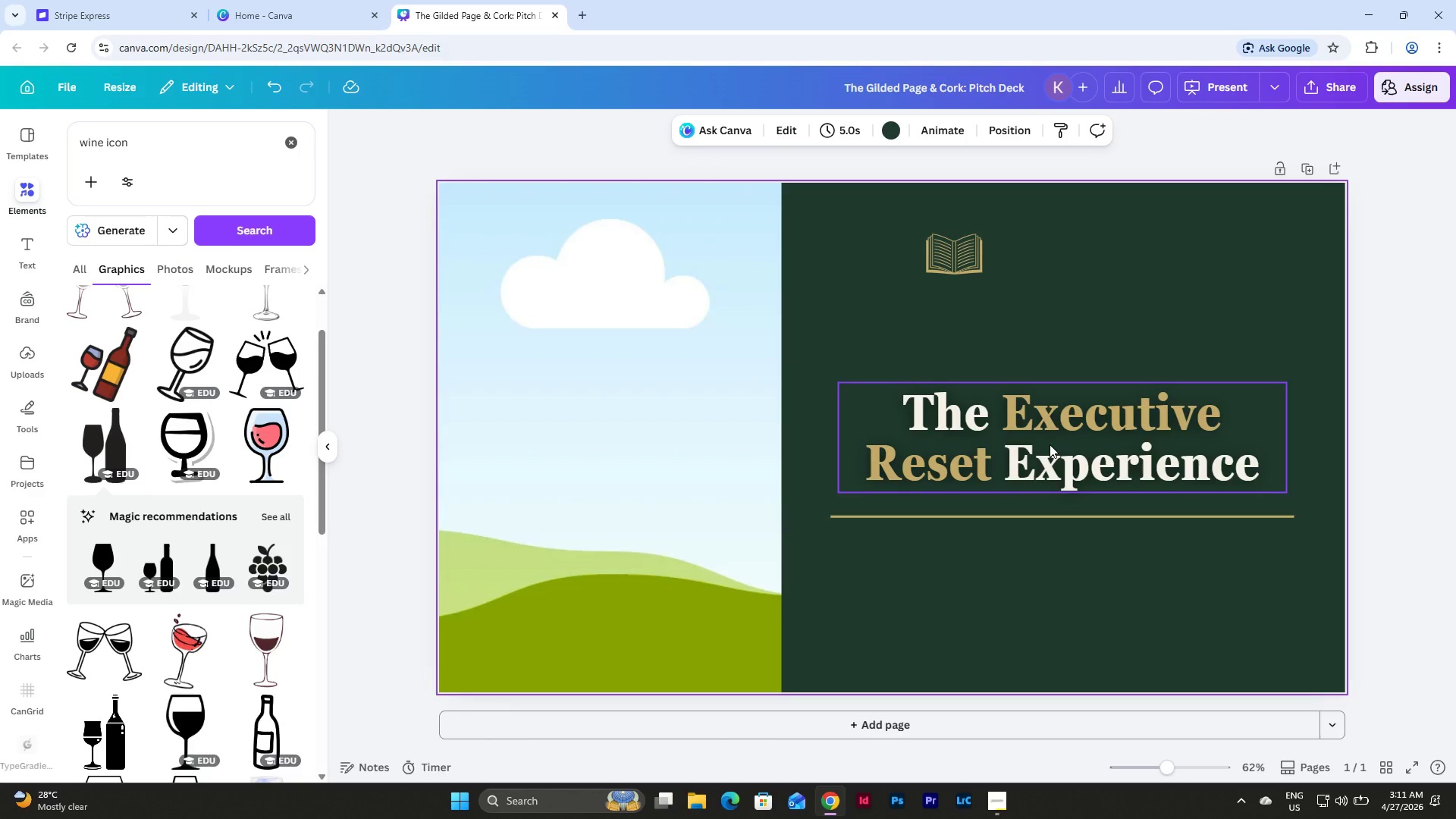 
wait(8.12)
 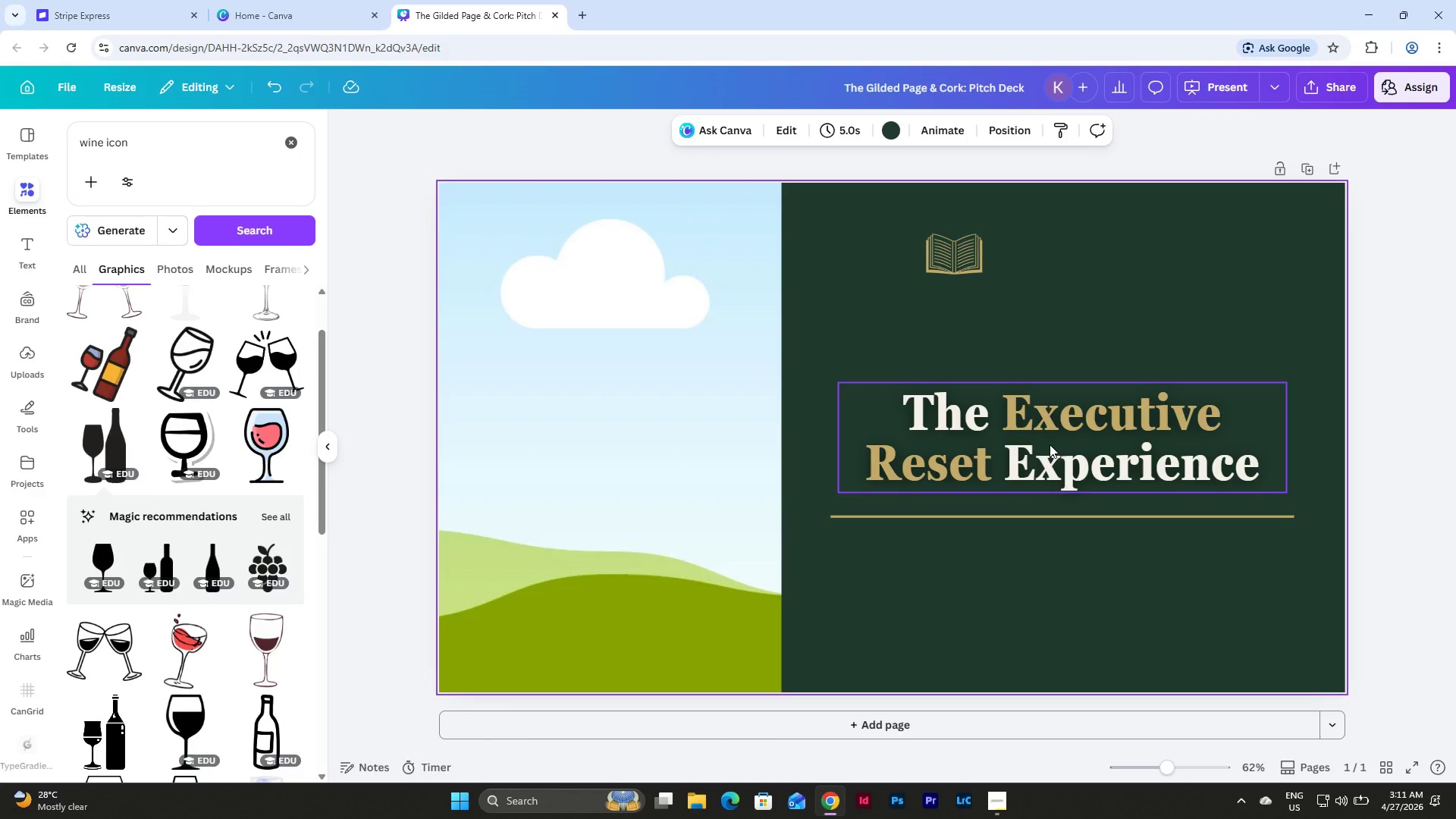 
left_click([256, 194])
 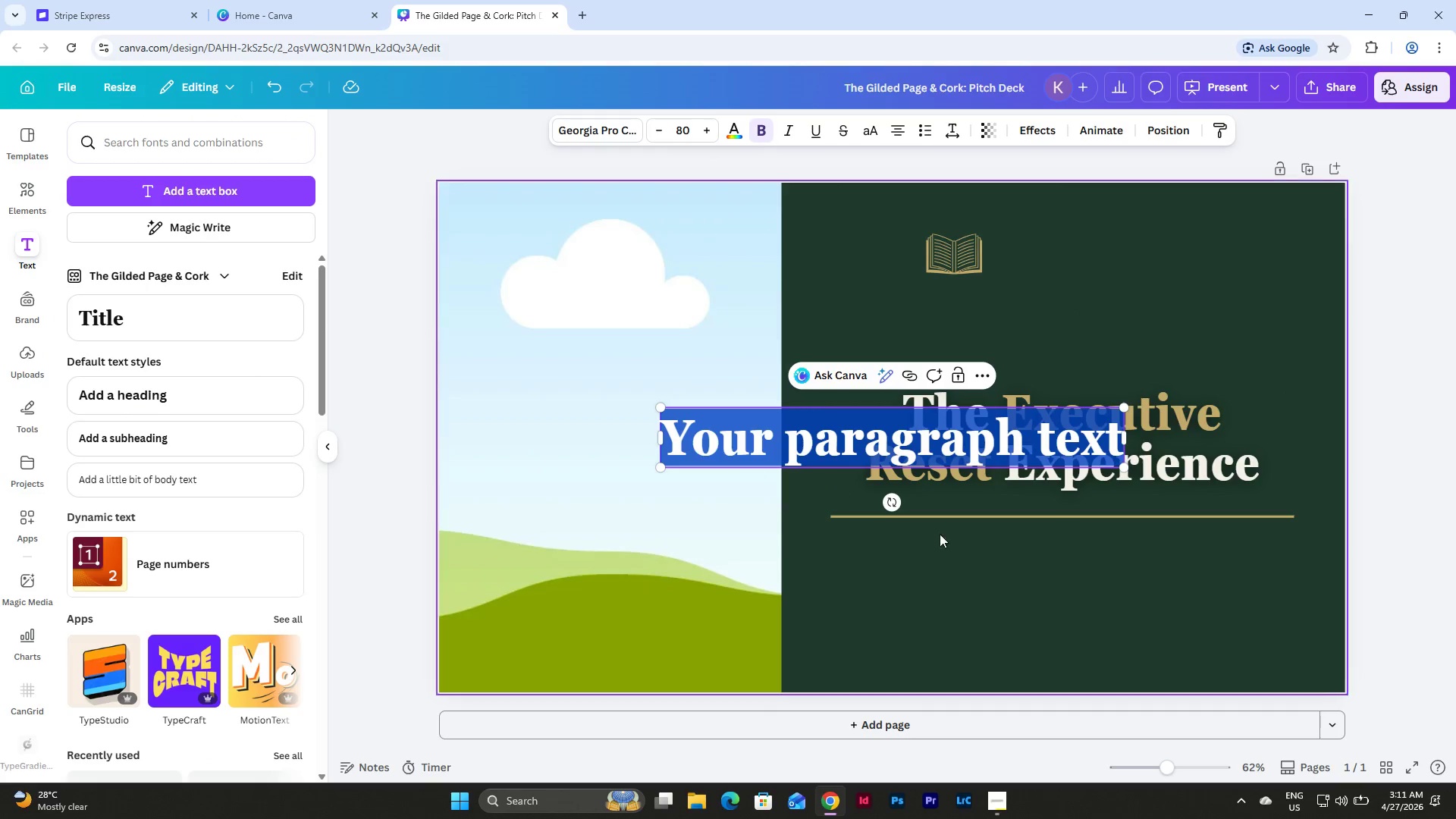 
left_click([1081, 598])
 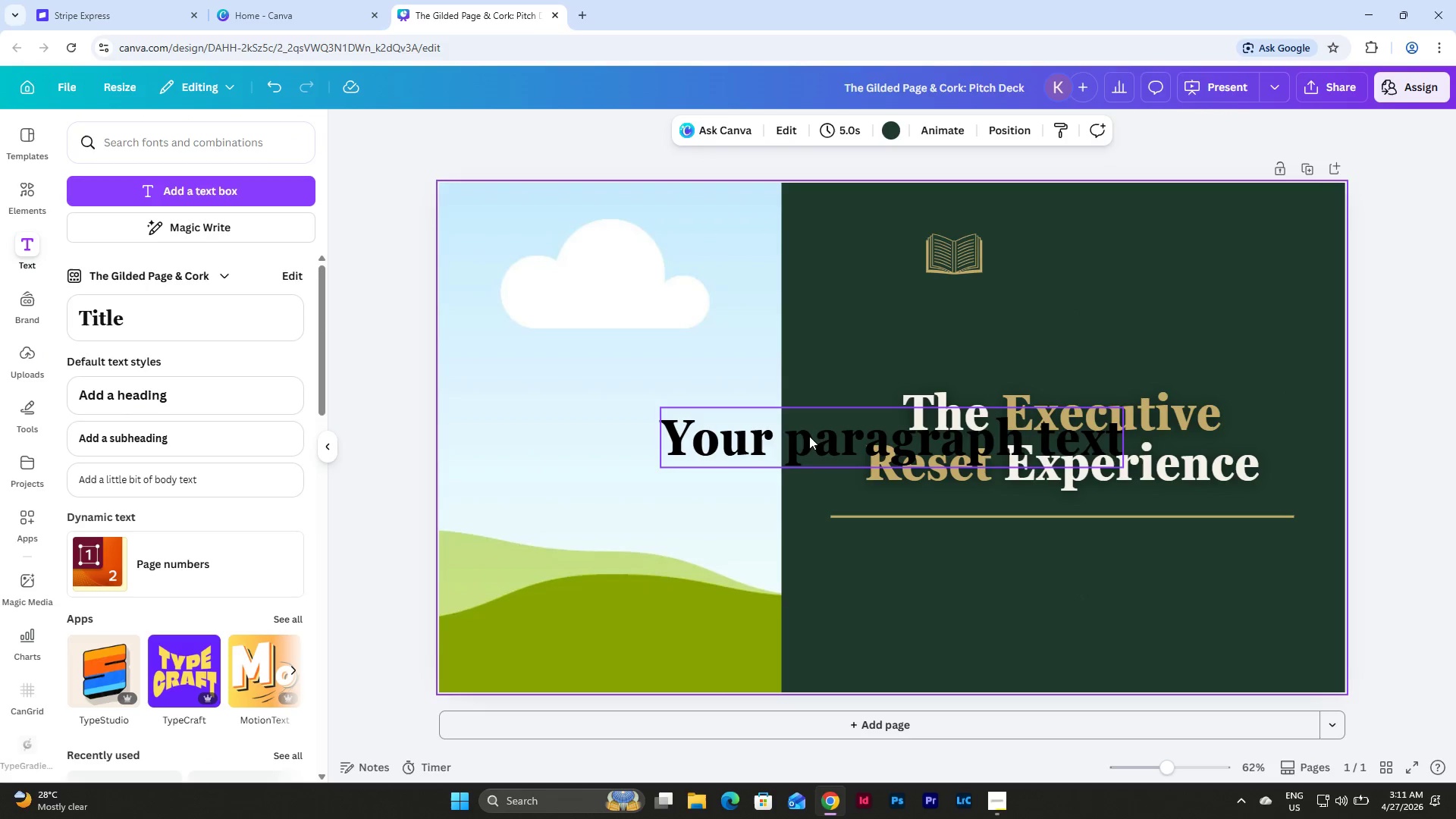 
left_click_drag(start_coordinate=[805, 438], to_coordinate=[925, 605])
 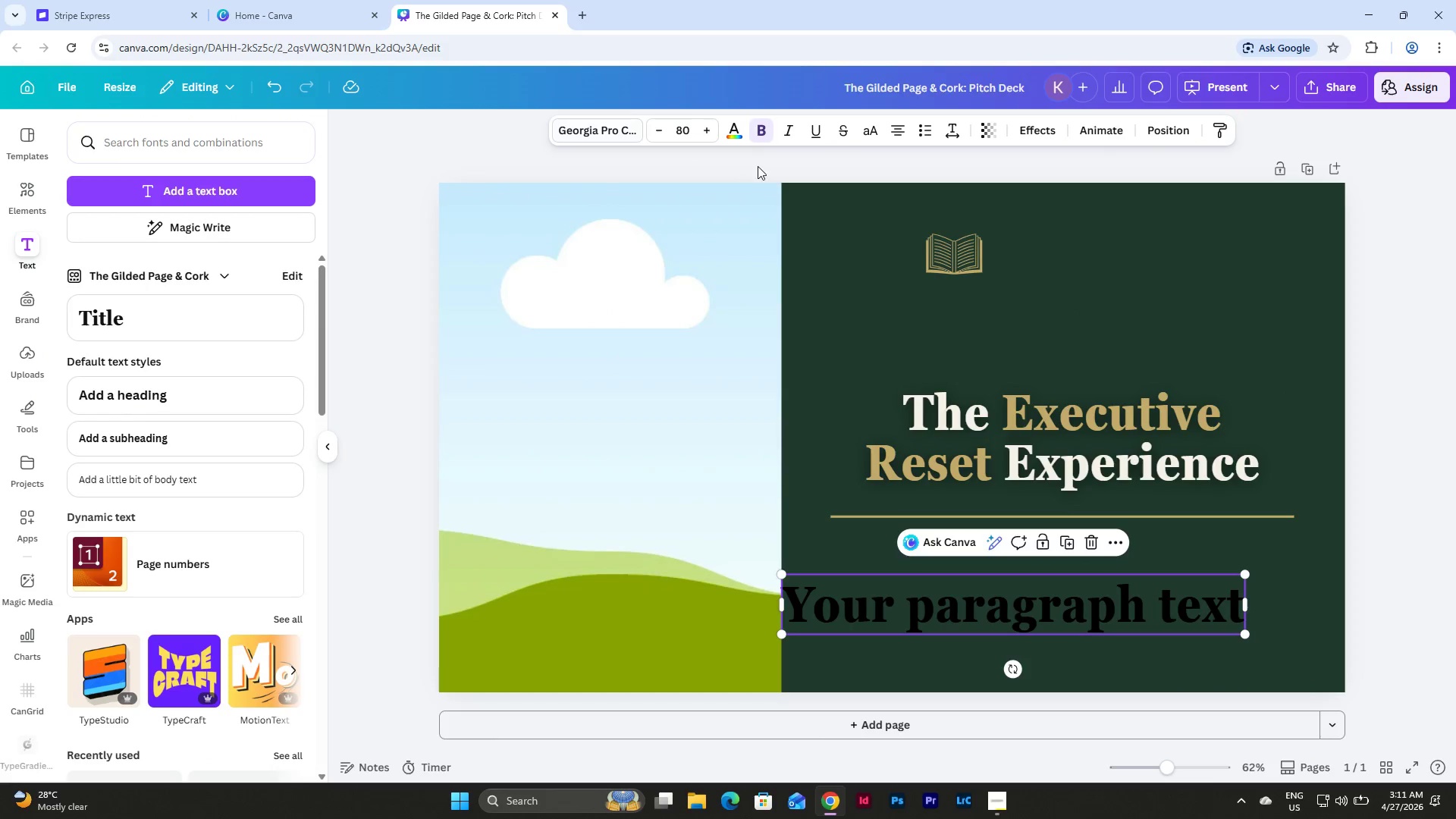 
left_click([736, 136])
 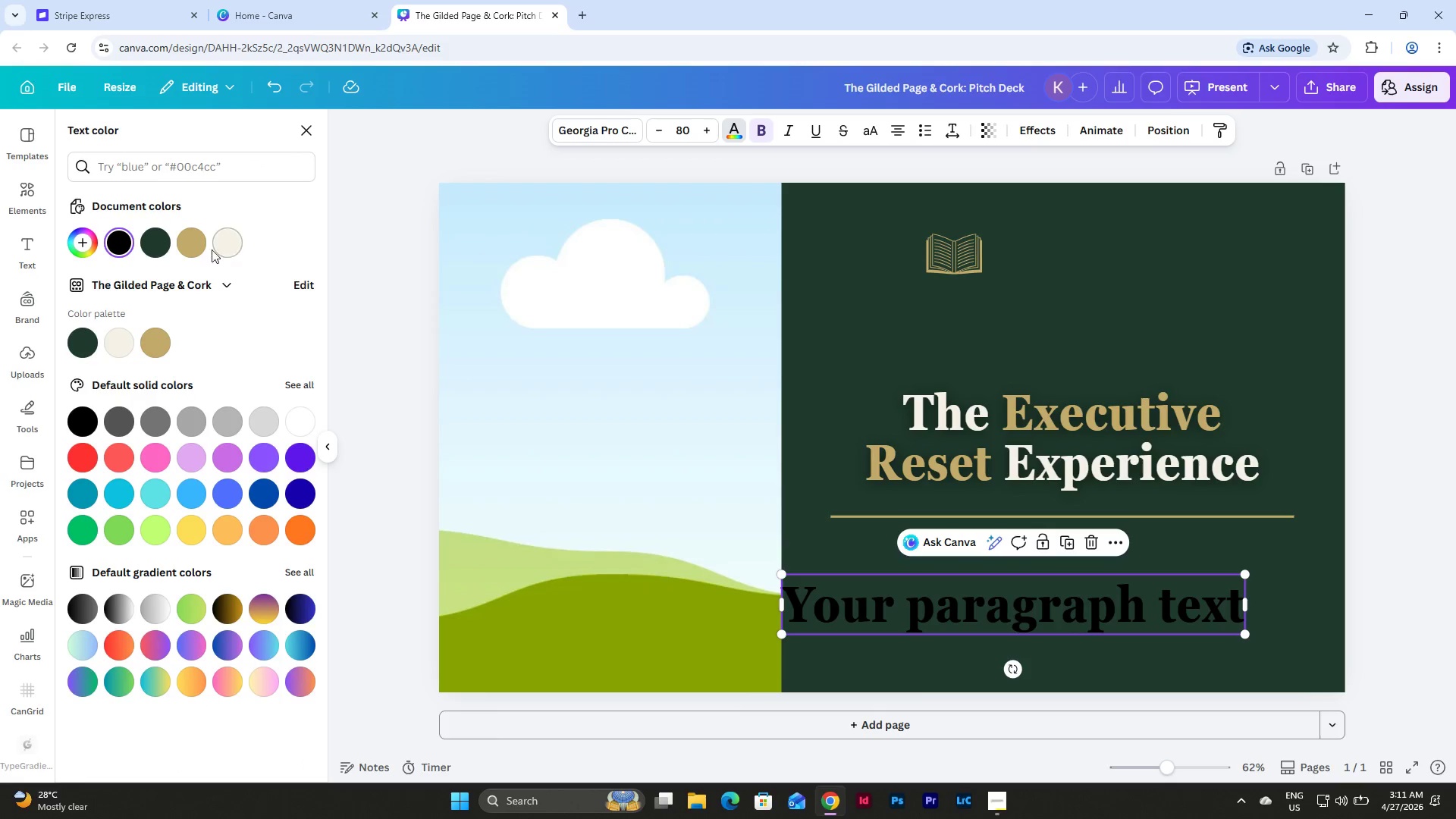 
left_click([220, 243])
 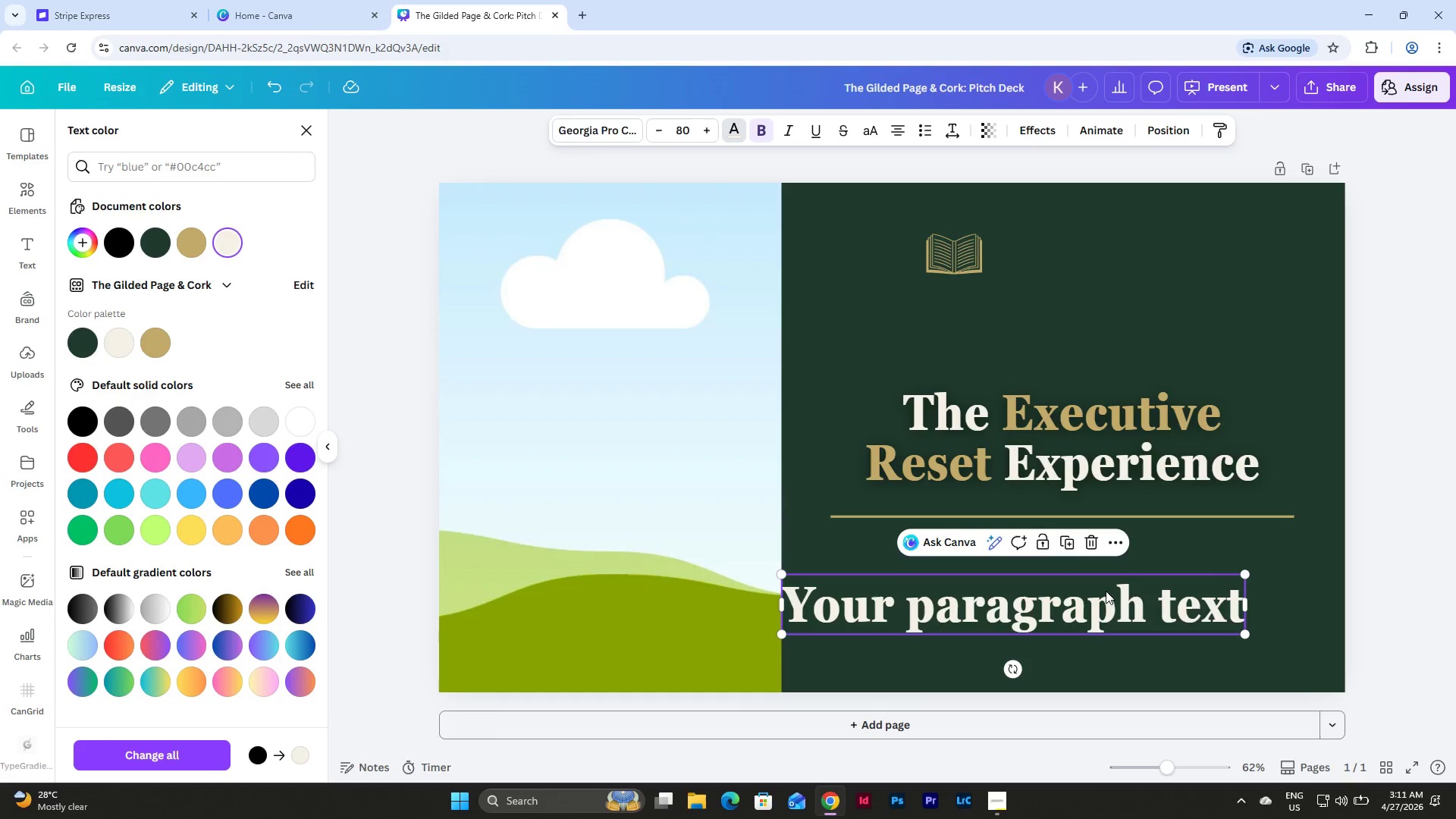 
left_click([620, 124])
 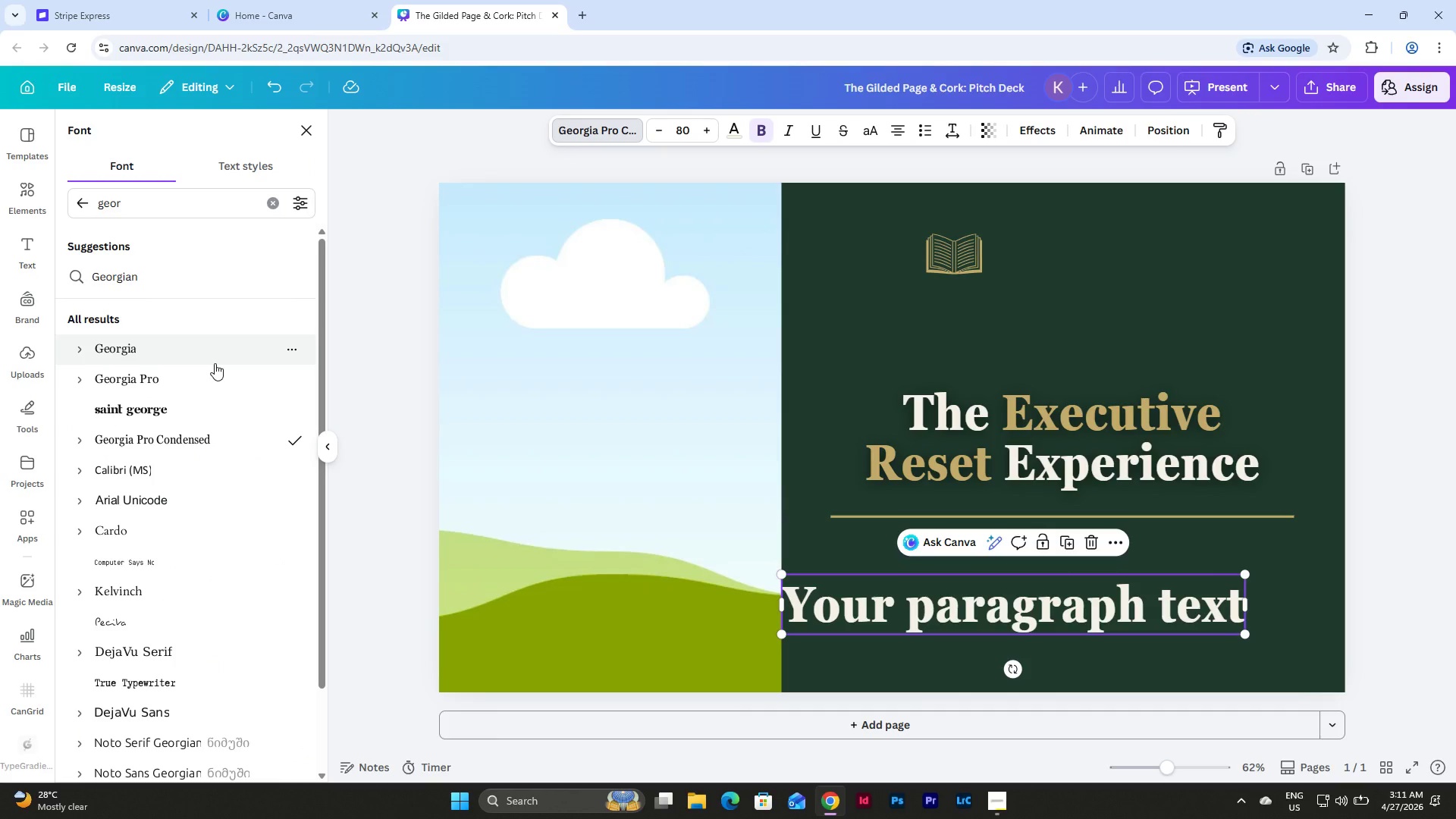 
left_click([265, 207])
 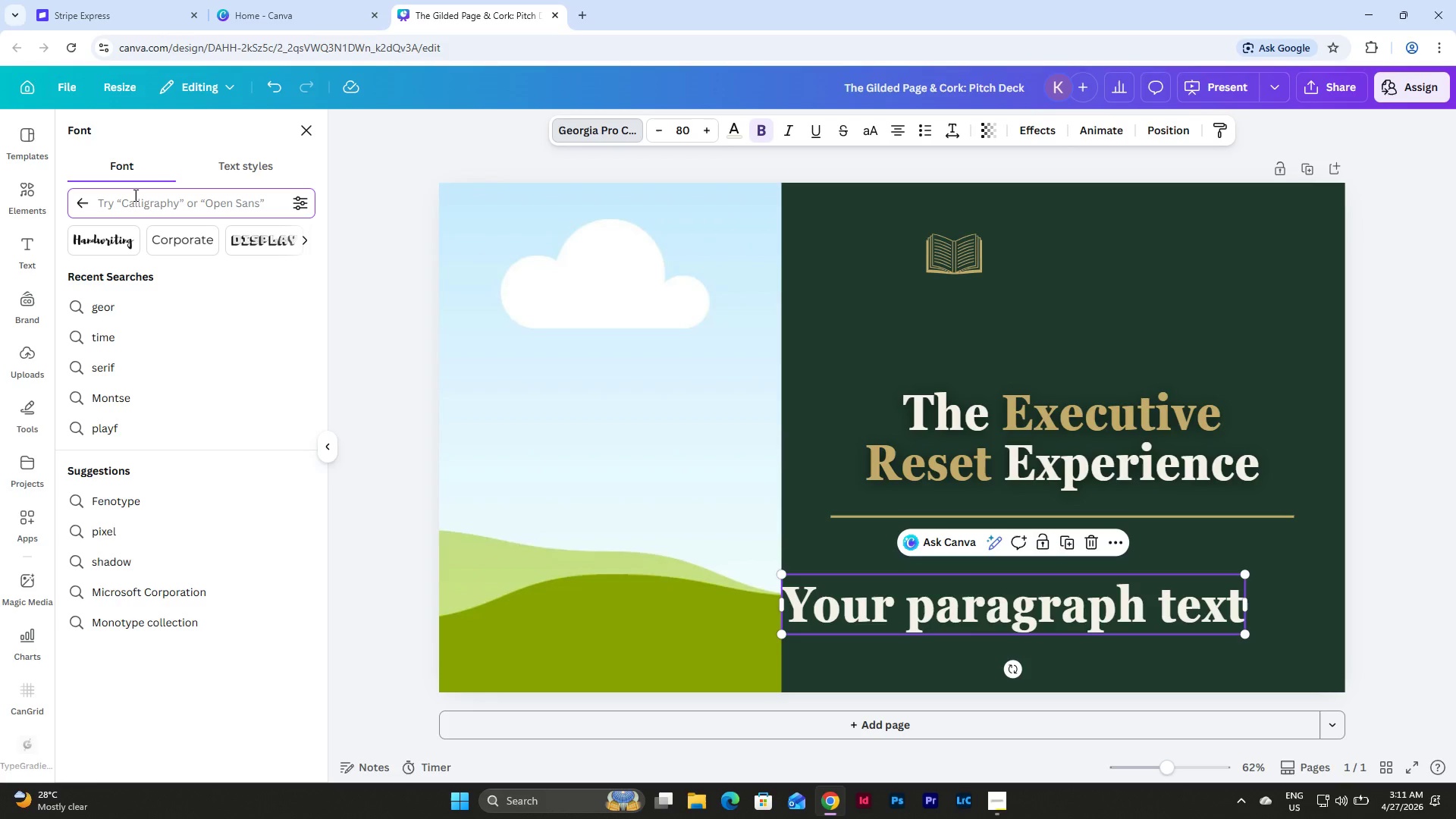 
type(serif)
 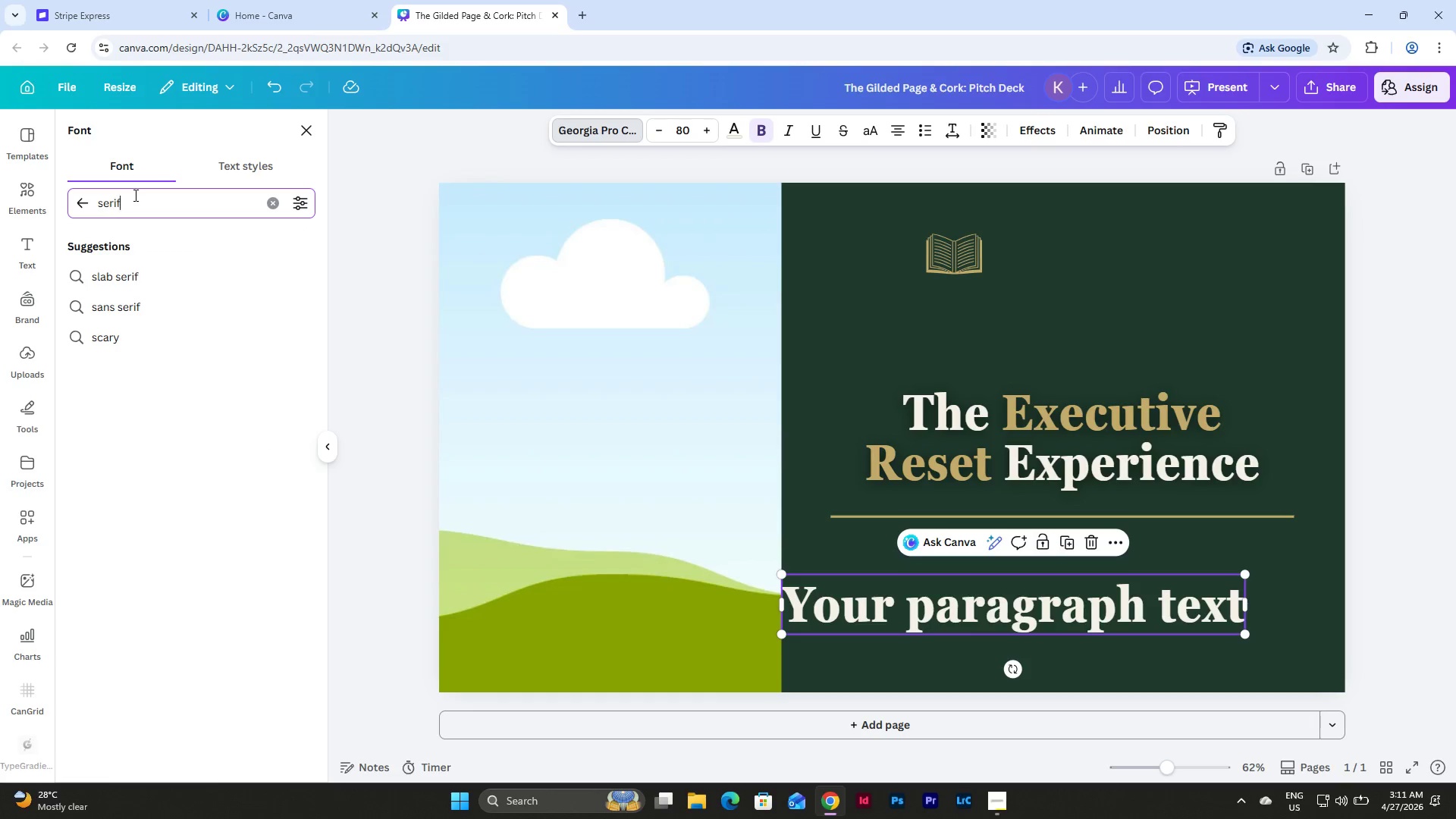 
key(Enter)
 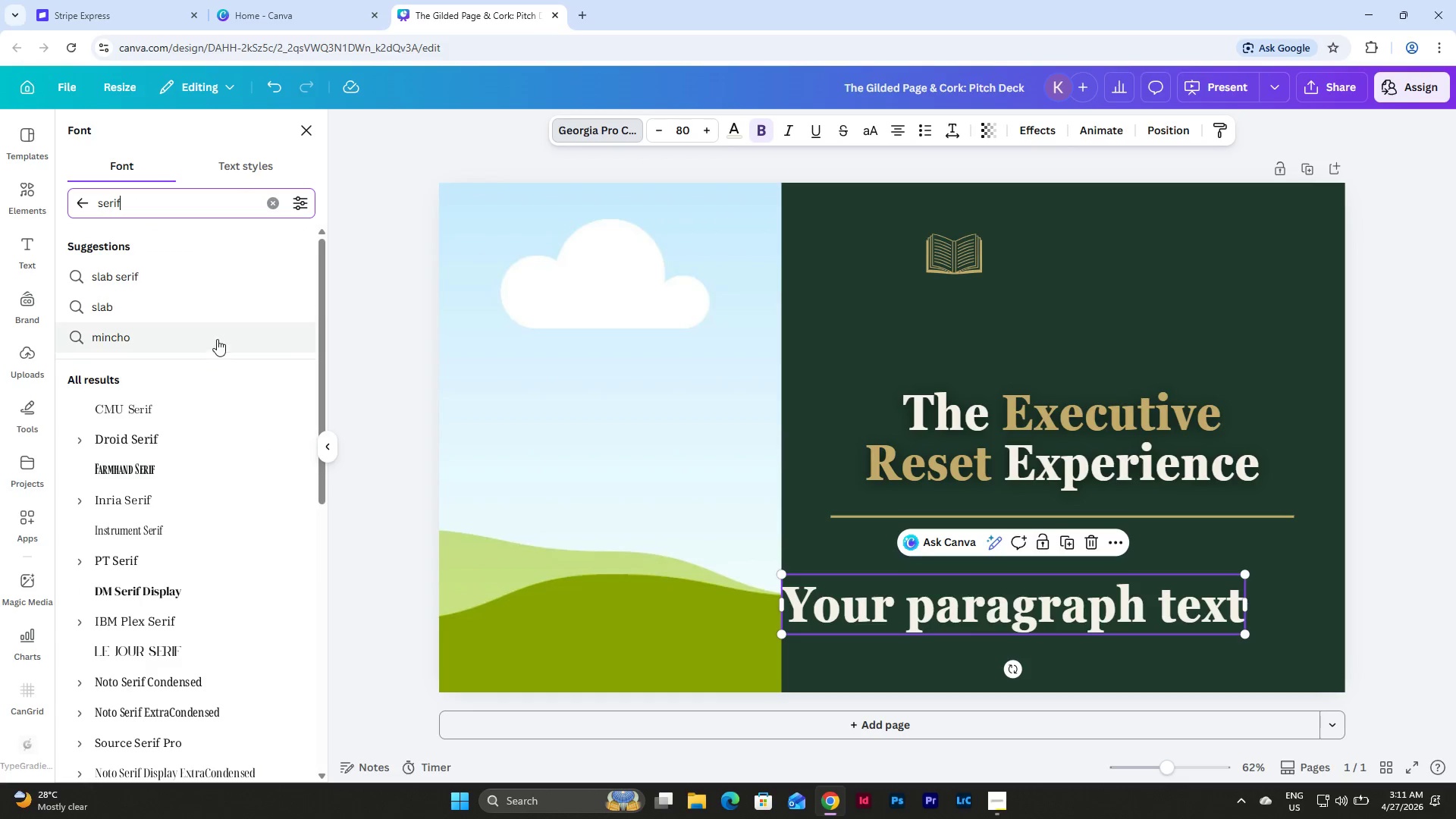 
left_click([173, 467])
 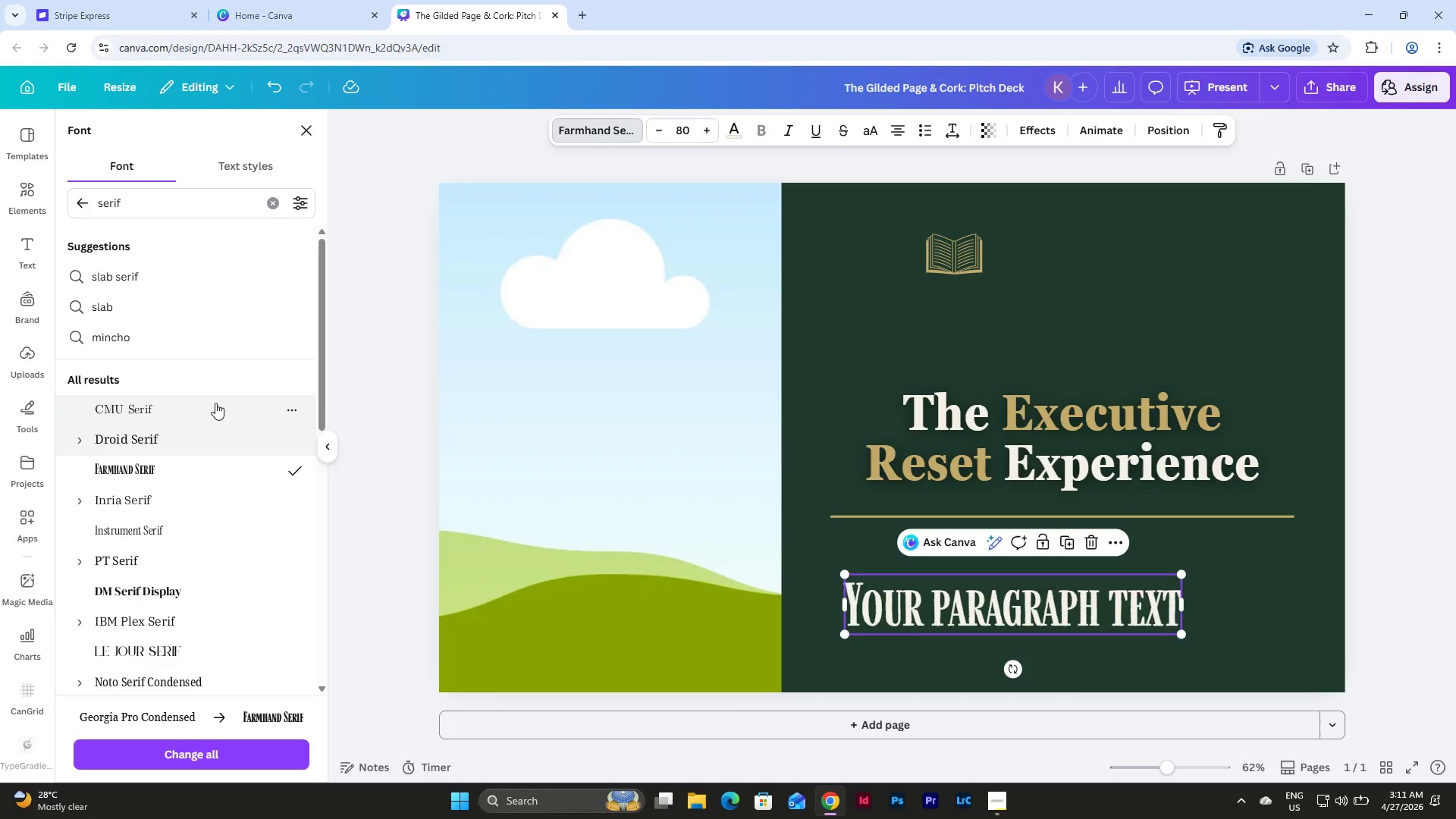 
scroll: coordinate [215, 403], scroll_direction: down, amount: 3.0
 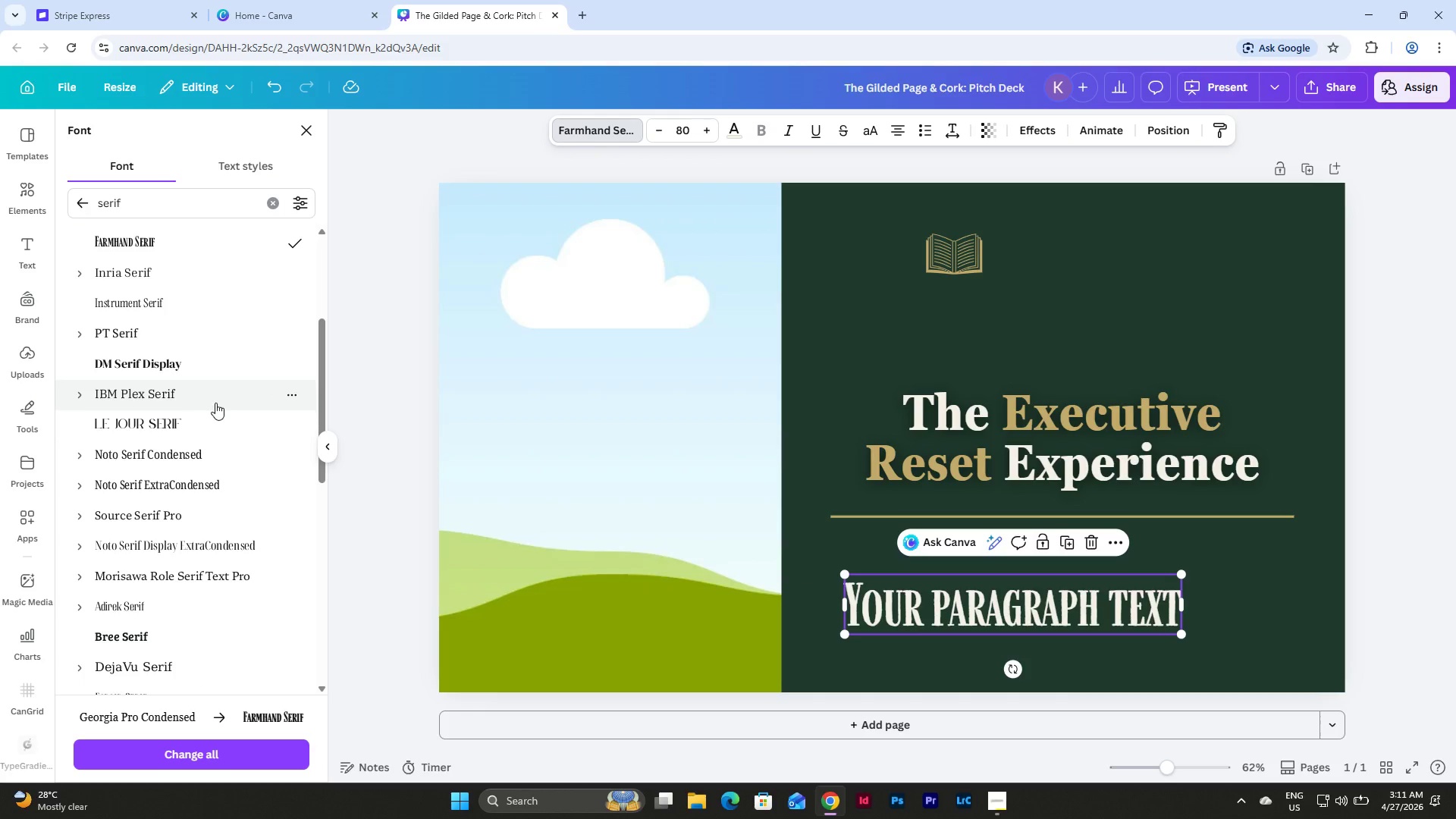 
left_click([218, 412])
 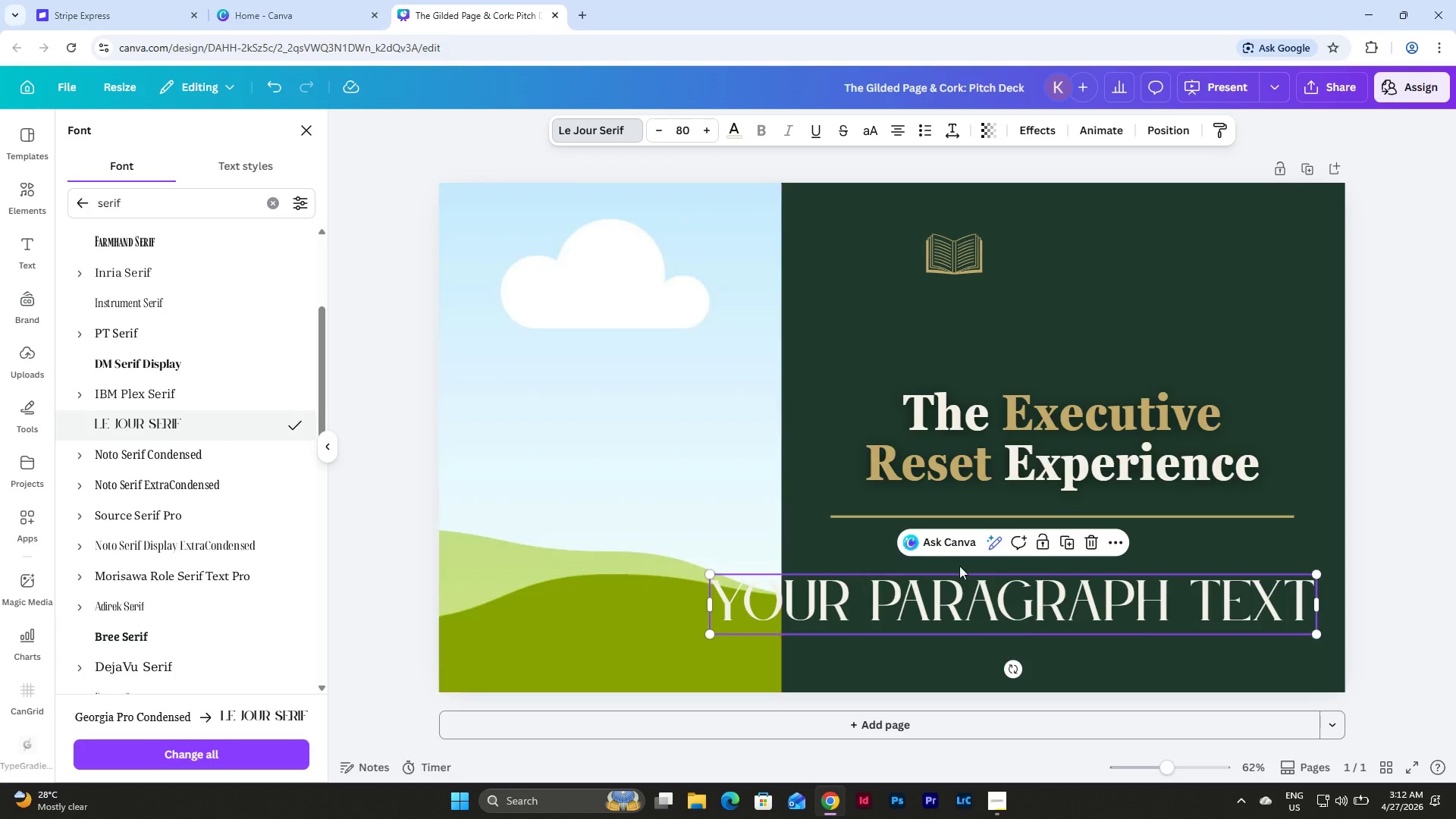 
left_click_drag(start_coordinate=[1097, 612], to_coordinate=[1063, 617])
 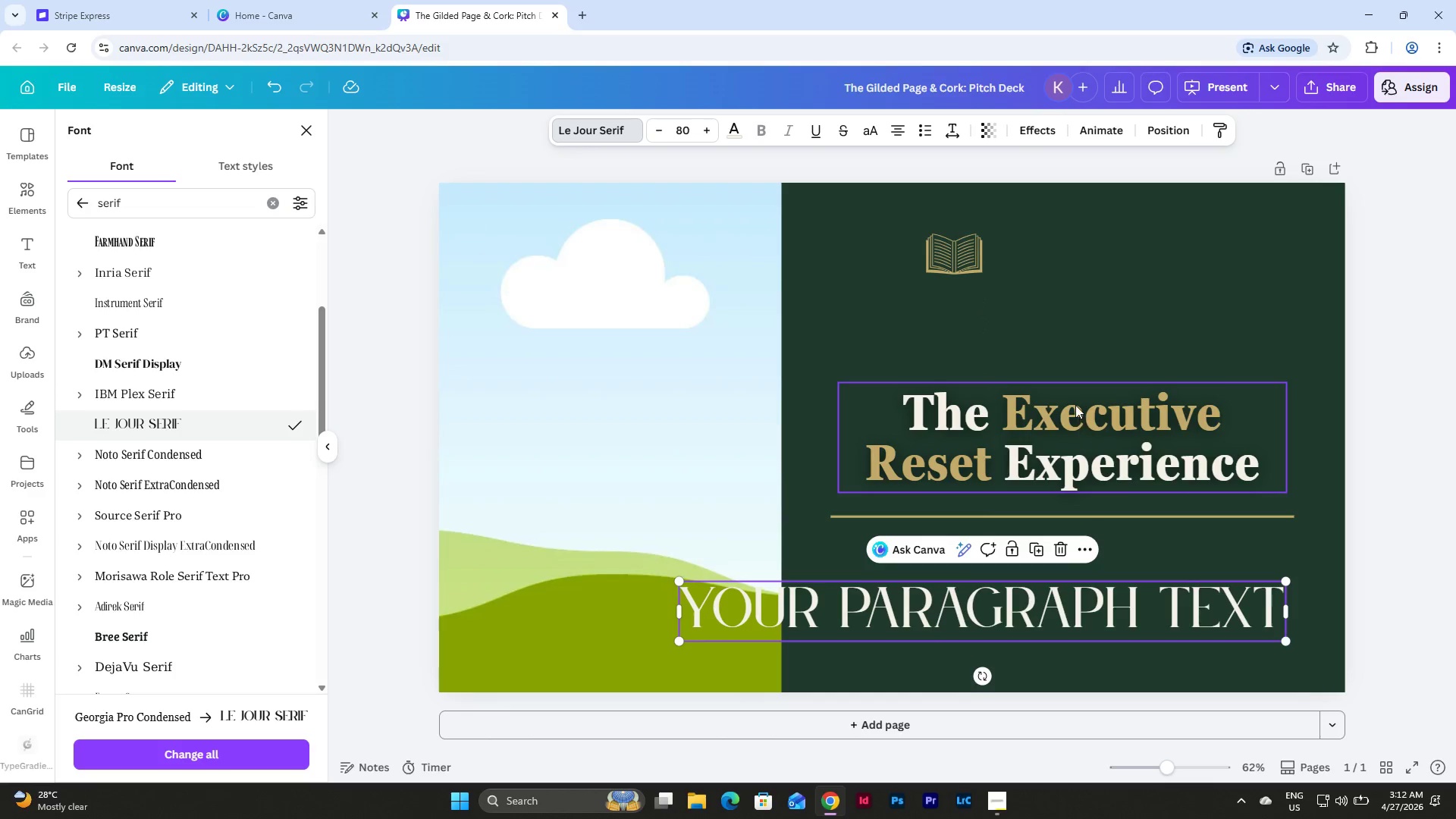 
left_click([1075, 405])
 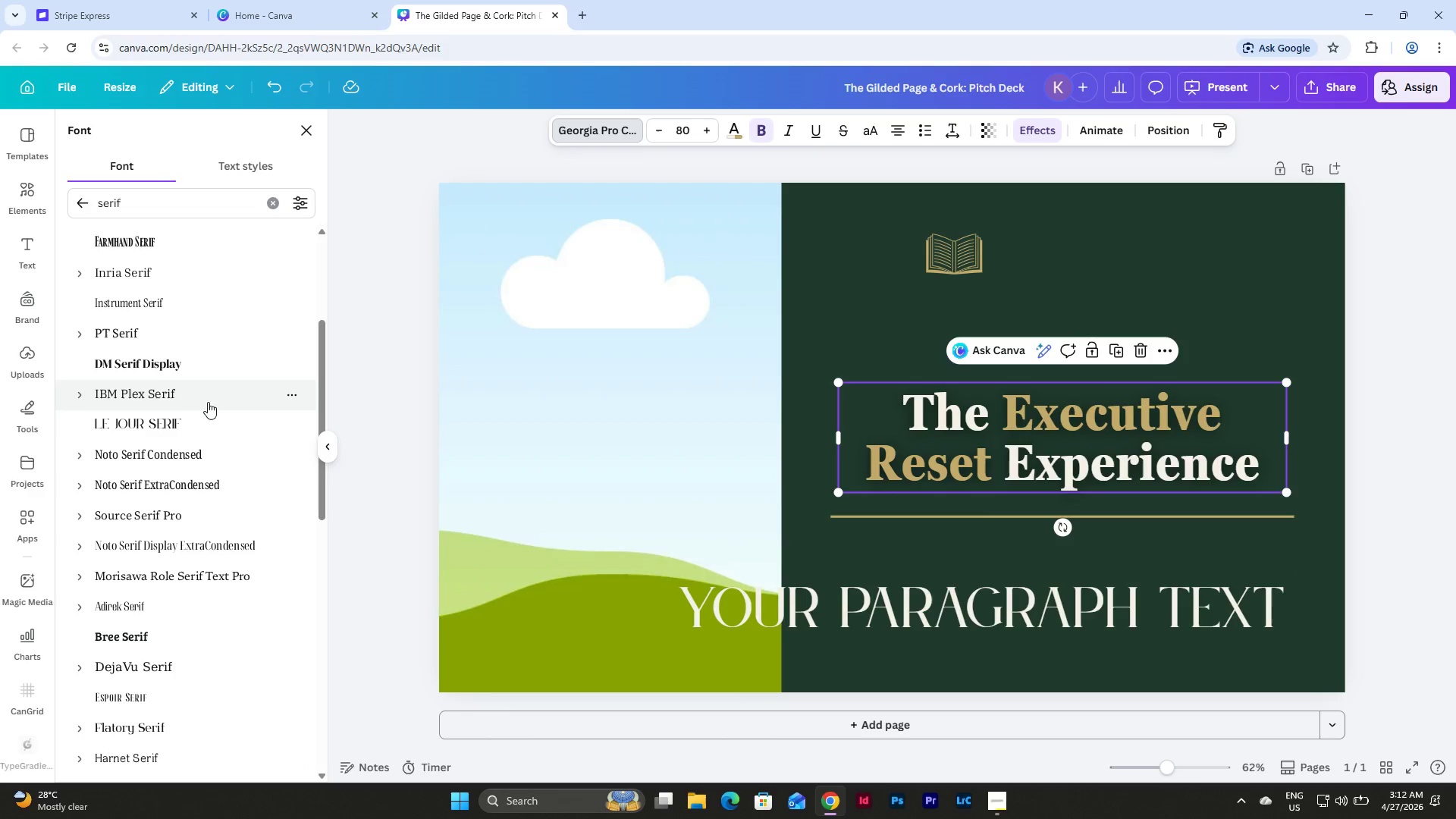 
left_click([193, 421])
 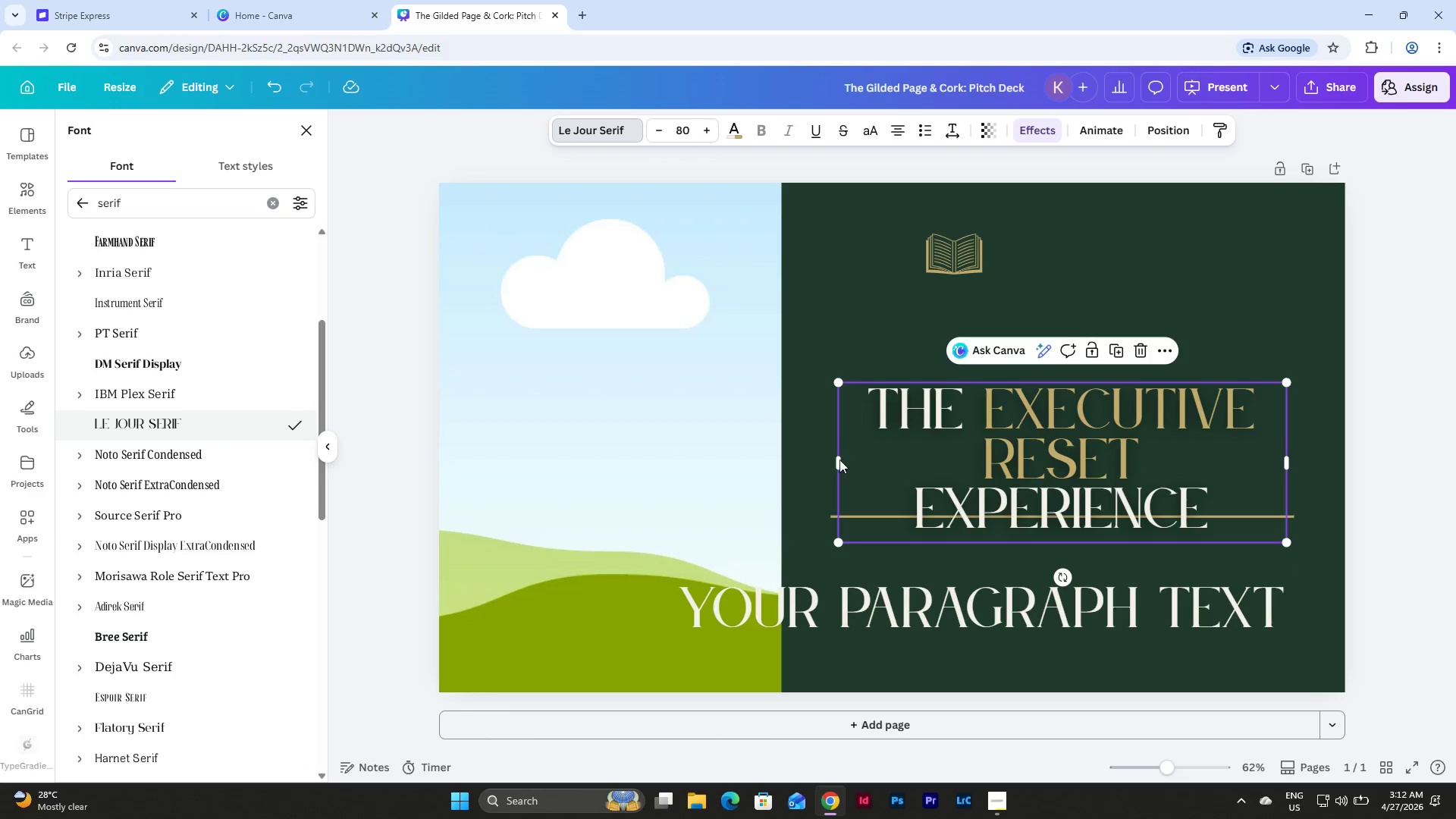 
left_click_drag(start_coordinate=[836, 459], to_coordinate=[827, 454])
 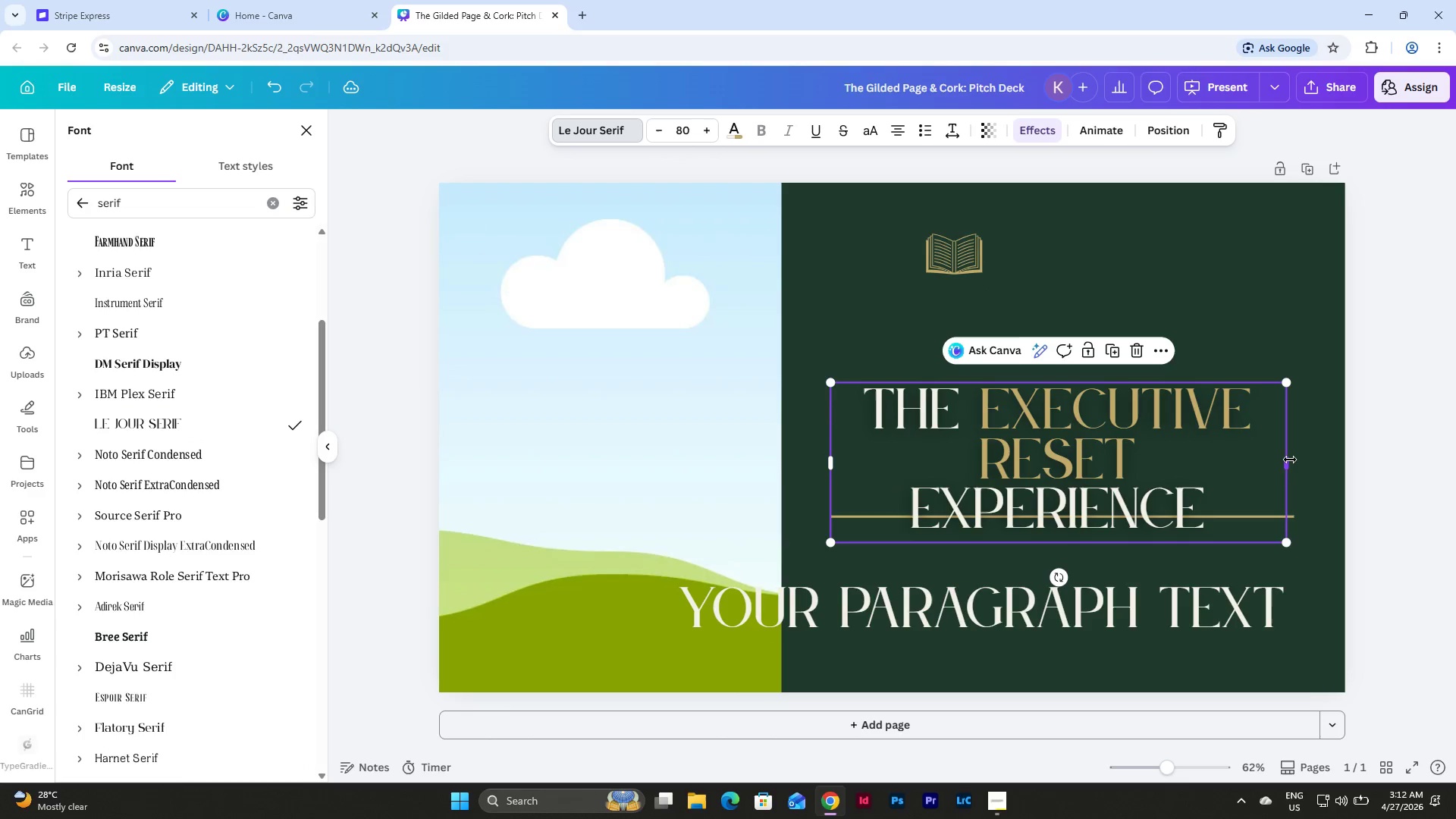 
left_click_drag(start_coordinate=[1290, 460], to_coordinate=[1297, 459])
 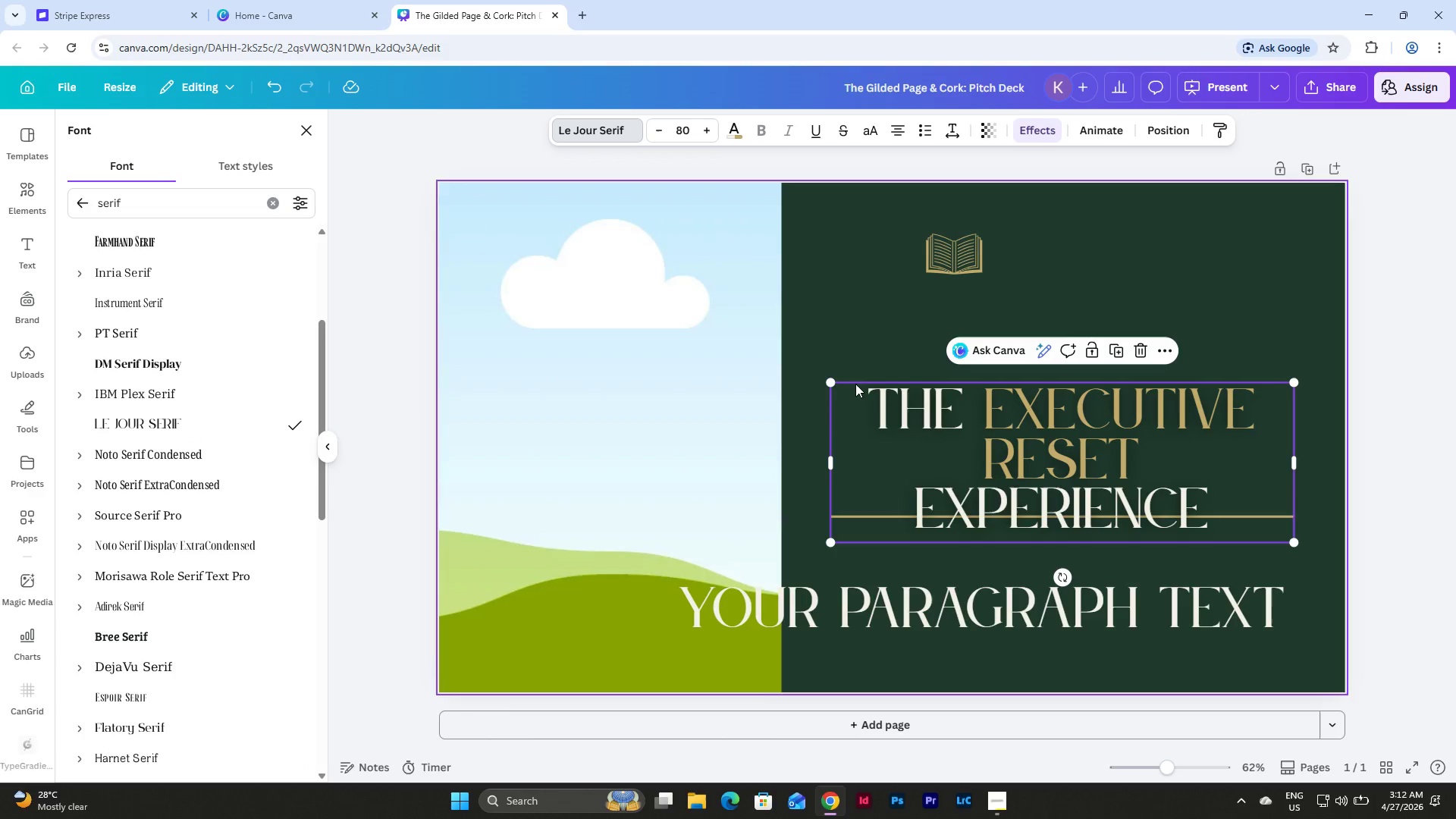 
left_click([990, 452])
 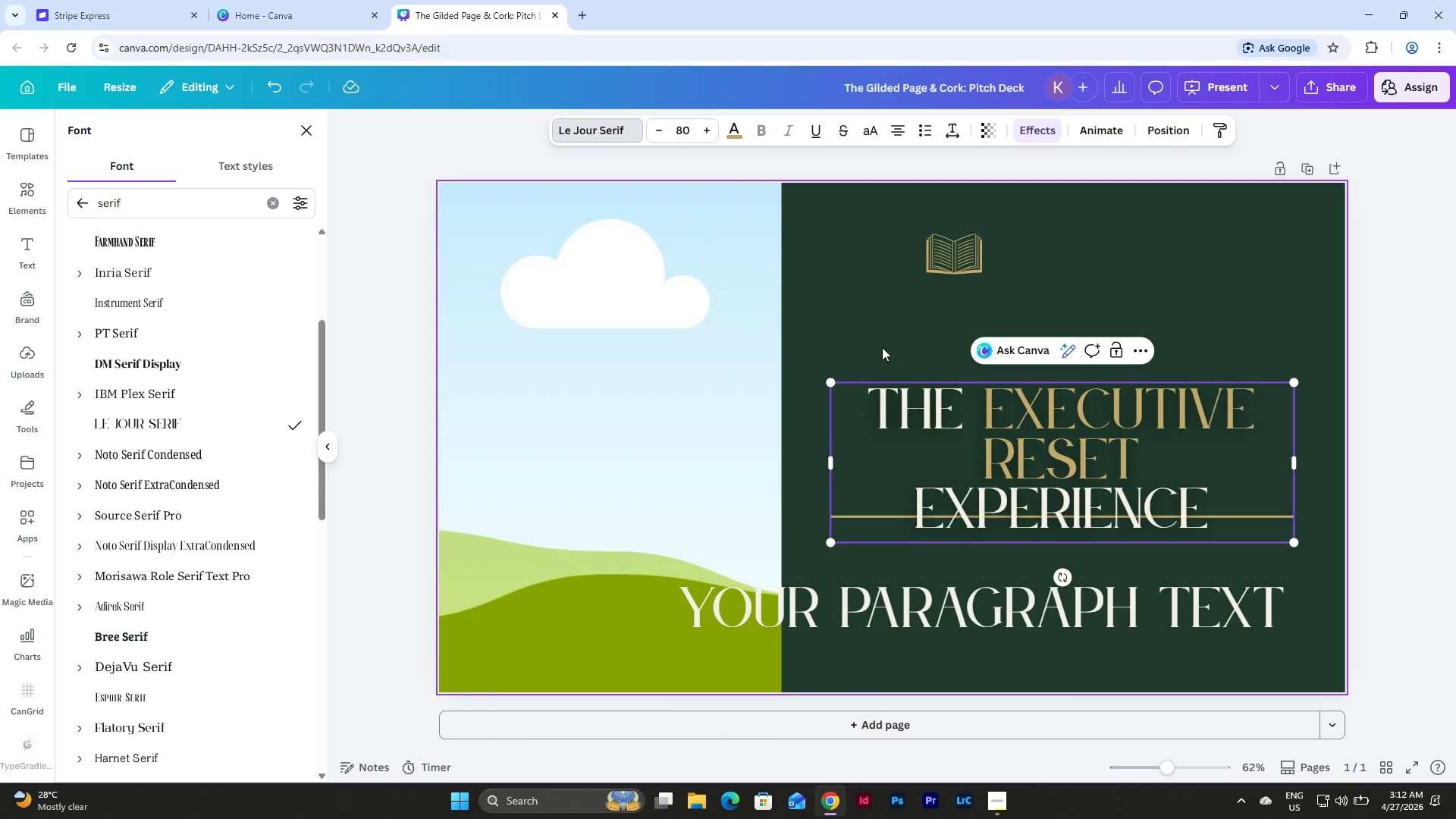 
double_click([977, 438])
 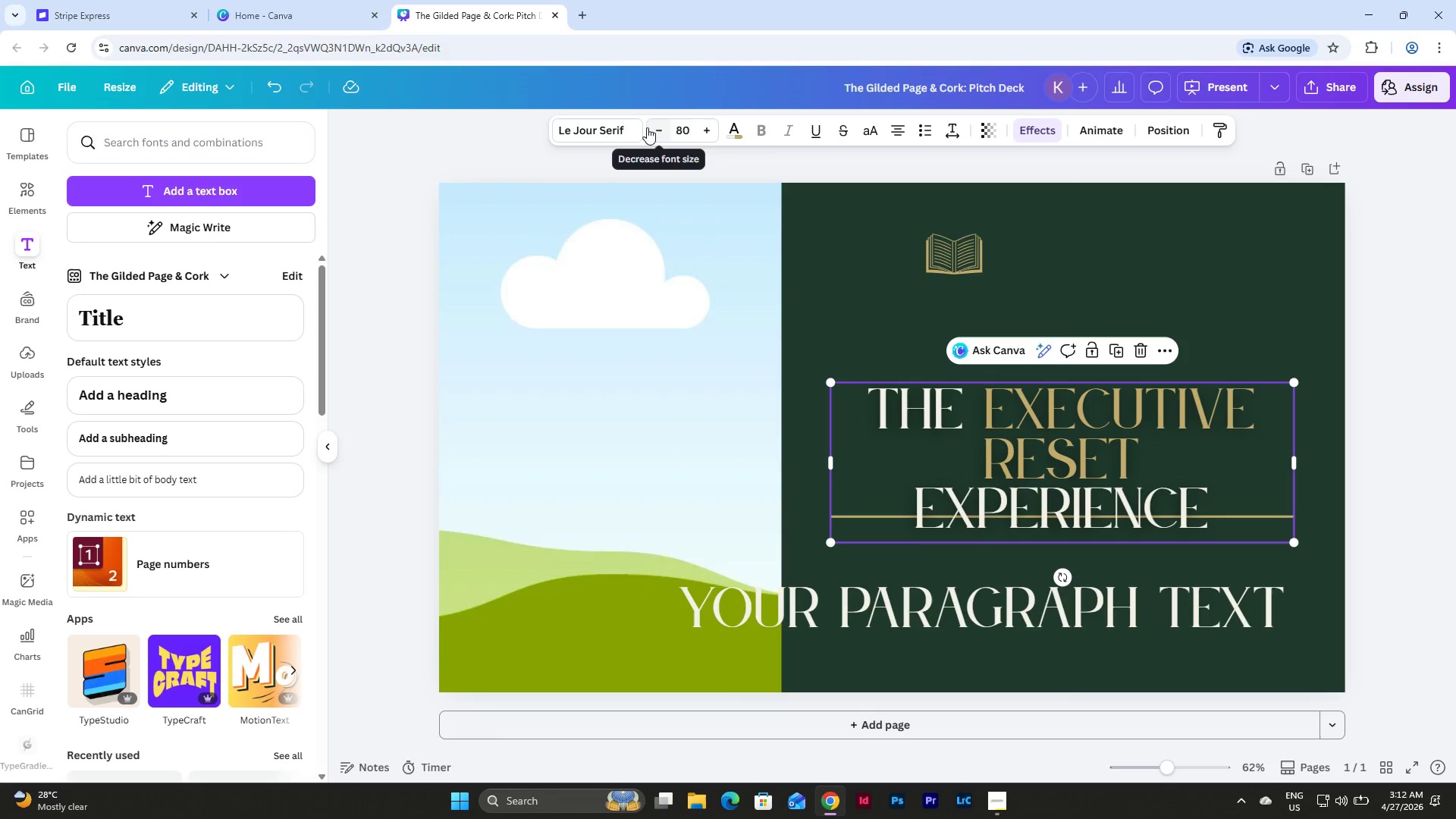 
double_click([654, 130])
 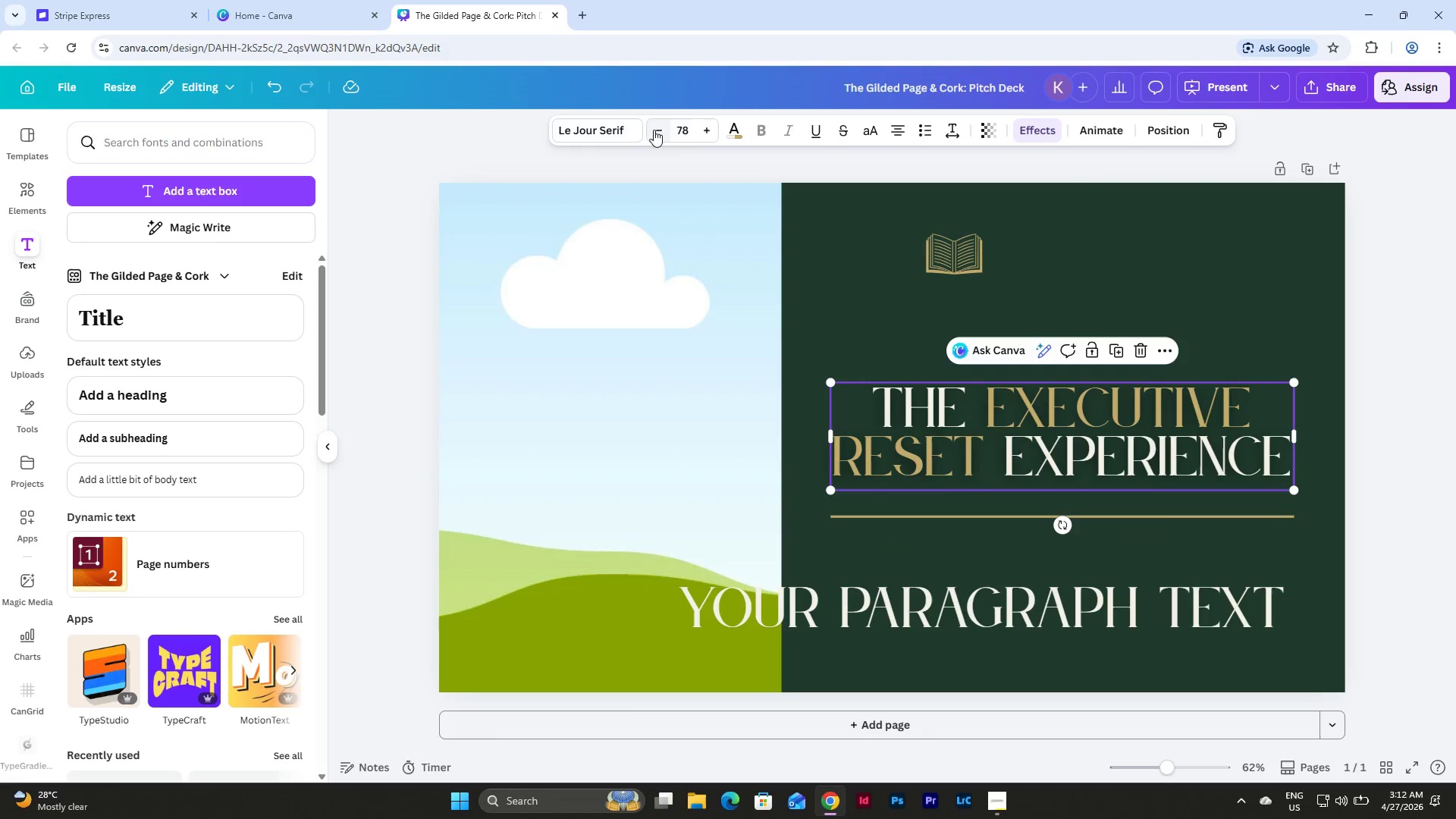 
triple_click([654, 130])
 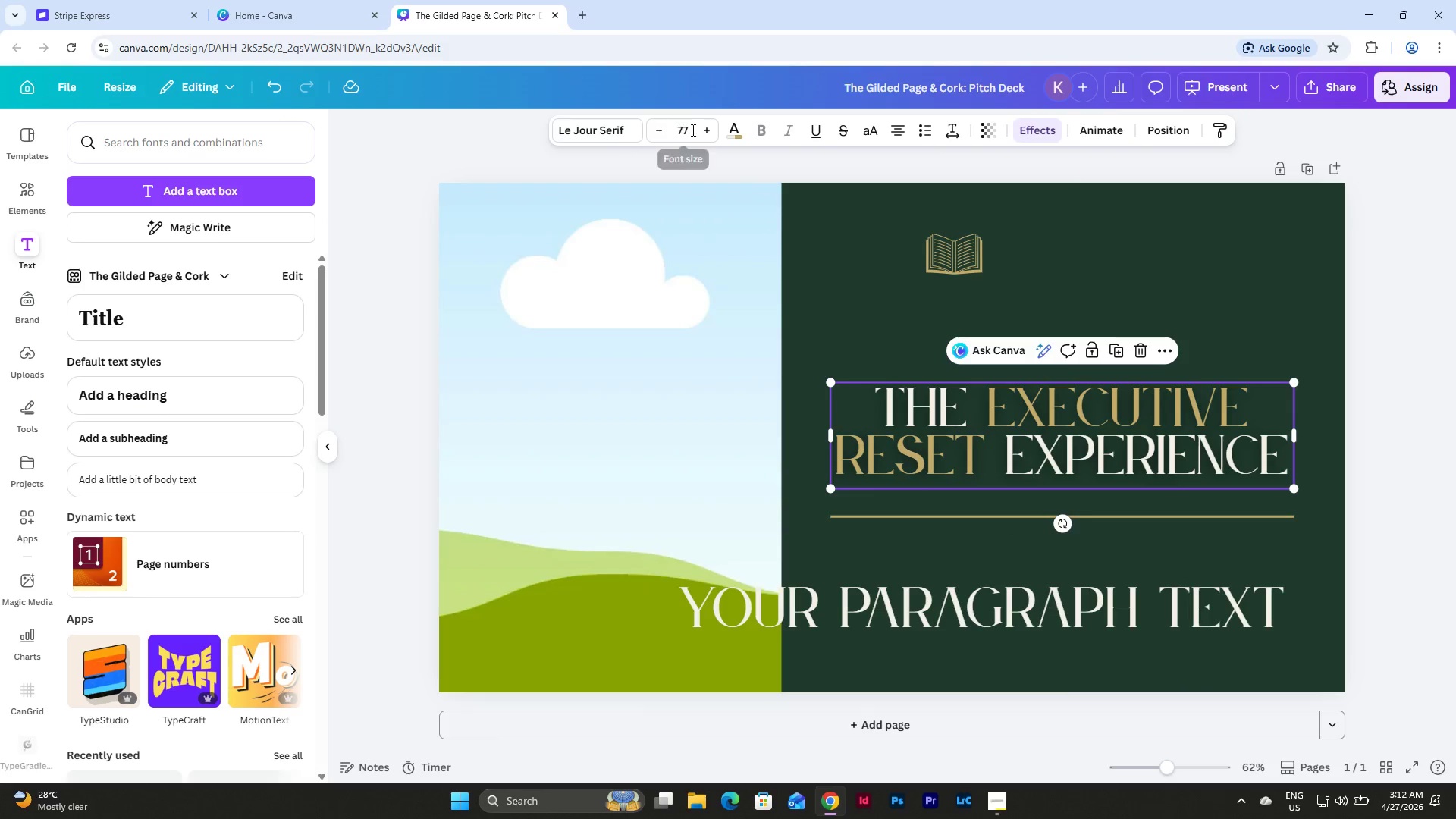 
left_click([709, 131])
 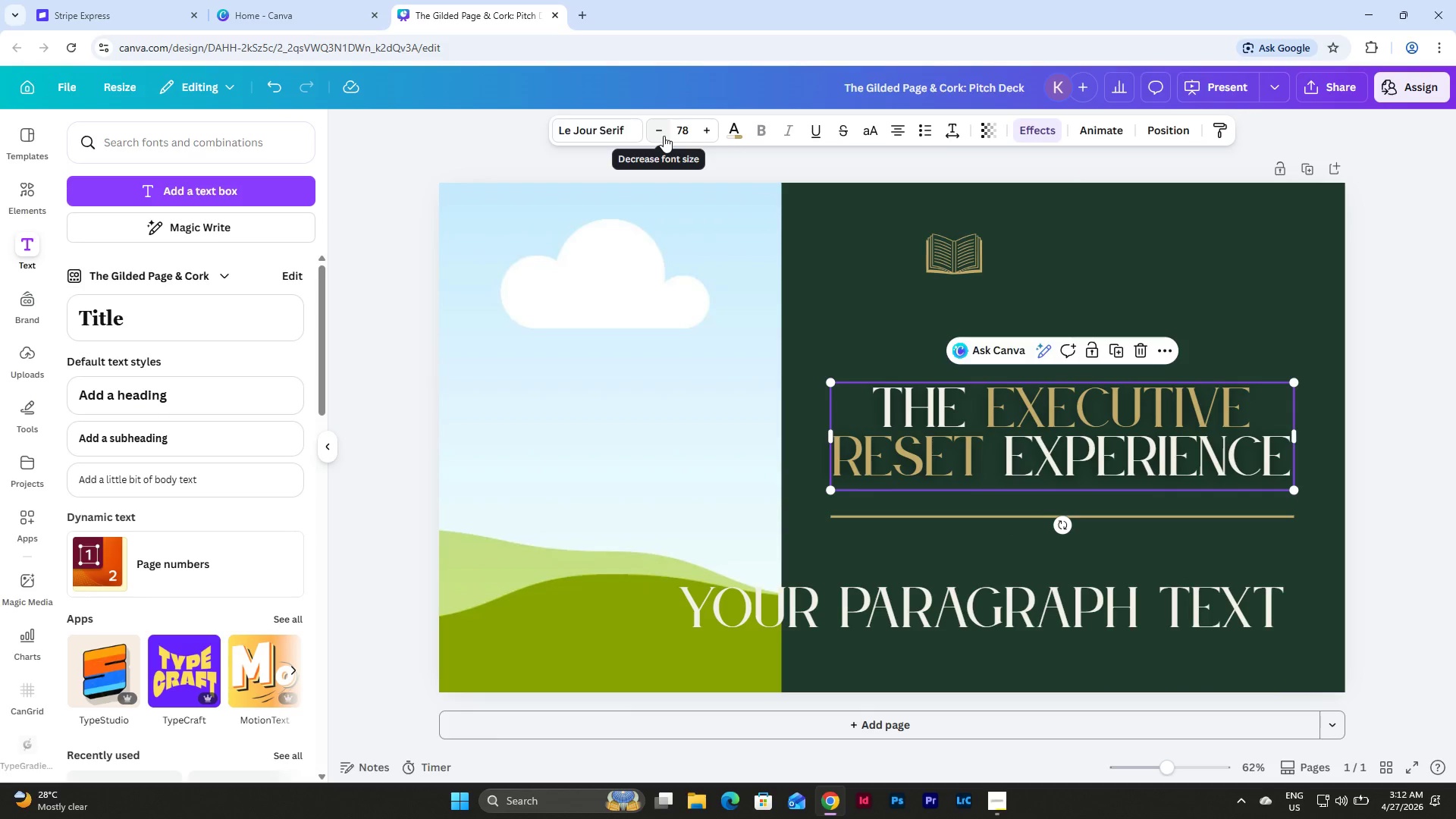 
double_click([664, 136])
 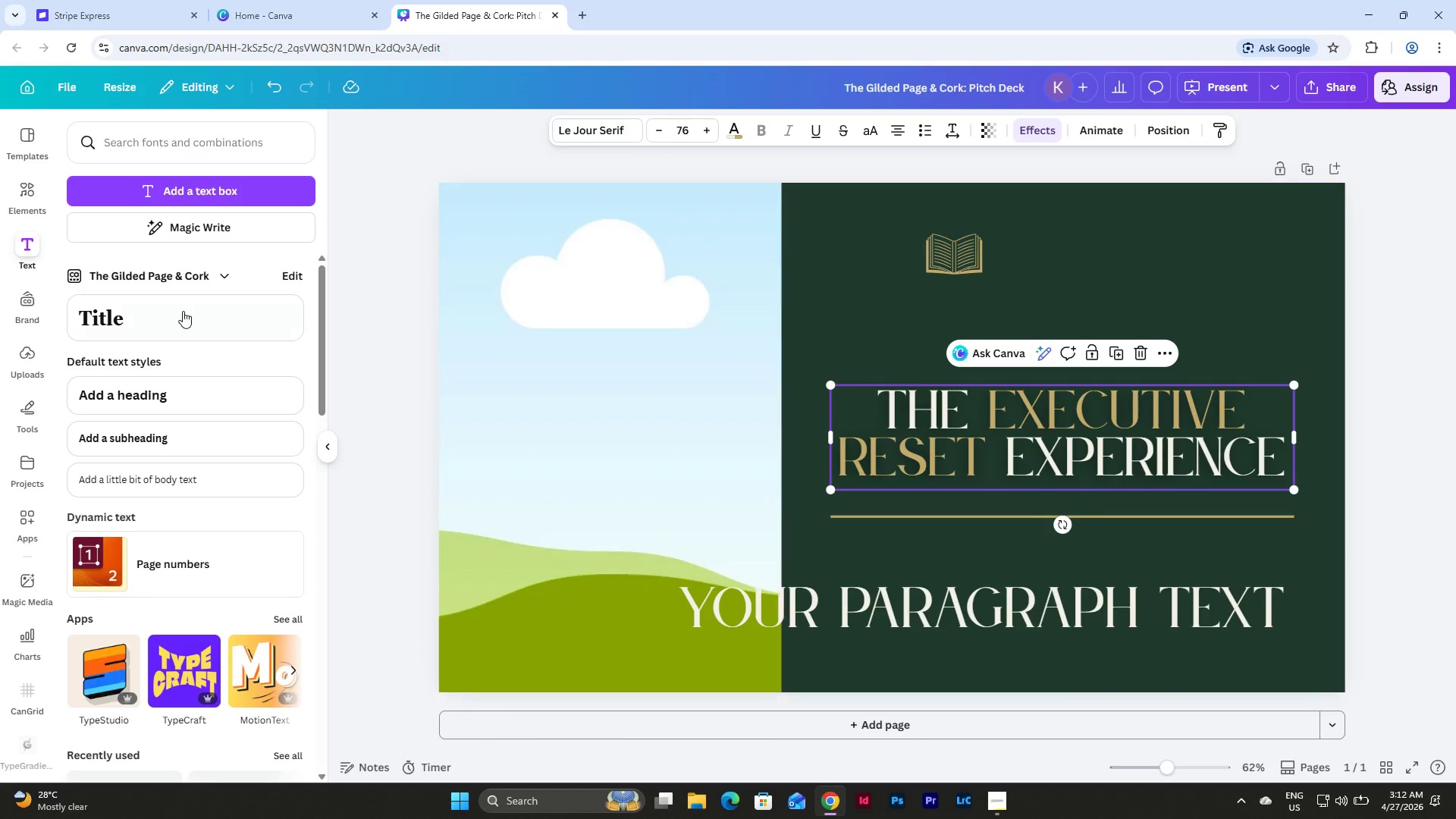 
wait(8.99)
 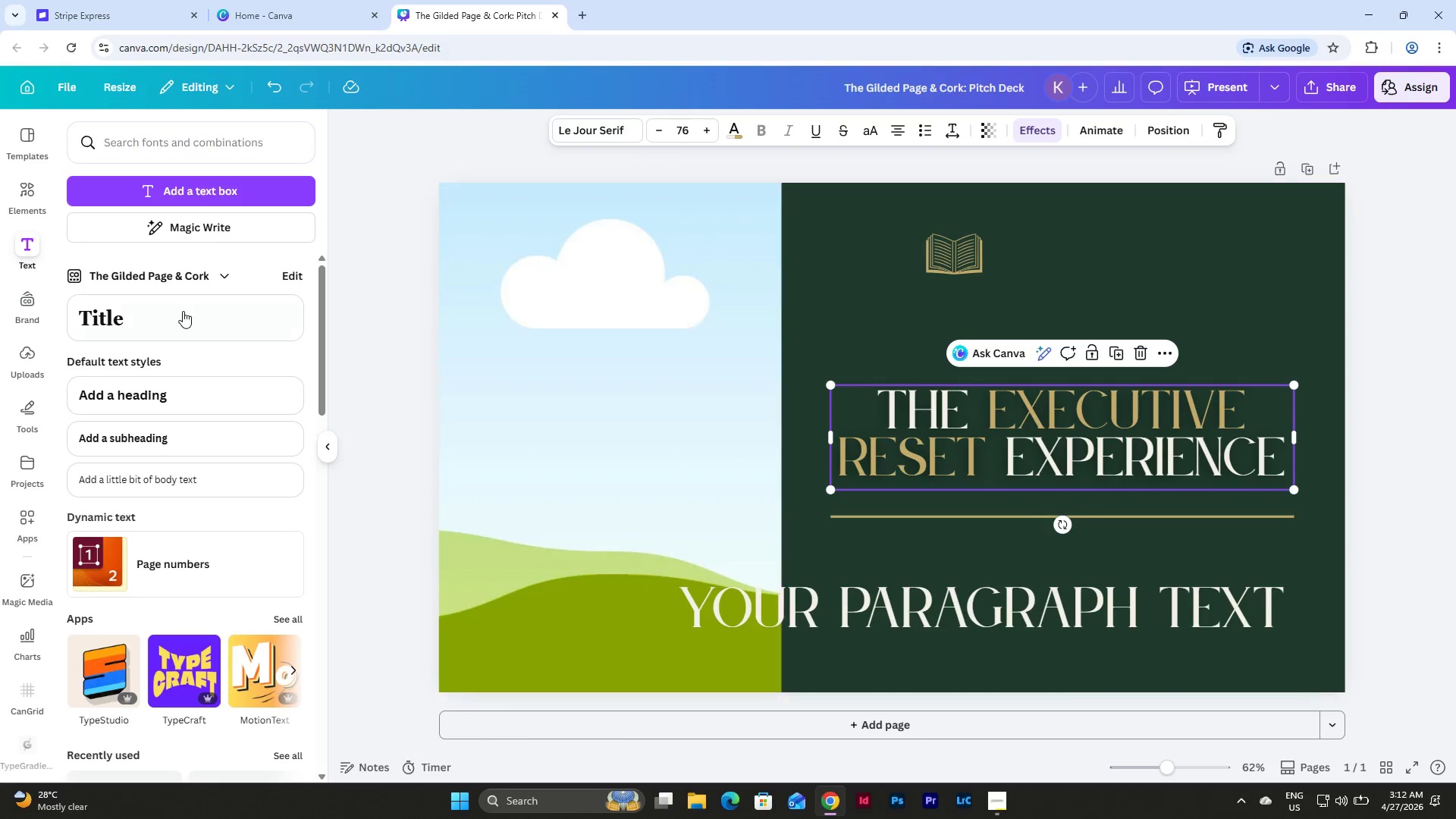 
left_click([25, 304])
 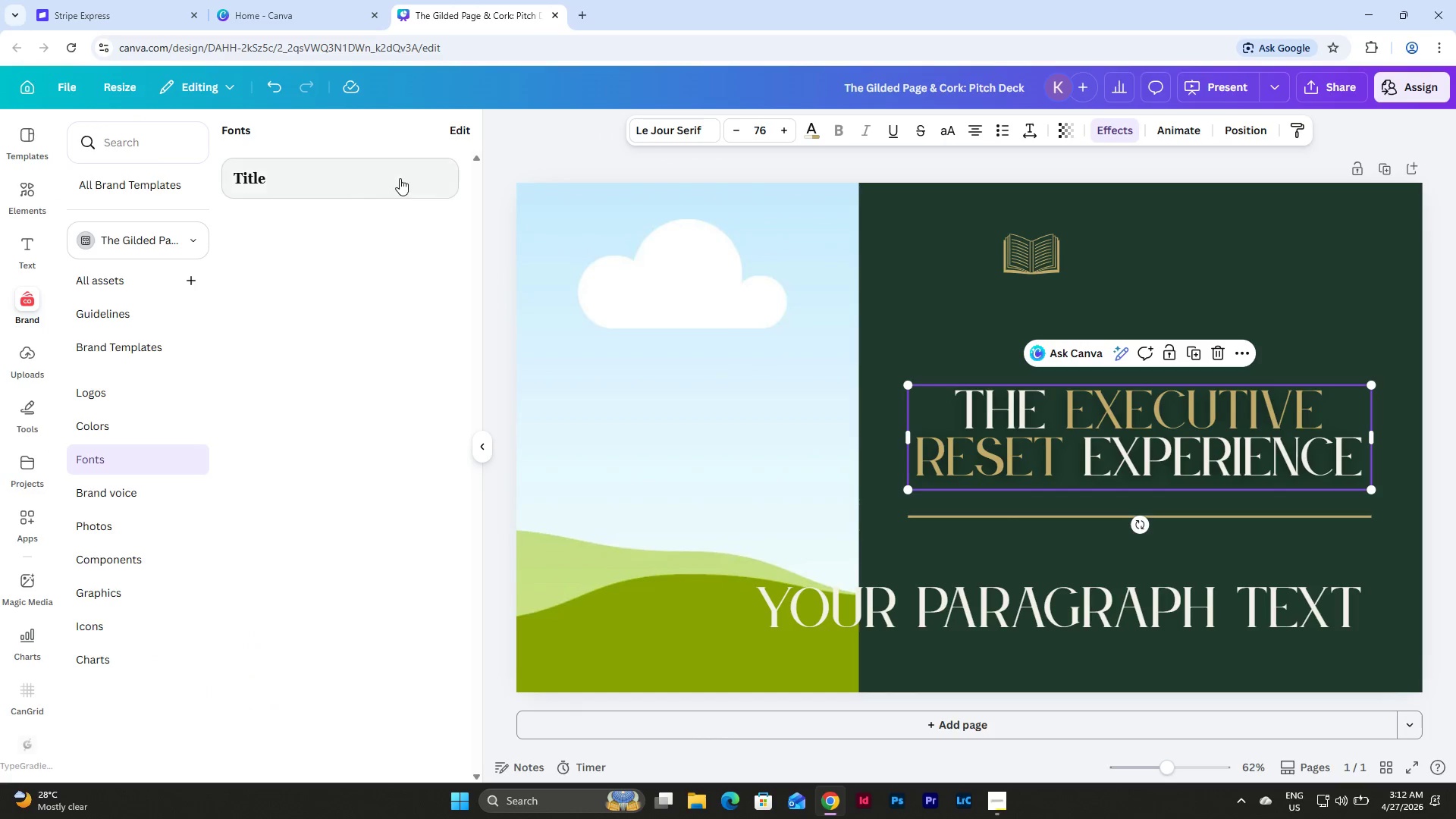 
left_click([400, 178])
 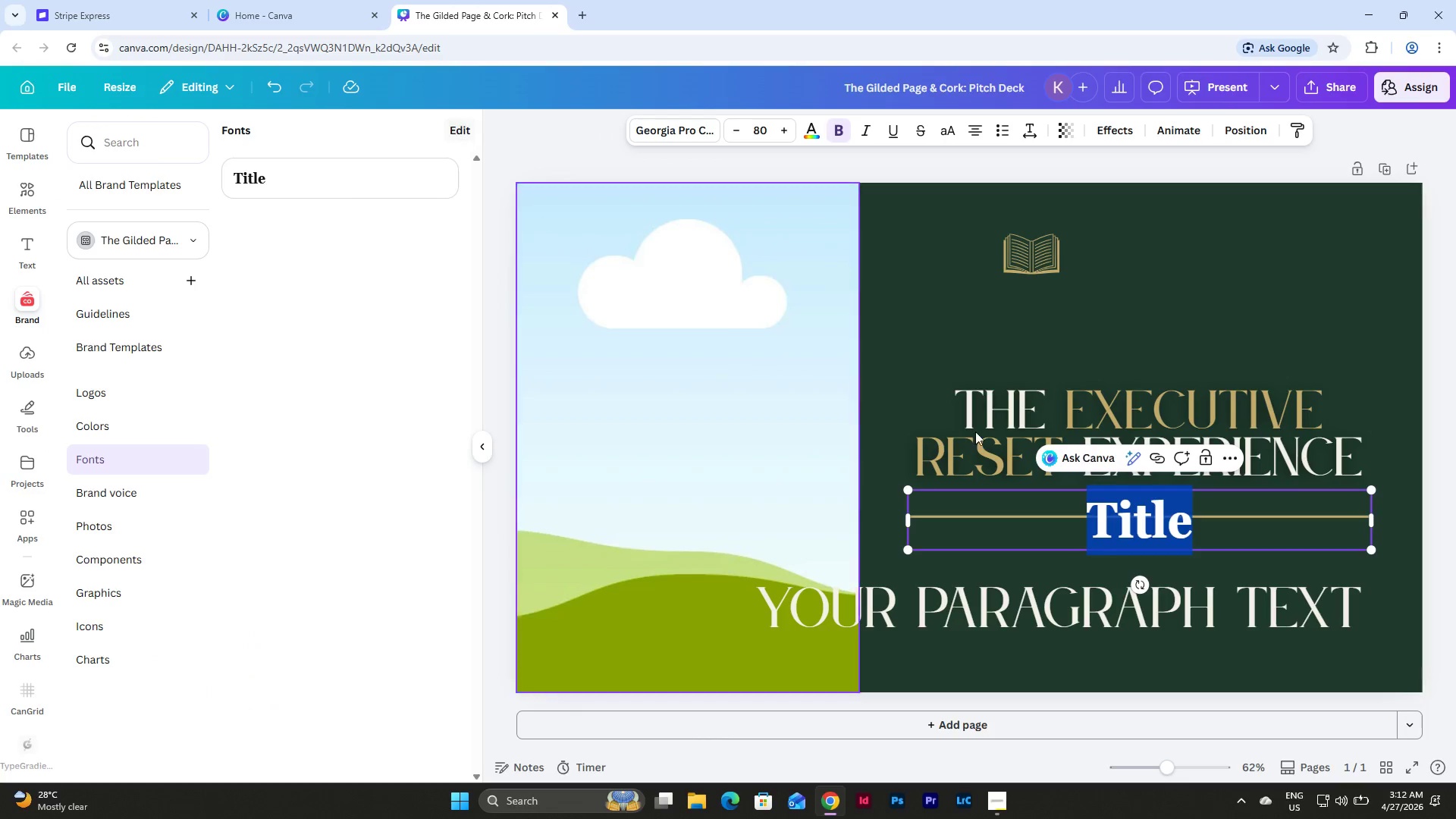 
left_click([1196, 548])
 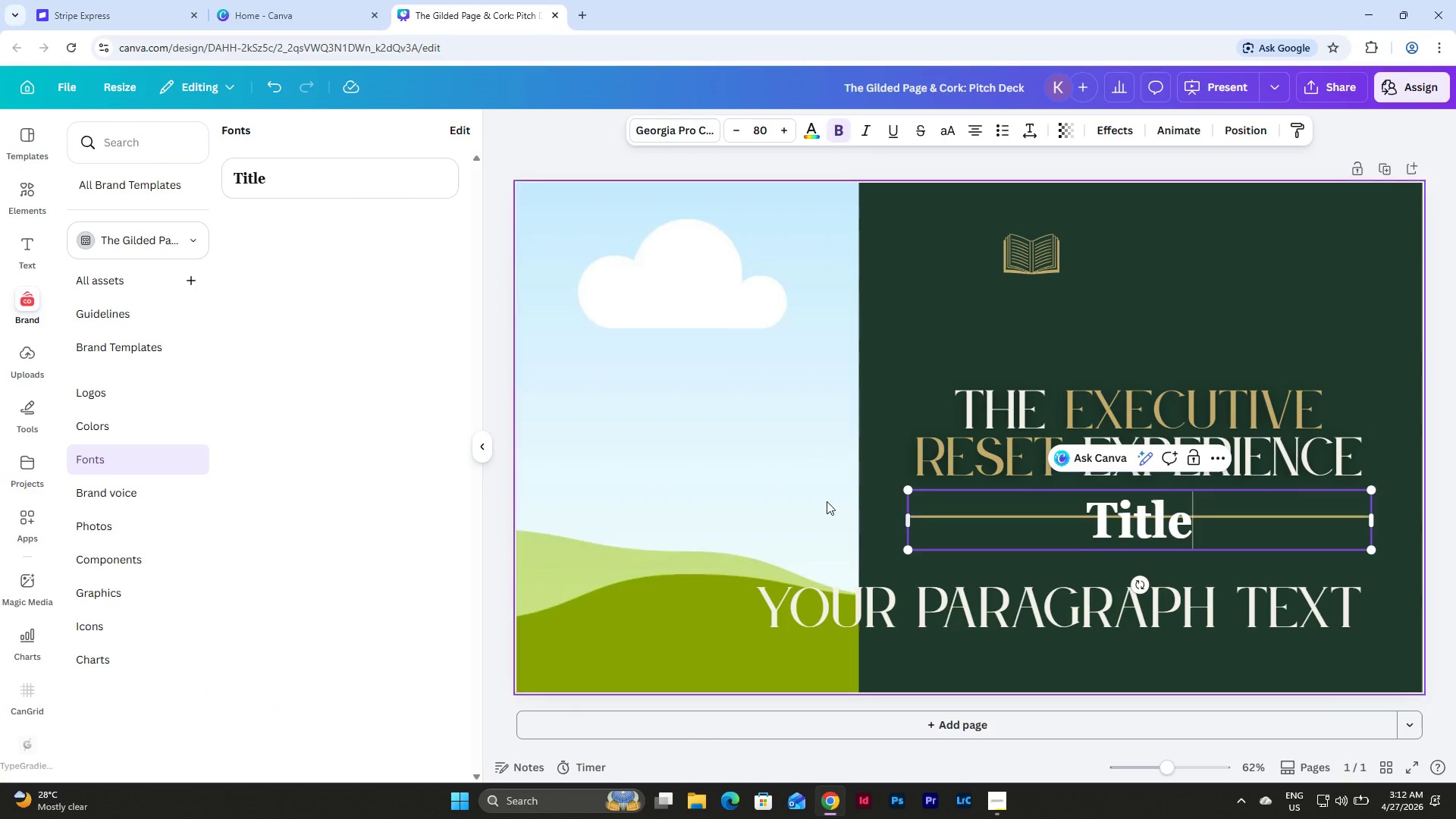 
left_click([808, 495])
 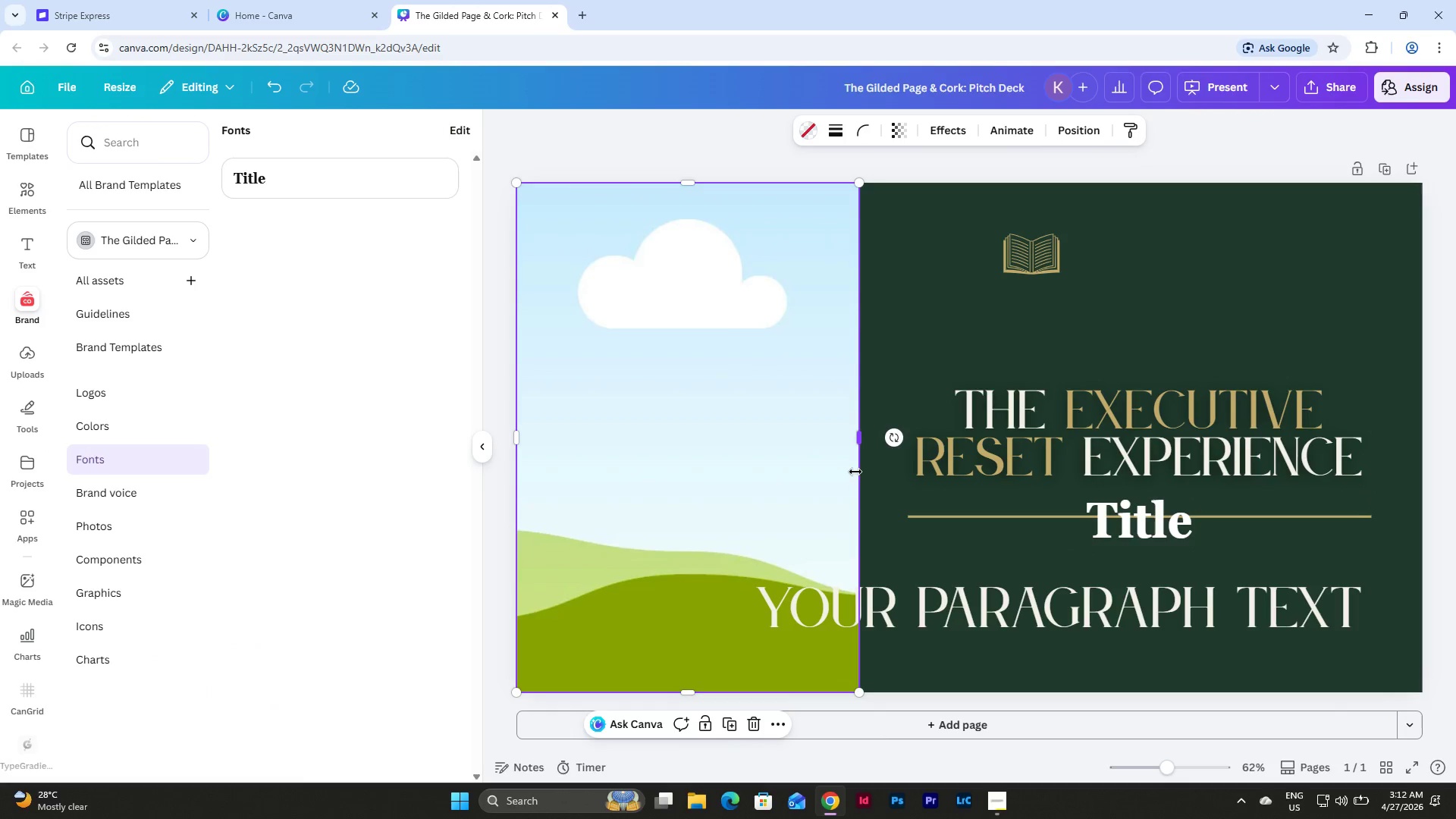 
key(Control+Z)
 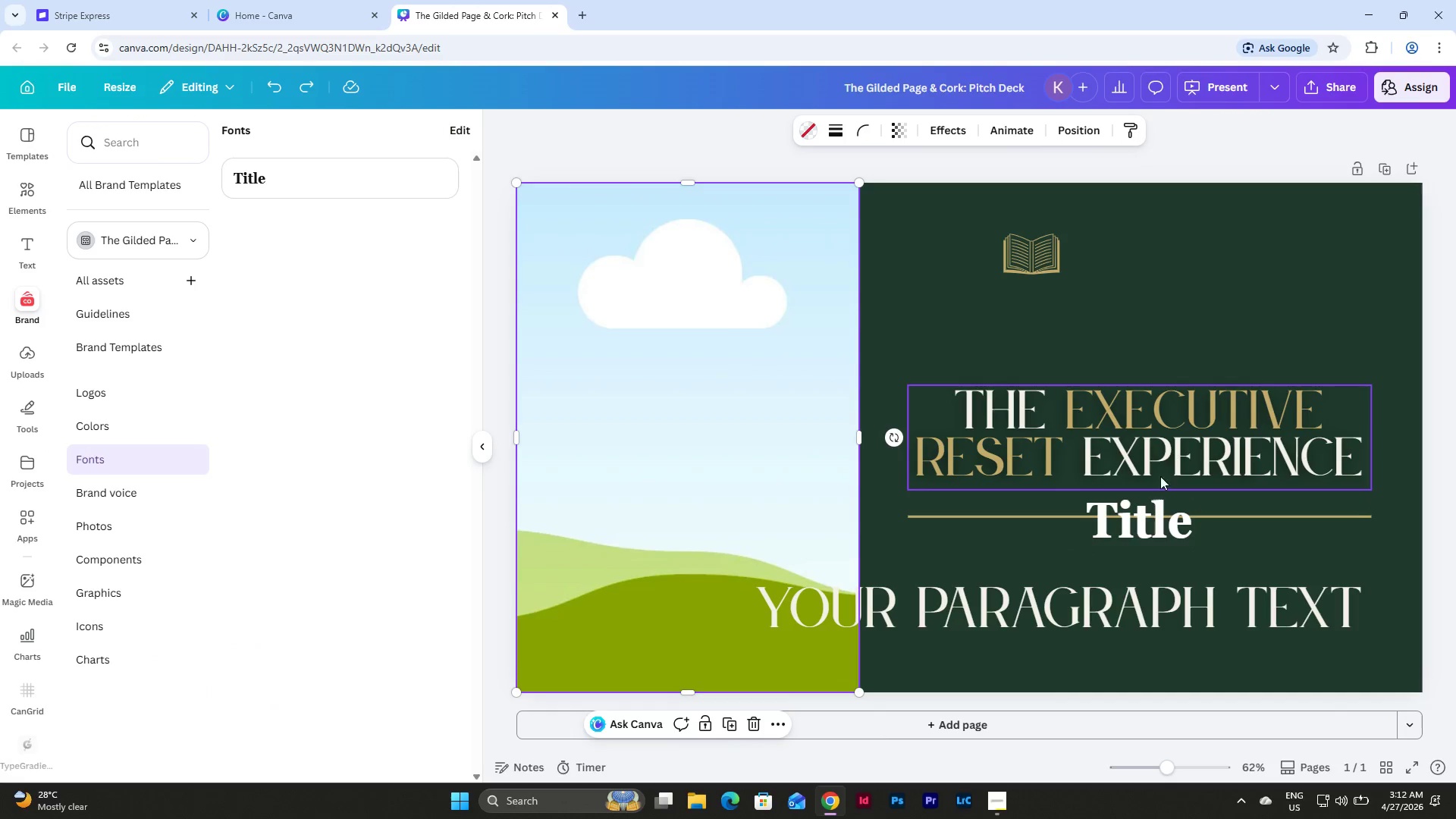 
key(Control+Z)
 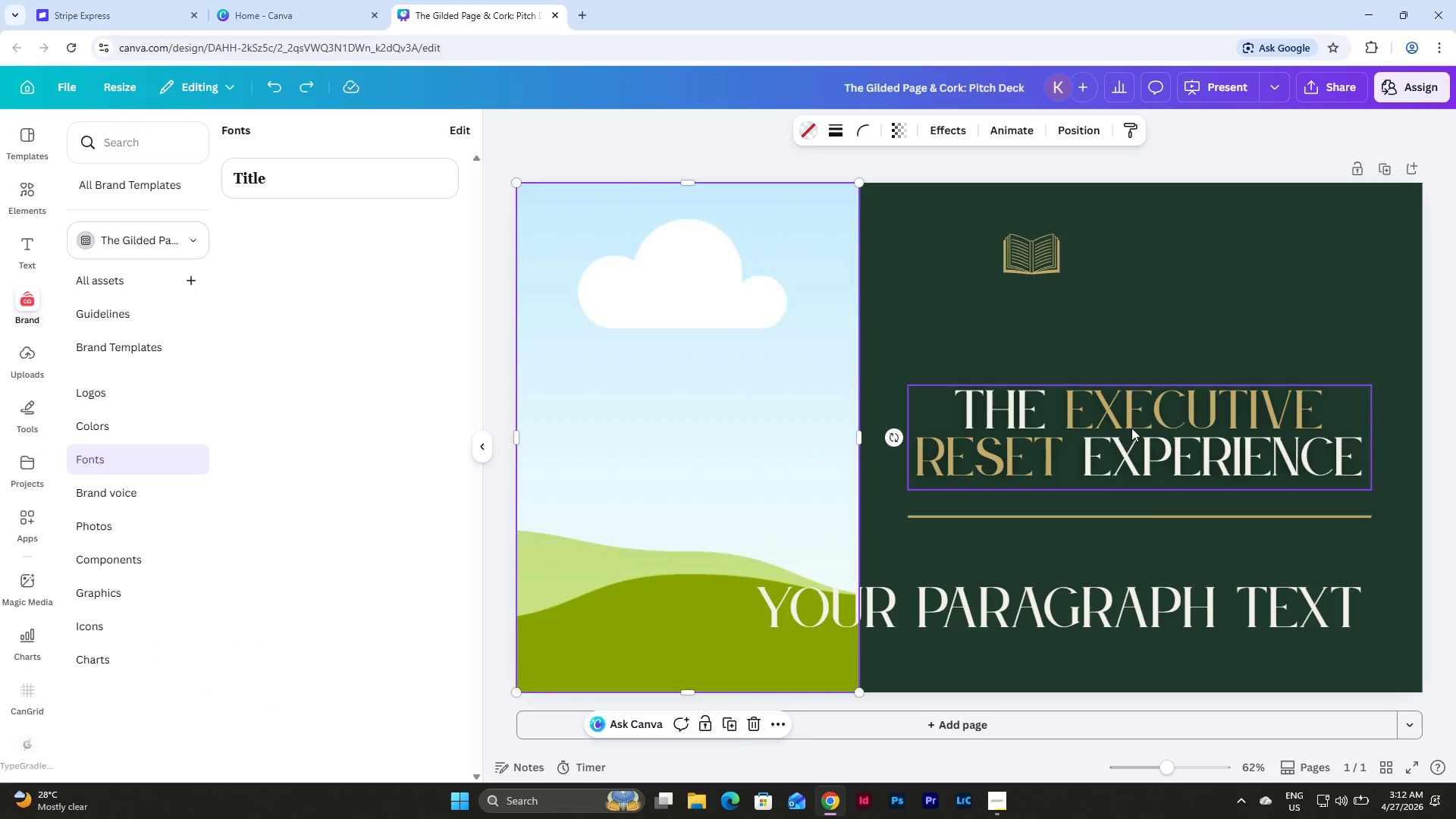 
left_click([1131, 428])
 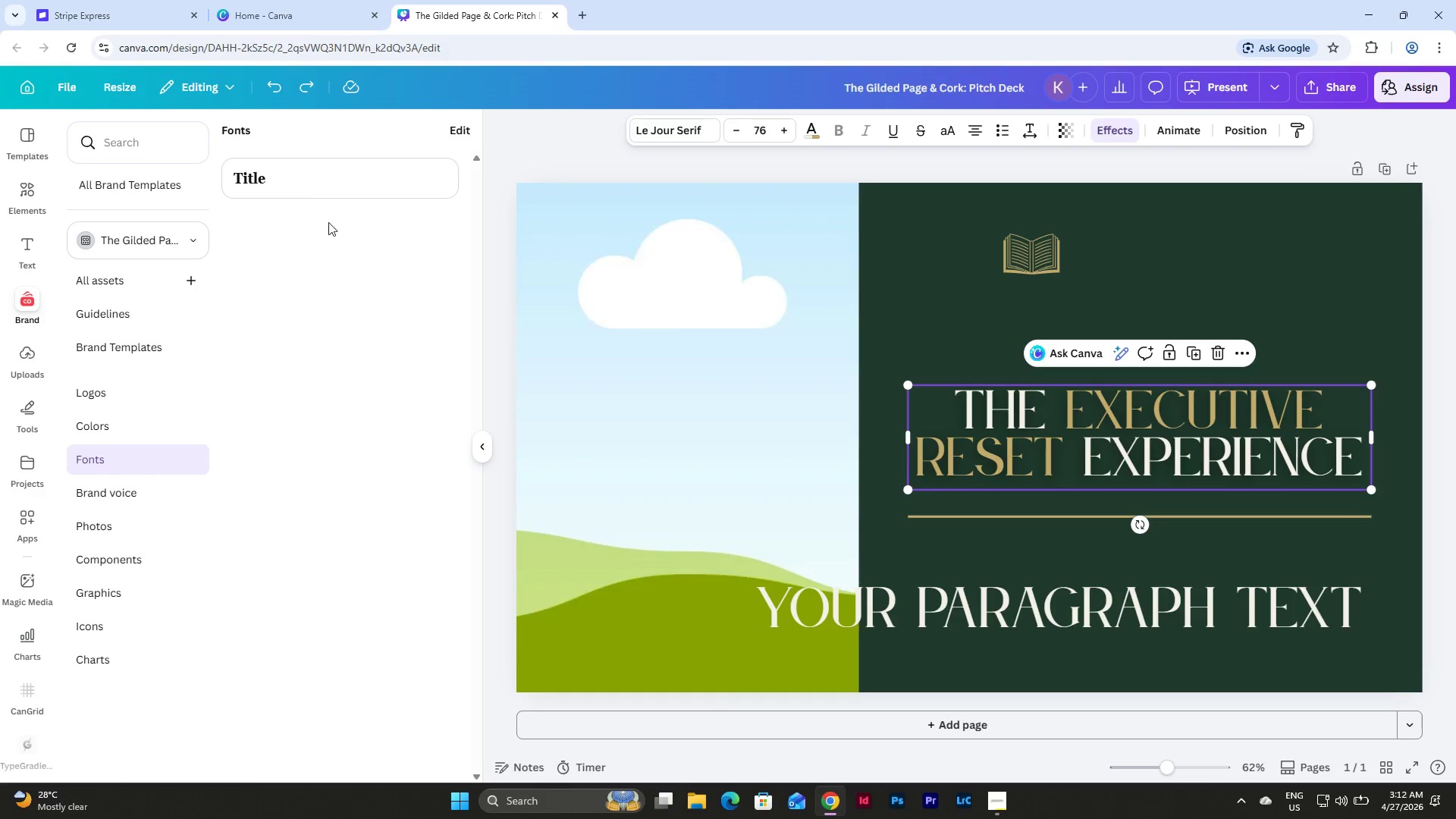 
left_click([328, 182])
 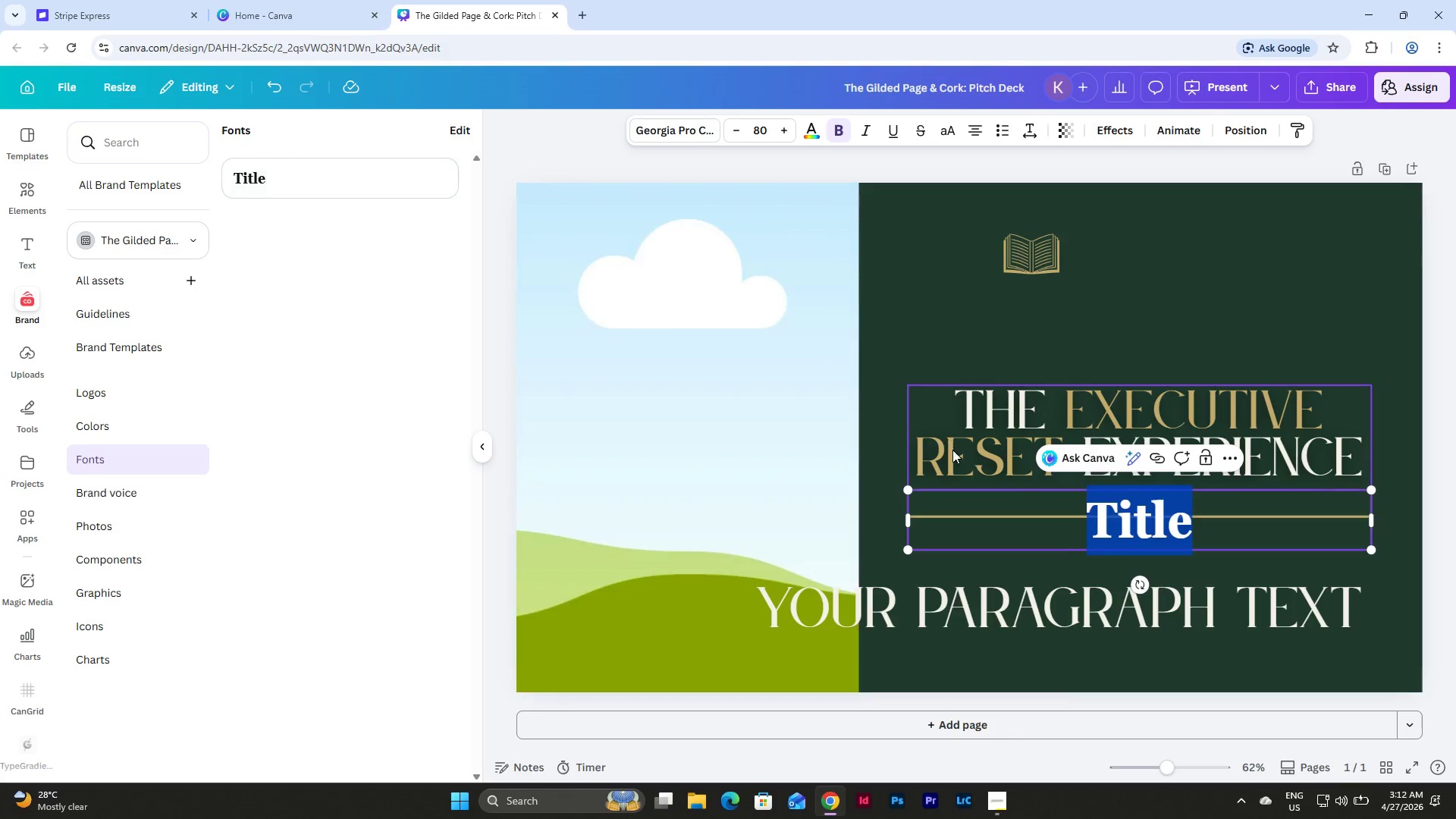 
key(Control+Z)
 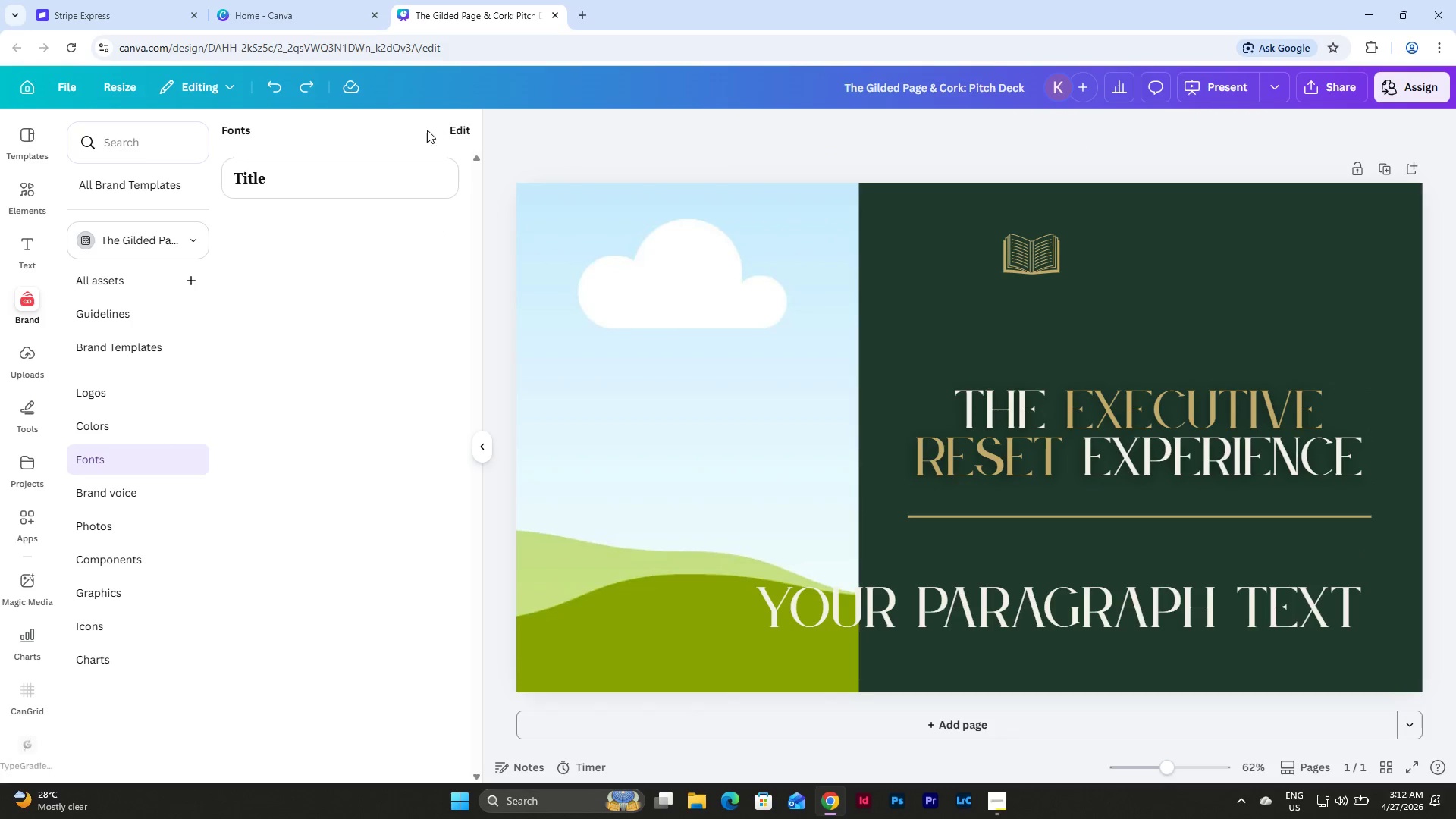 
left_click([453, 136])
 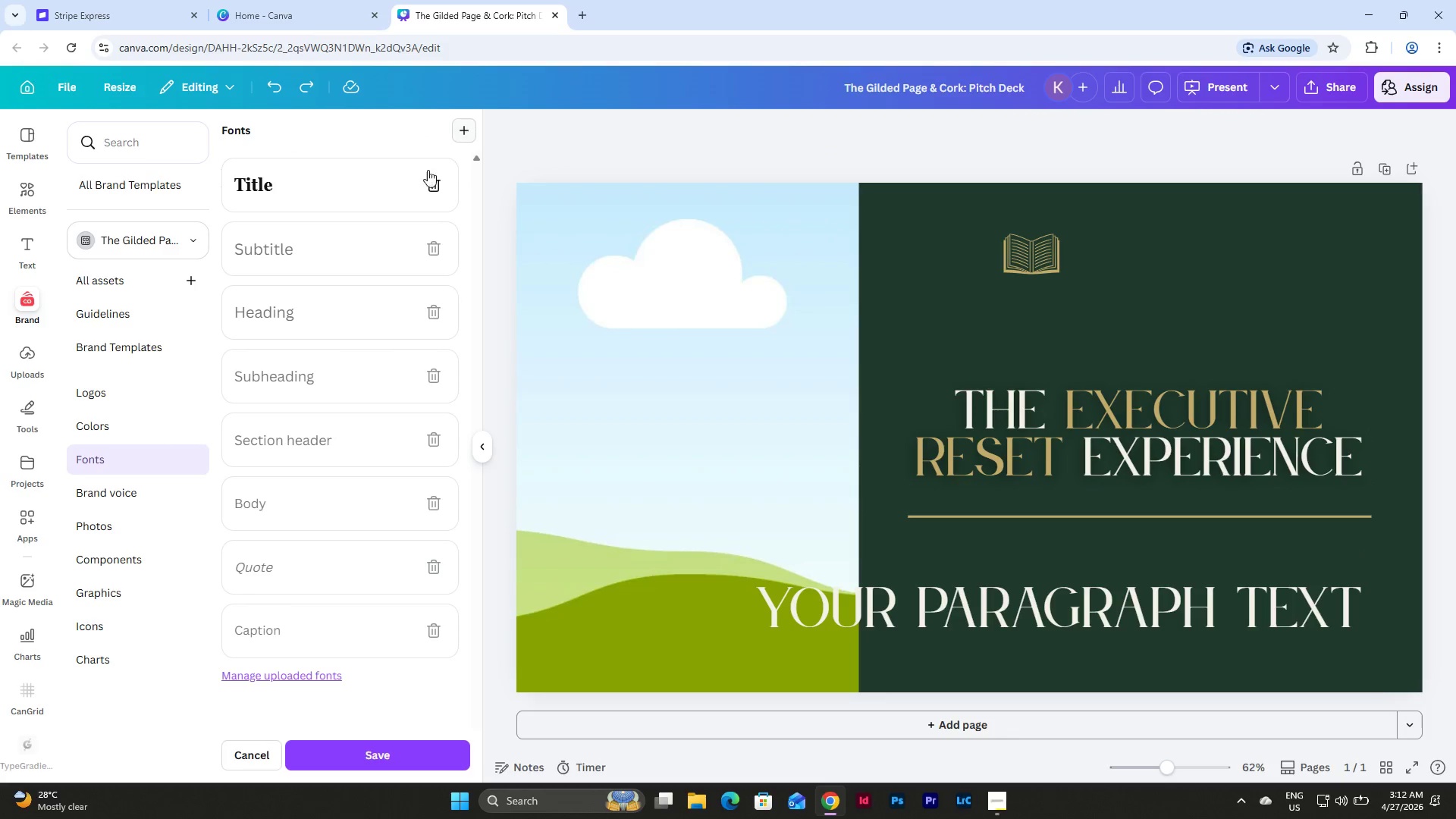 
left_click([352, 187])
 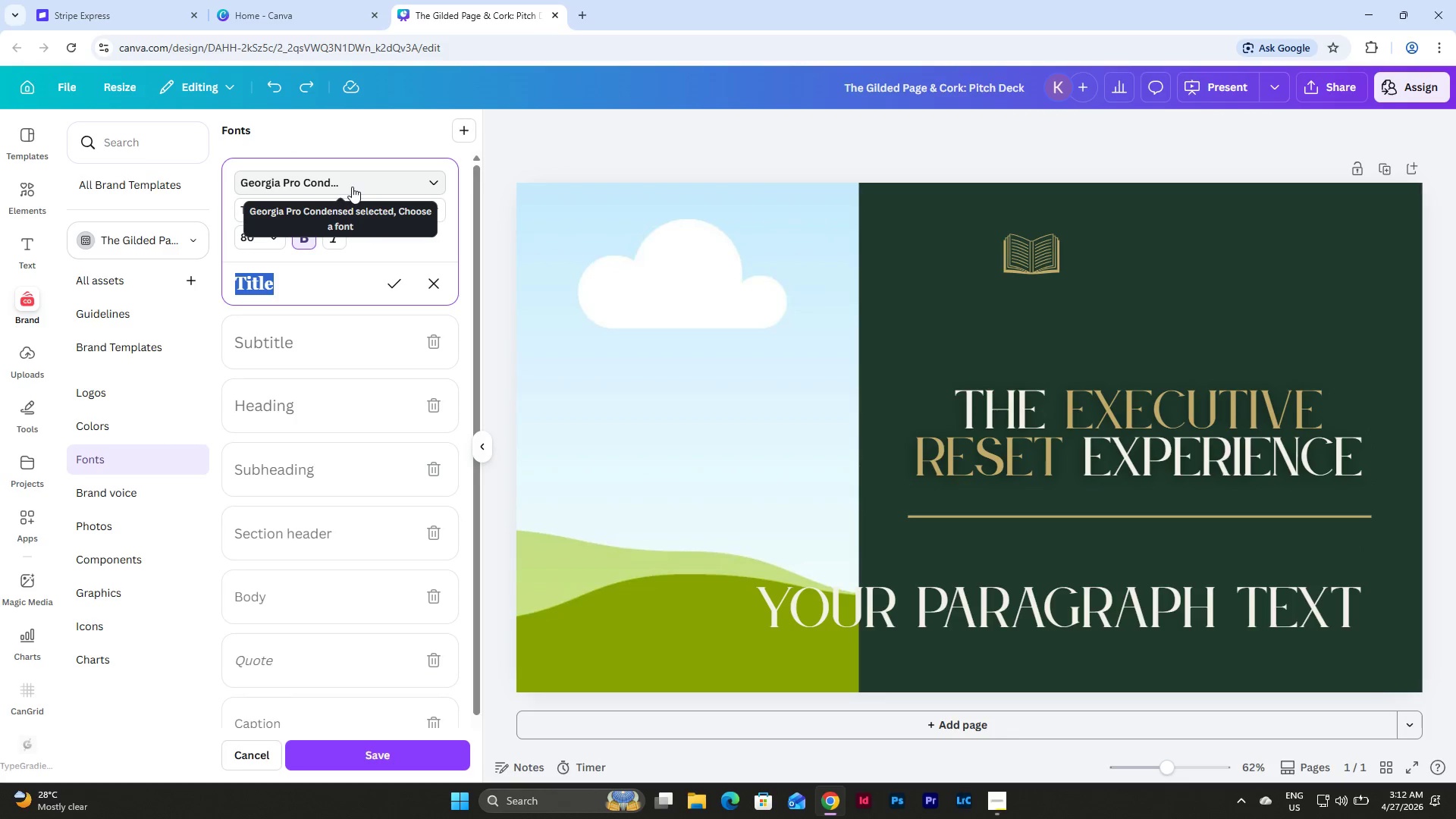 
left_click([366, 184])
 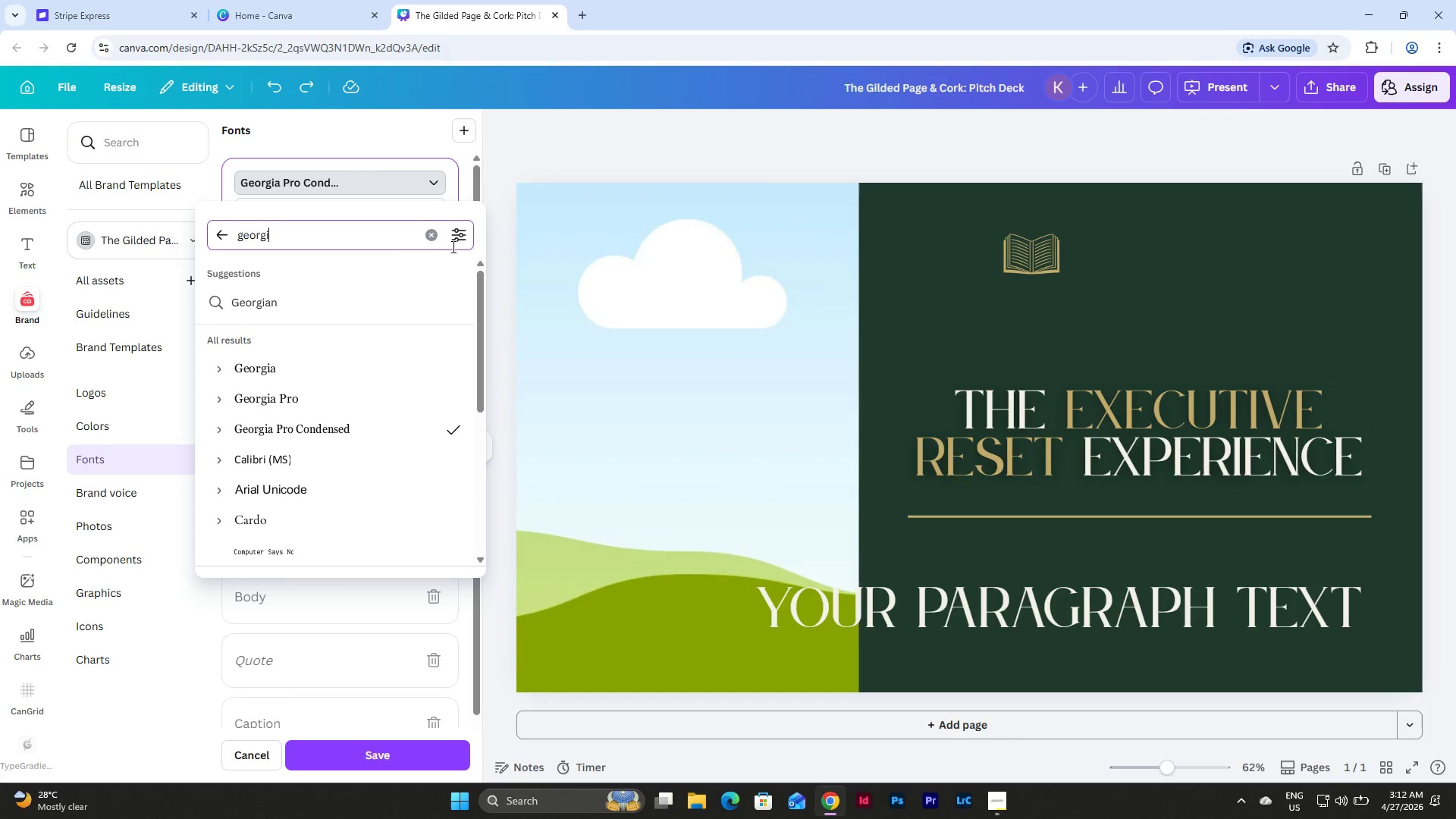 
left_click([434, 237])
 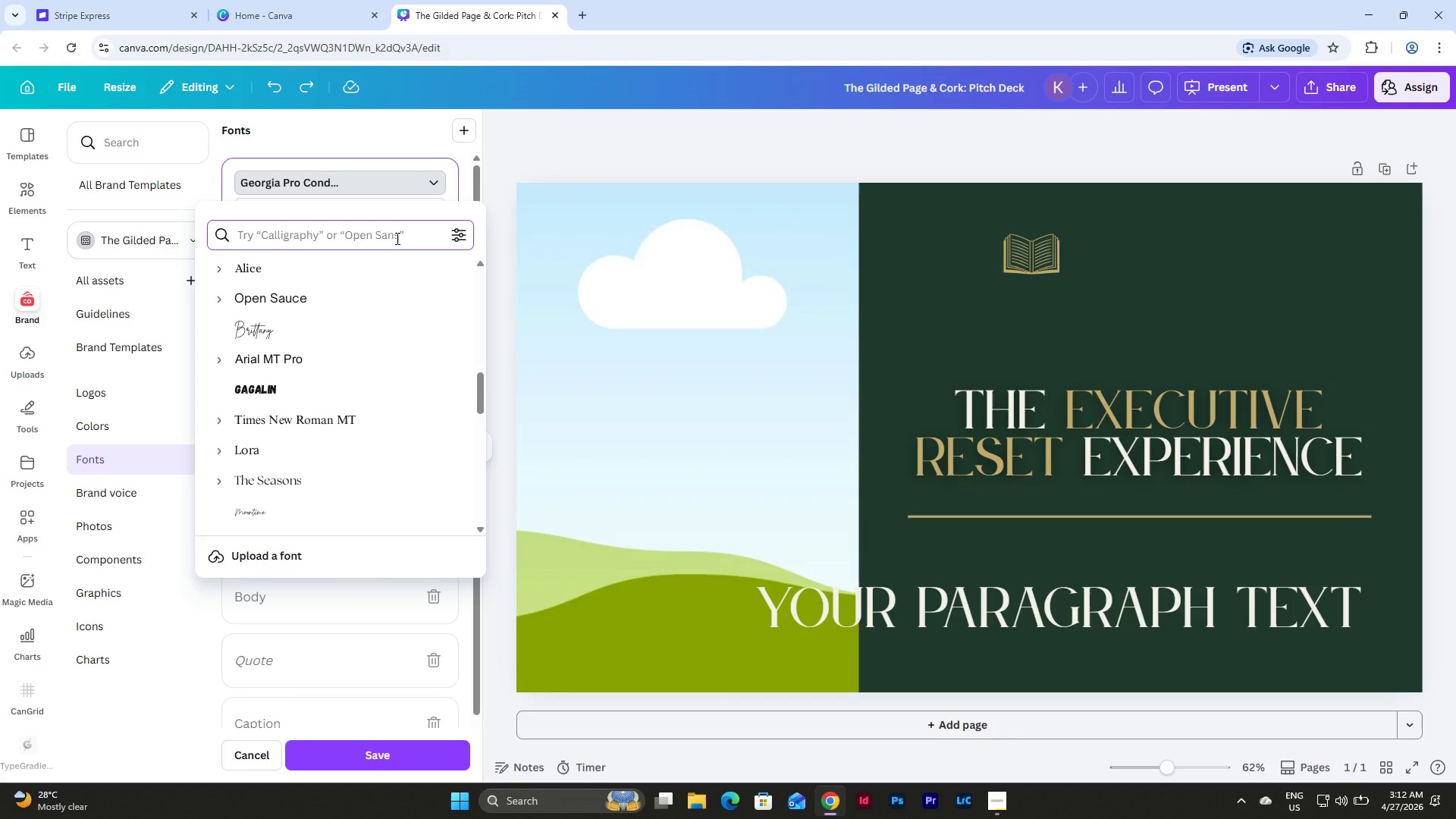 
type(le )
 